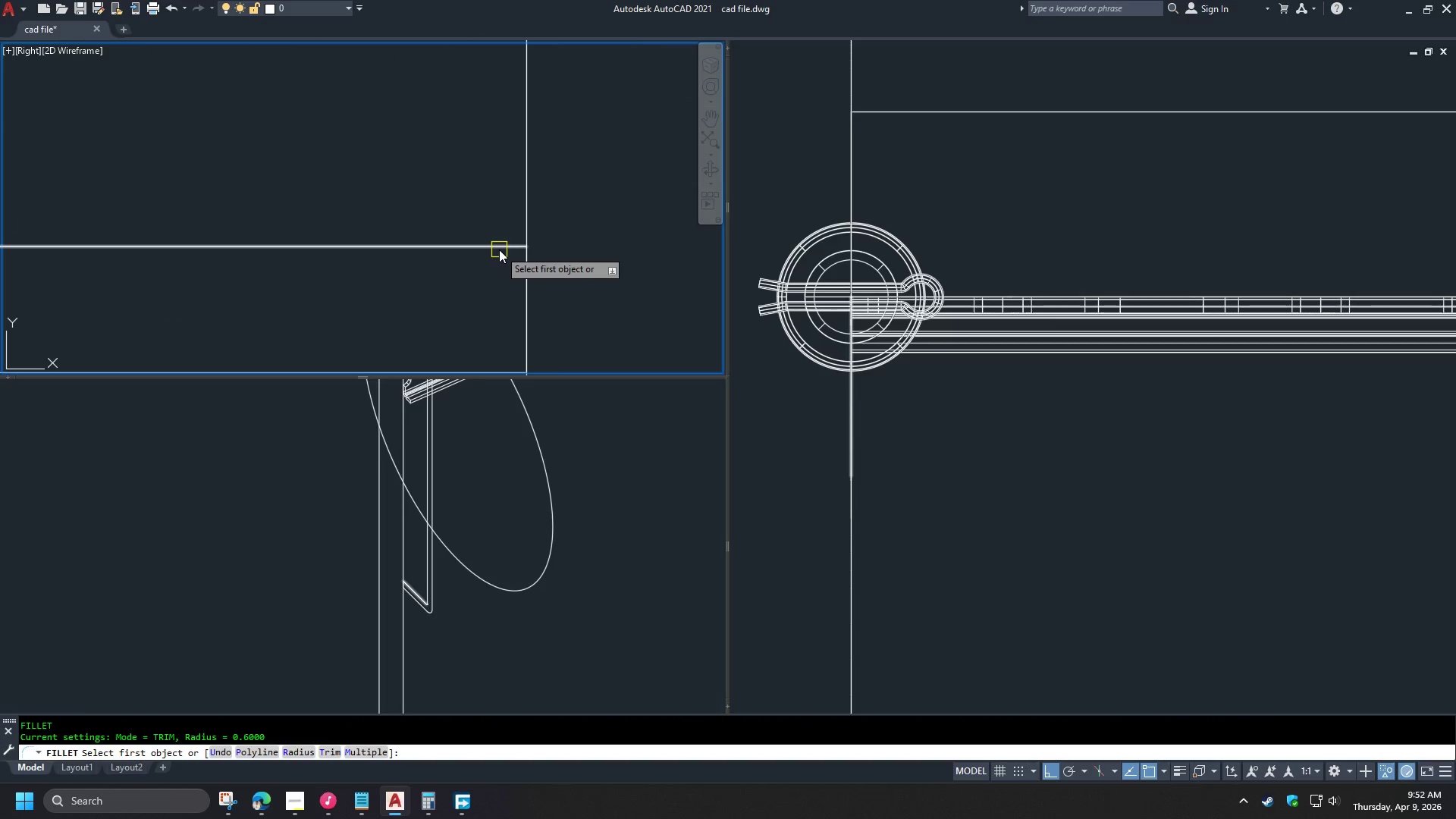 
left_click([499, 249])
 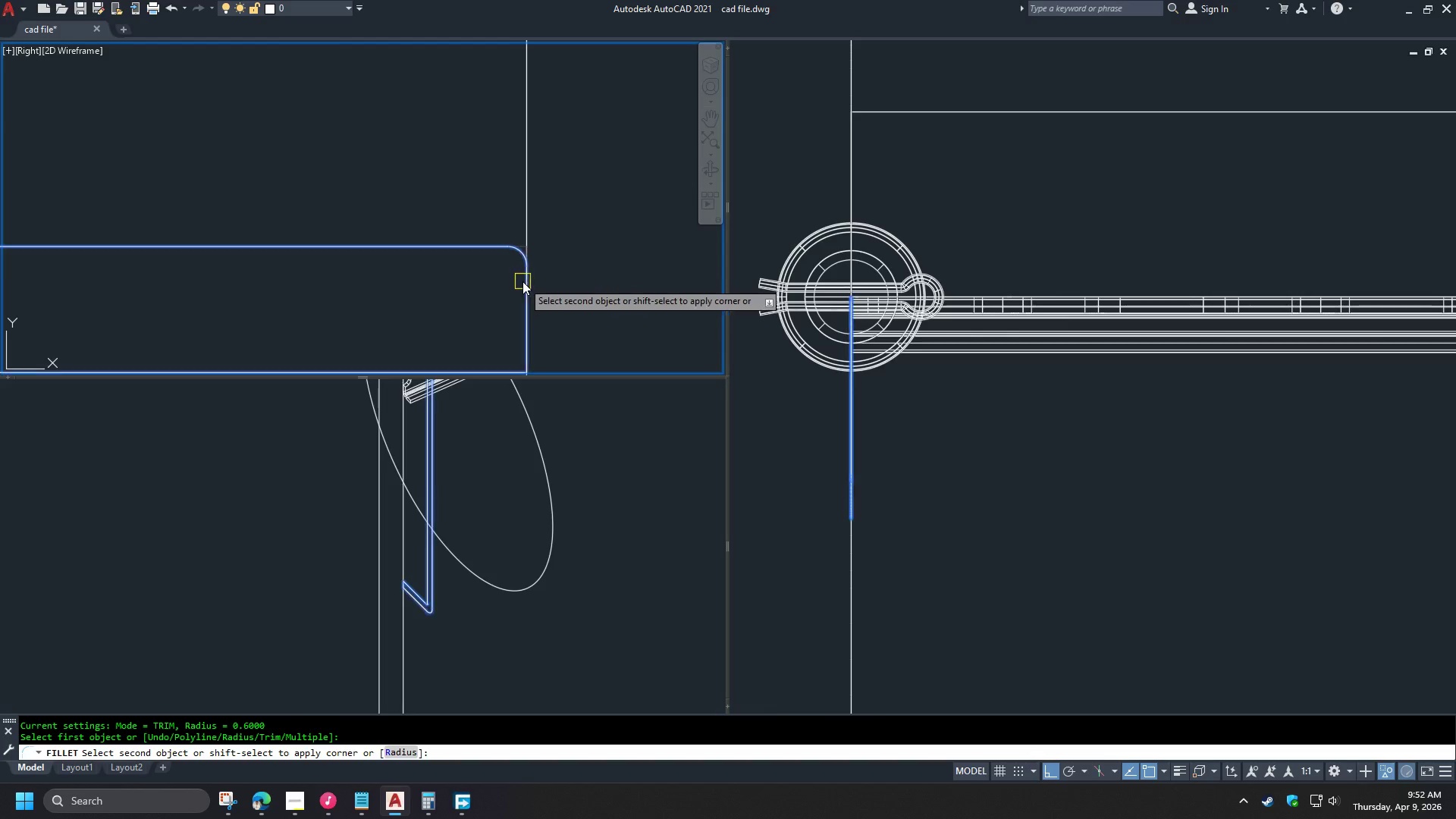 
left_click([522, 281])
 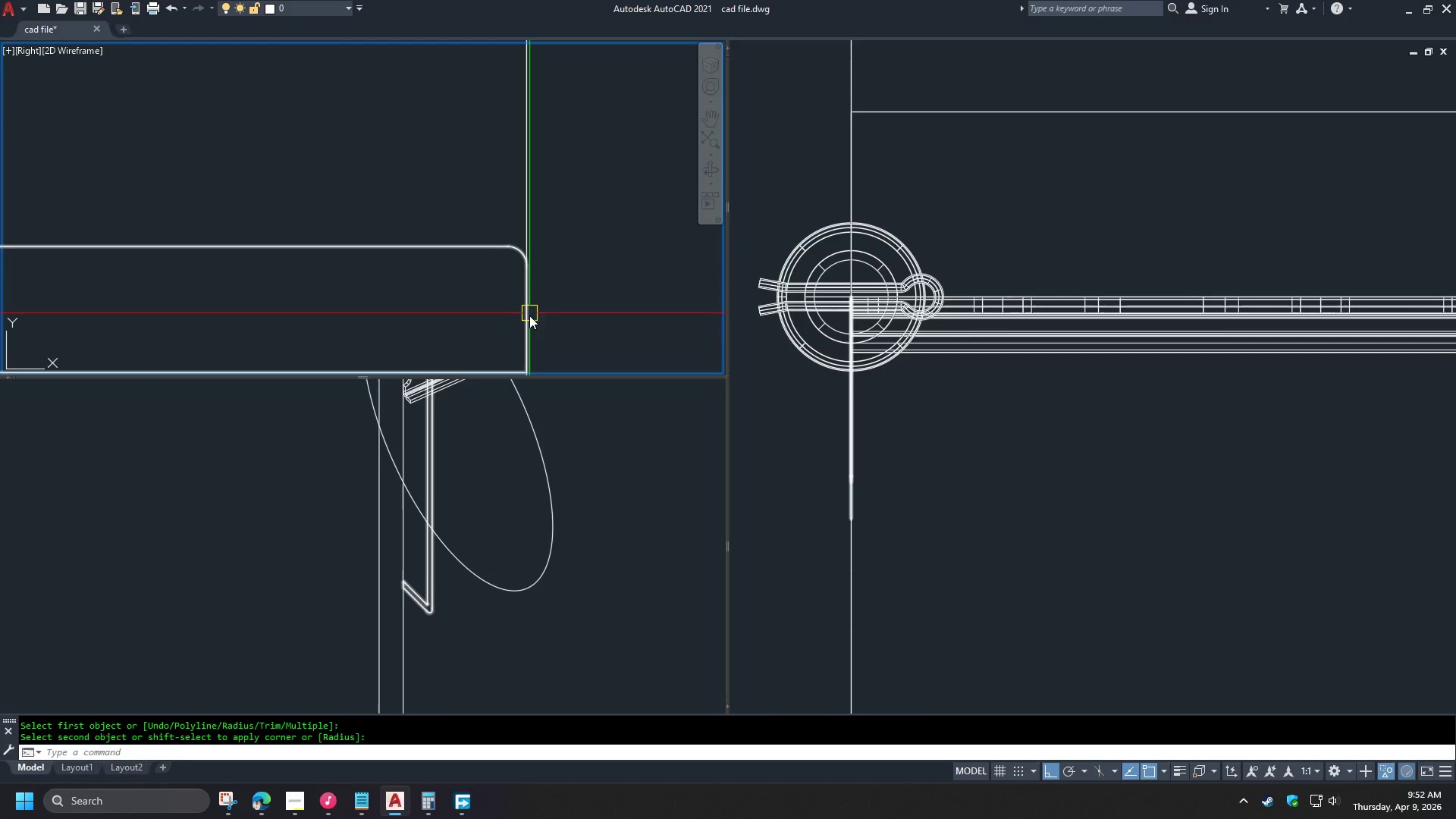 
key(Space)
 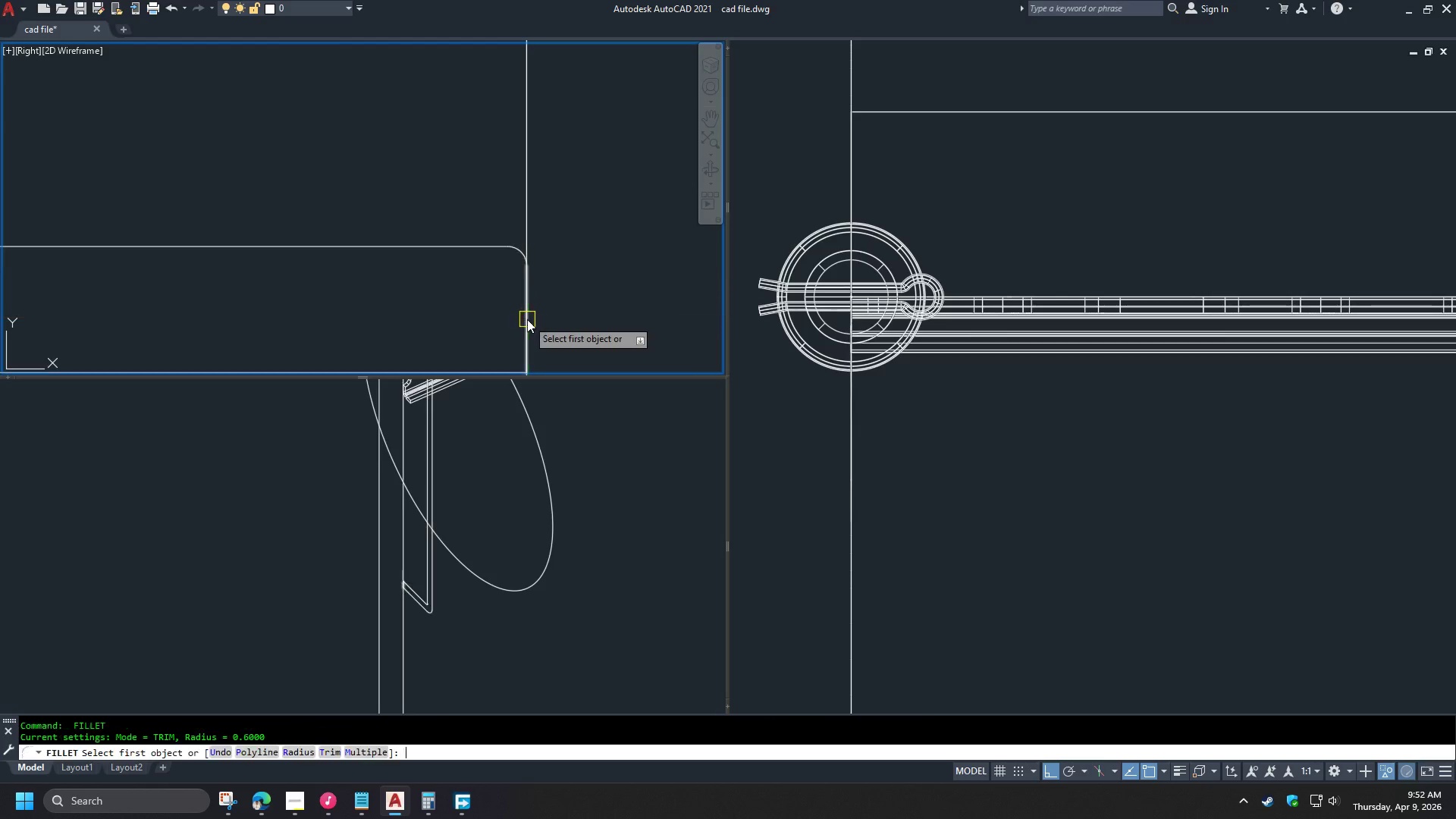 
double_click([527, 320])
 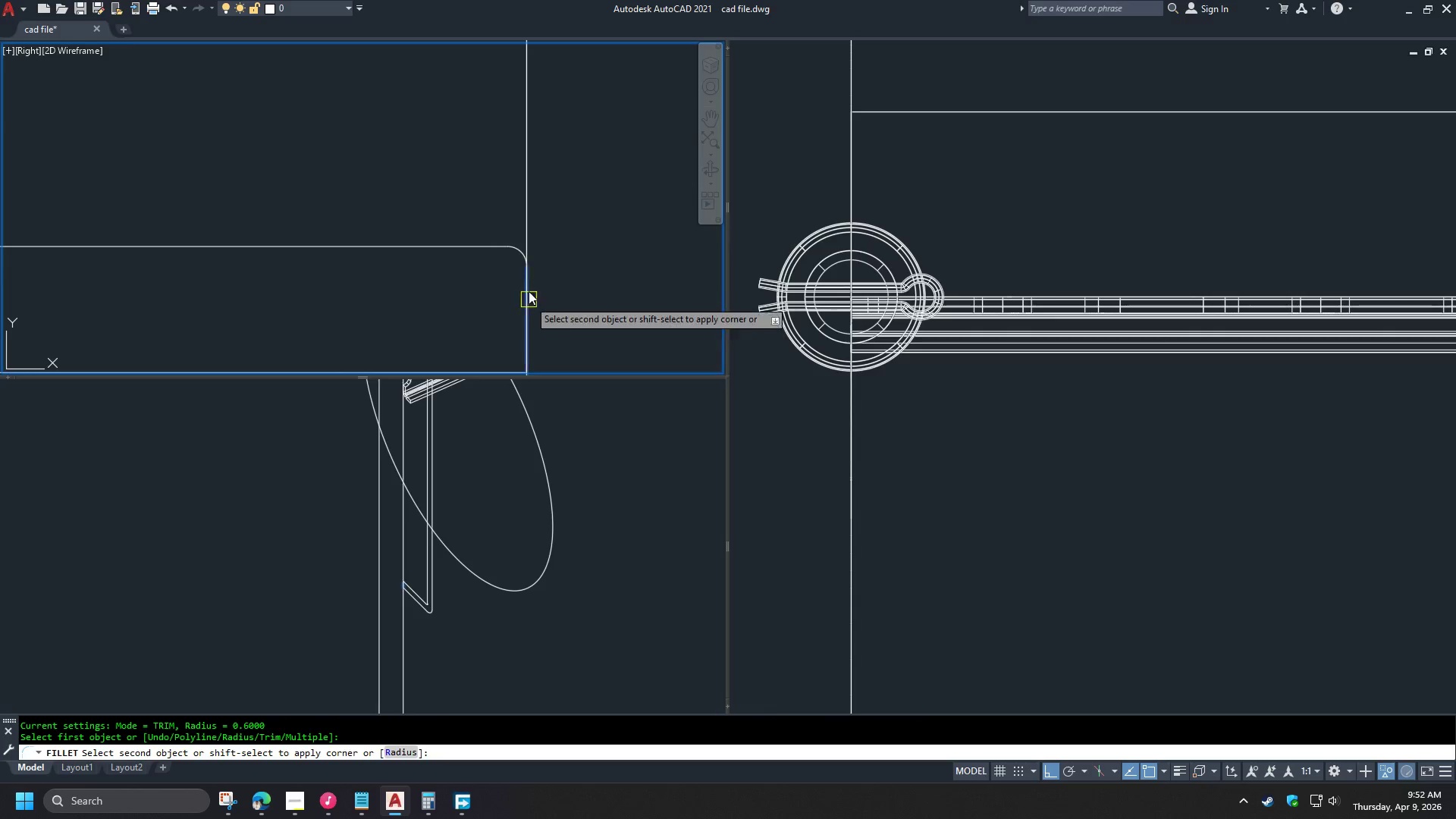 
scroll: coordinate [527, 284], scroll_direction: down, amount: 3.0
 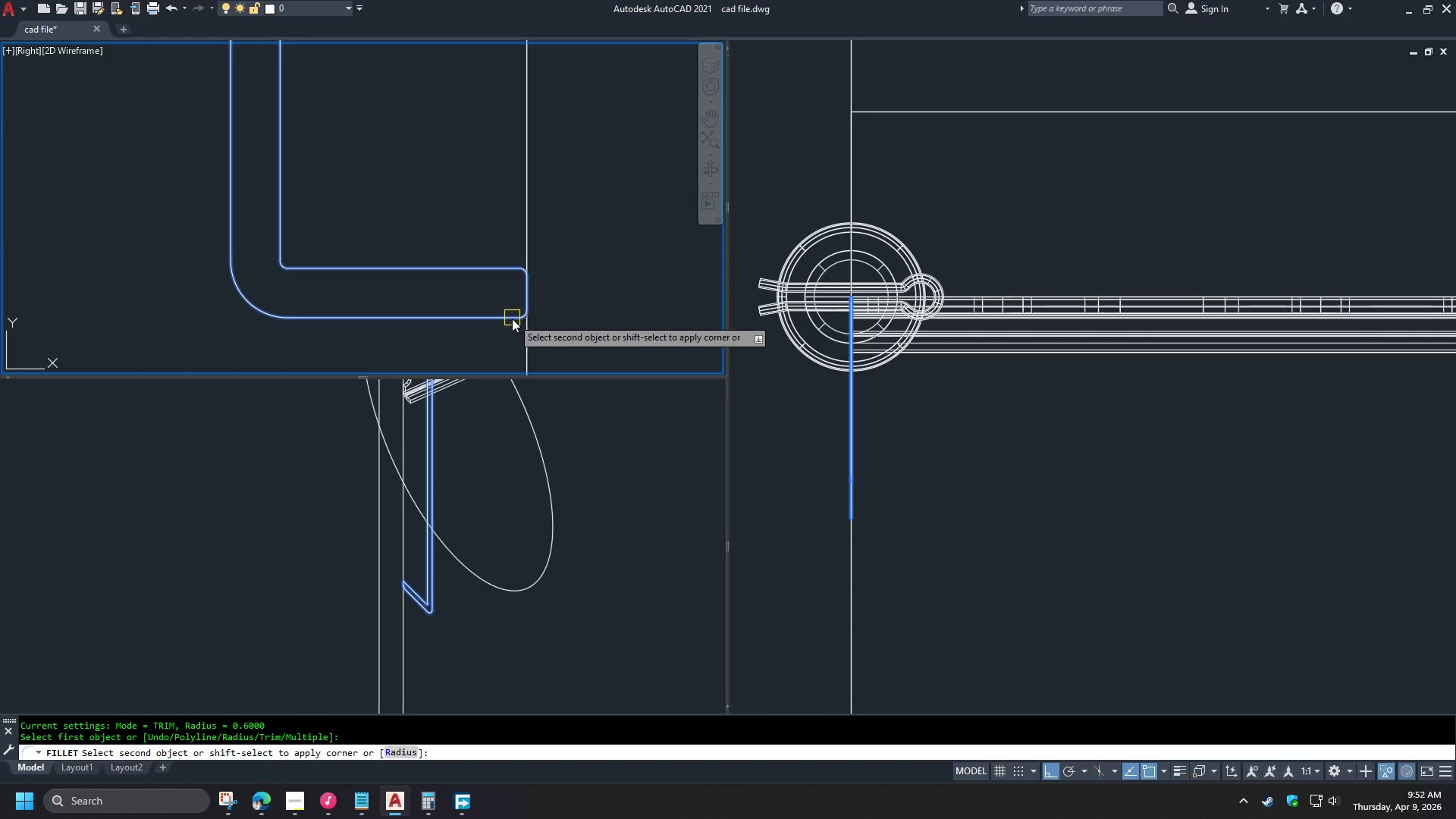 
left_click([512, 318])
 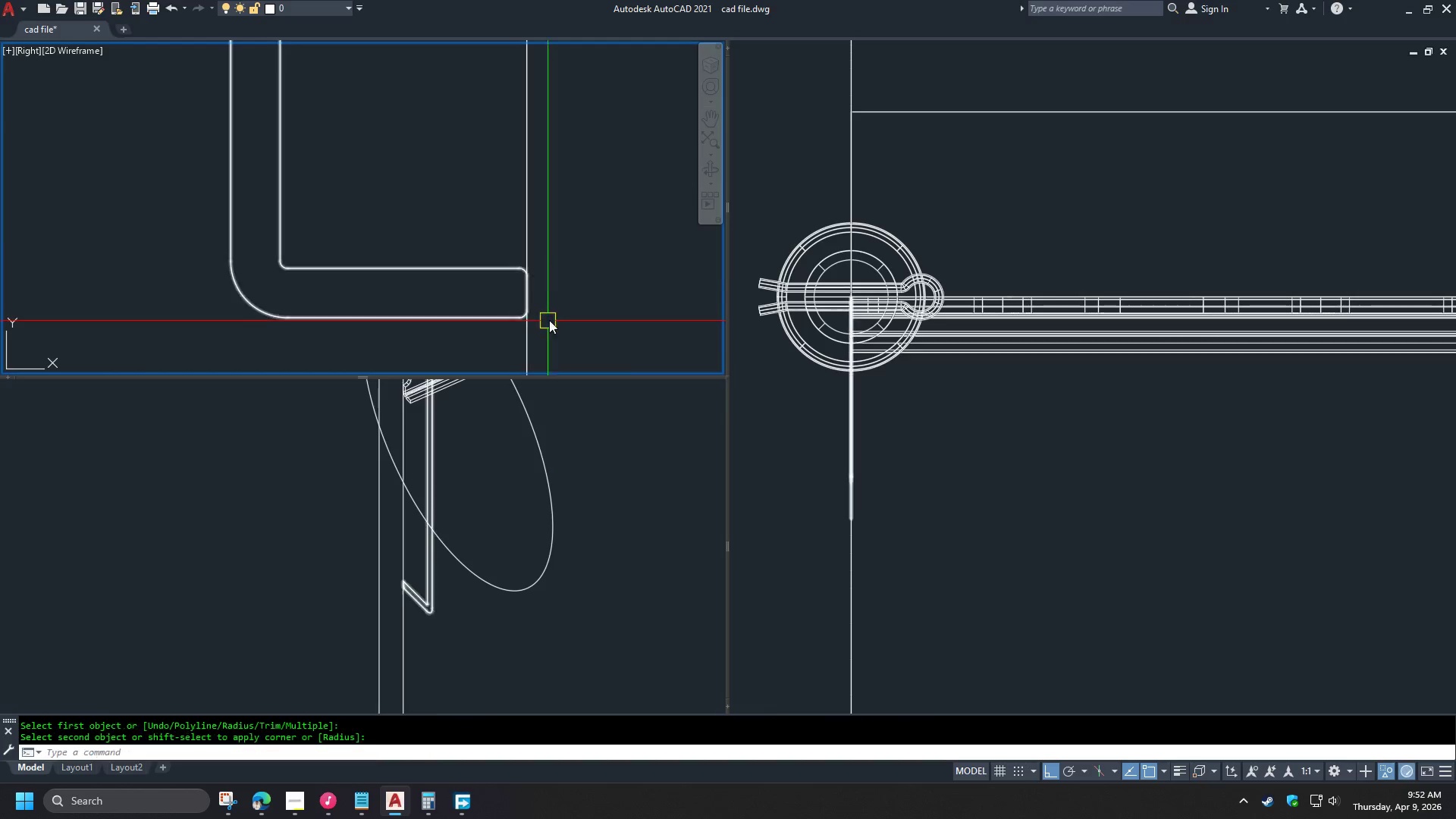 
scroll: coordinate [477, 203], scroll_direction: down, amount: 7.0
 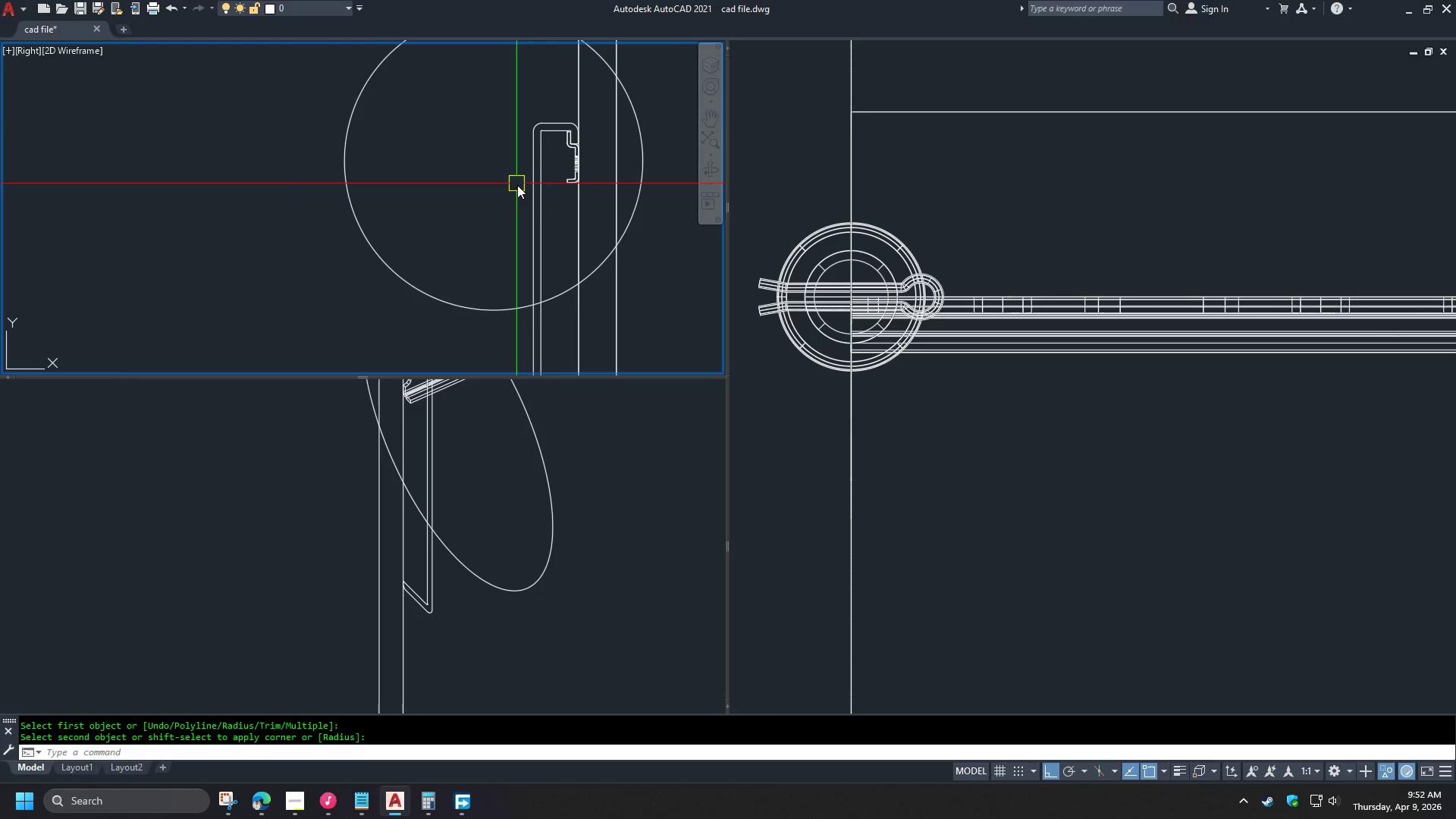 
wait(13.46)
 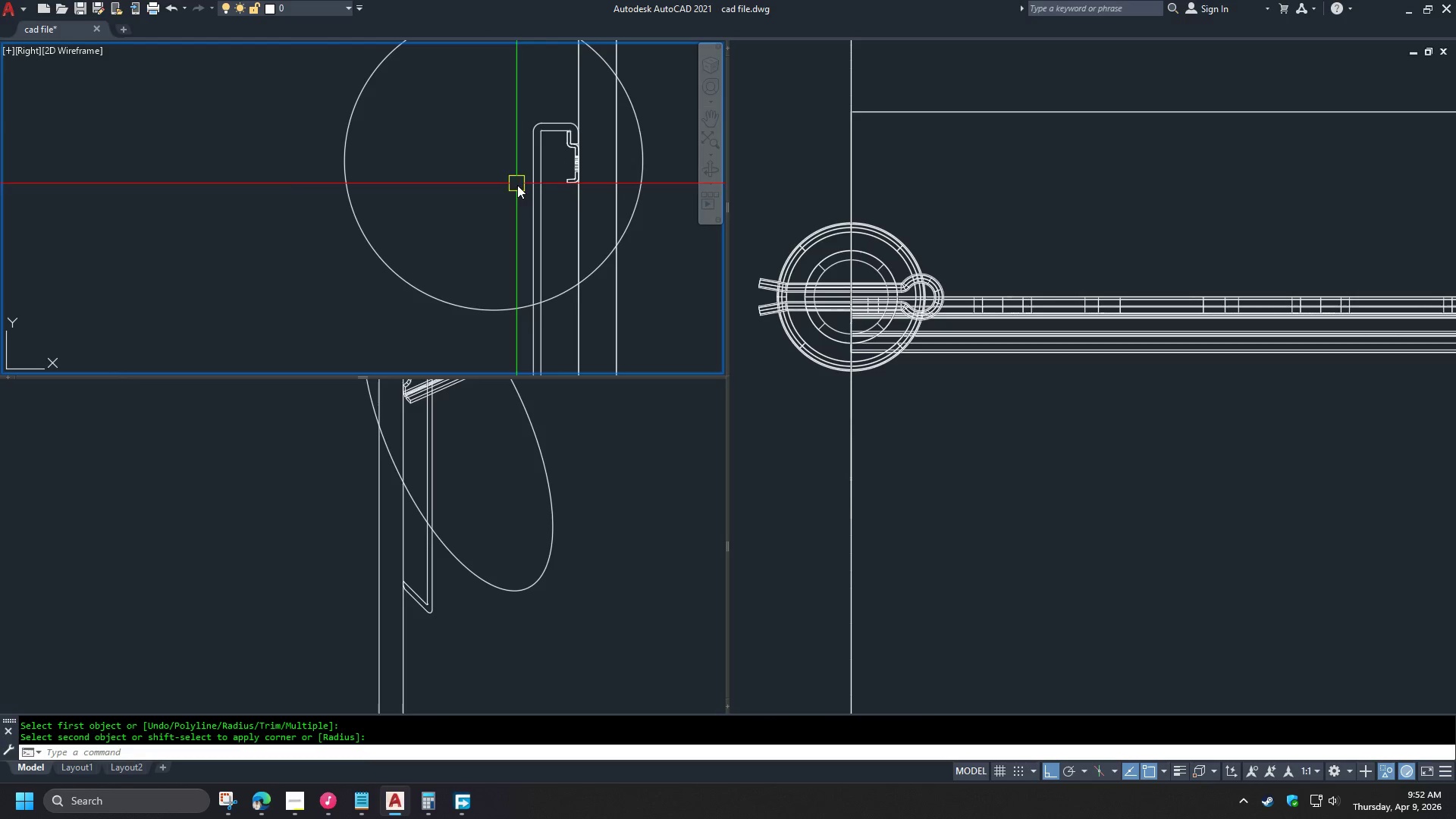 
key(Alt+AltRight)
 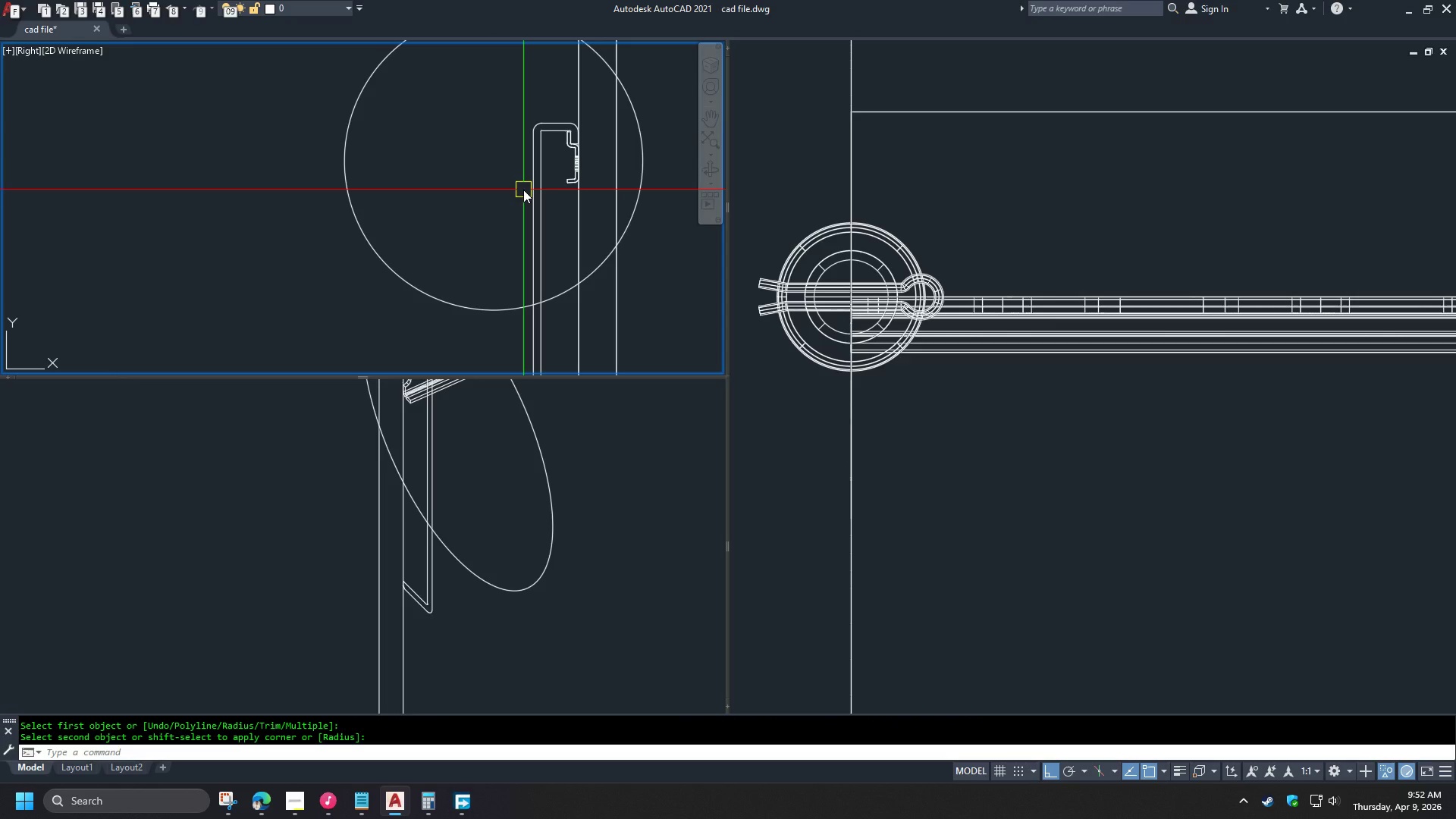 
scroll: coordinate [579, 120], scroll_direction: up, amount: 5.0
 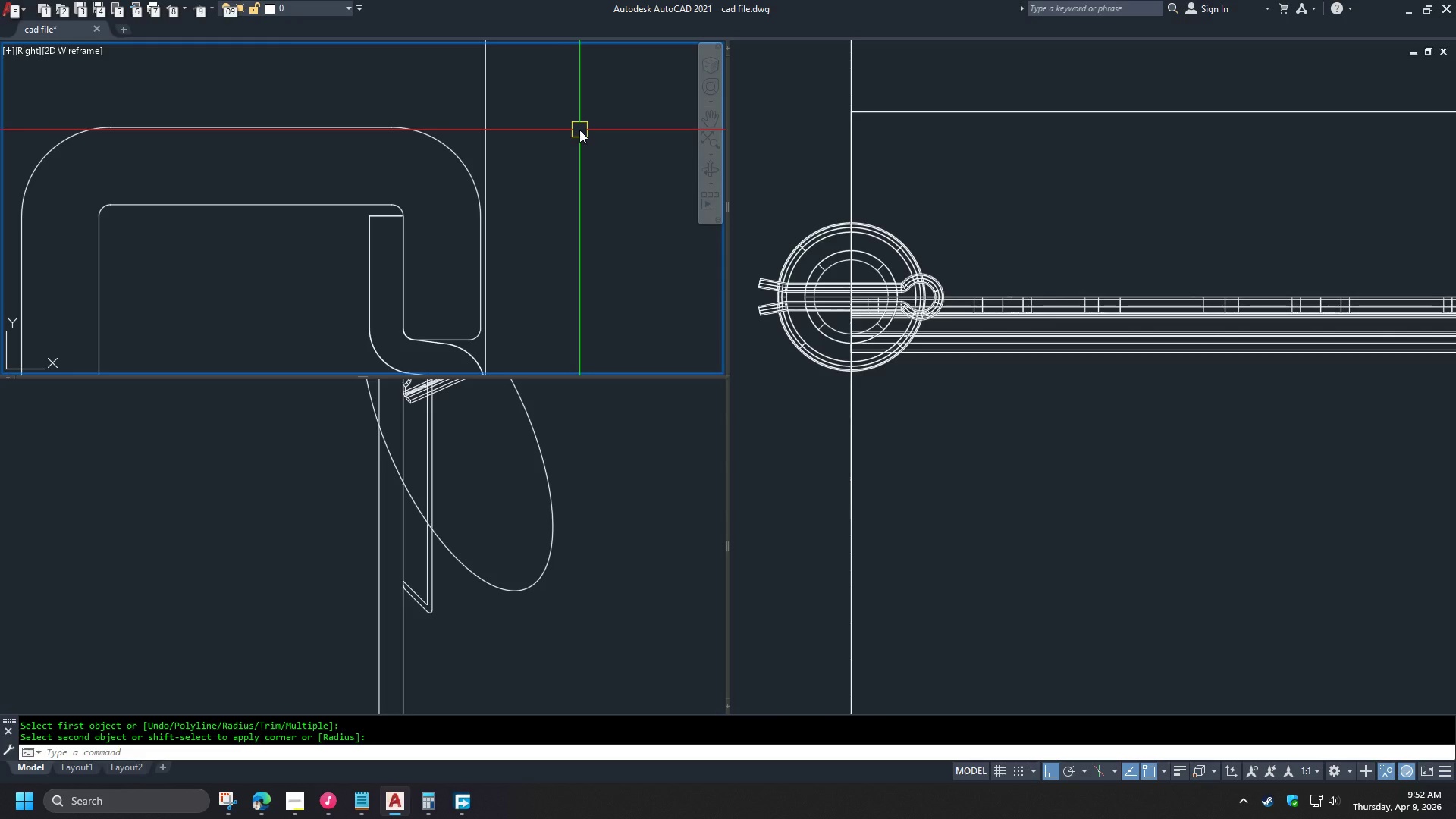 
scroll: coordinate [513, 132], scroll_direction: down, amount: 7.0
 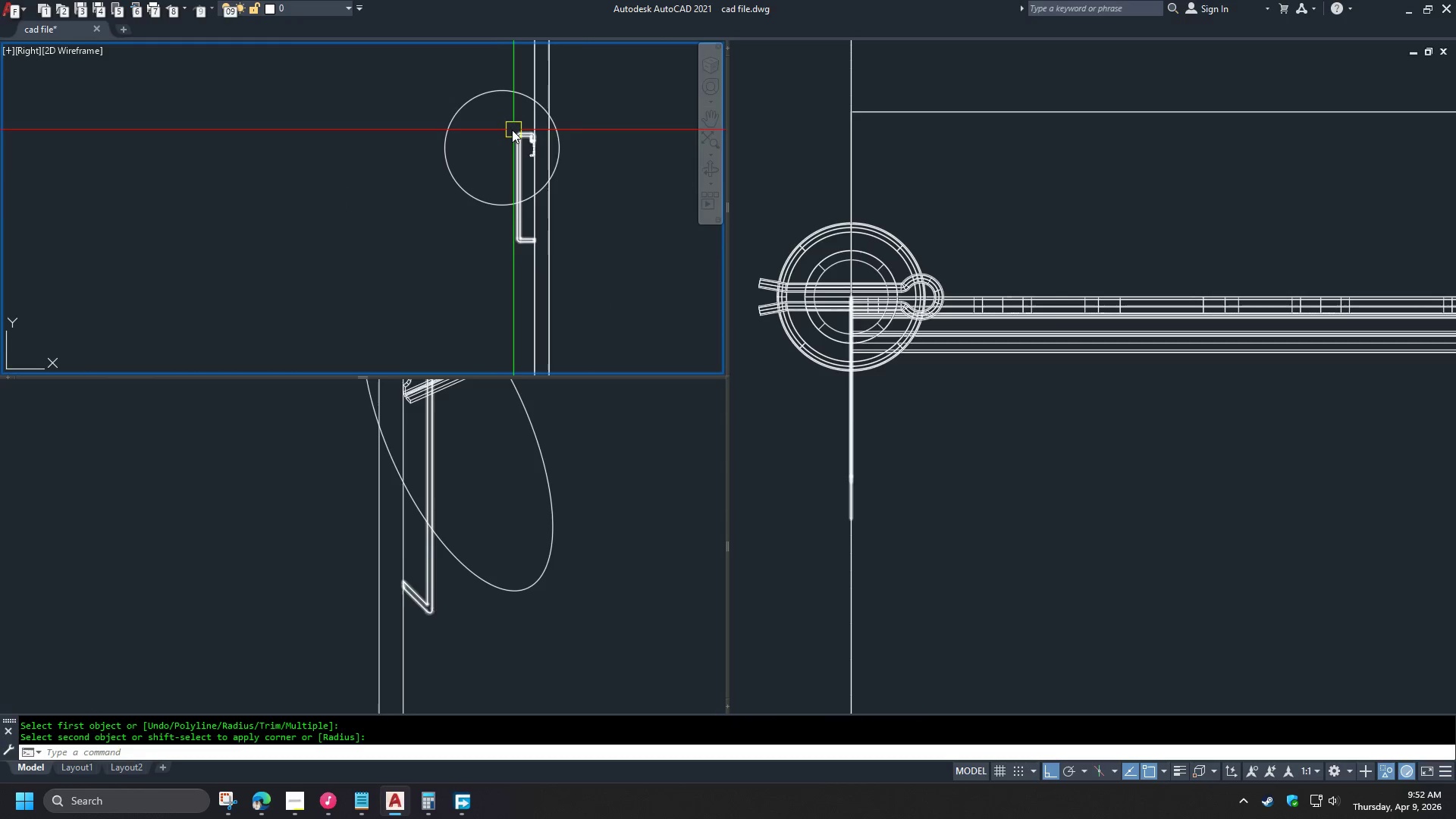 
scroll: coordinate [505, 133], scroll_direction: up, amount: 2.0
 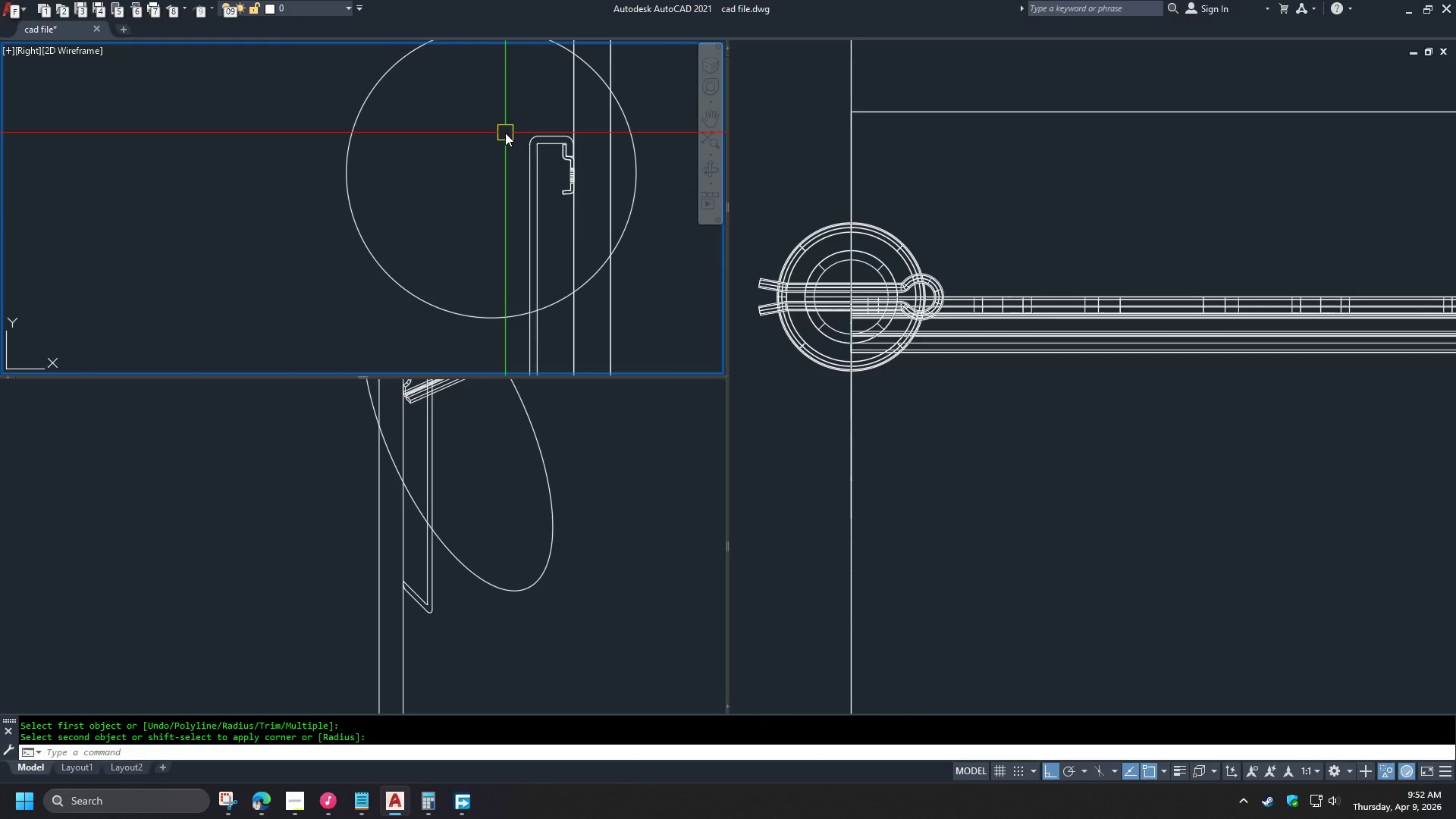 
right_click([491, 135])
 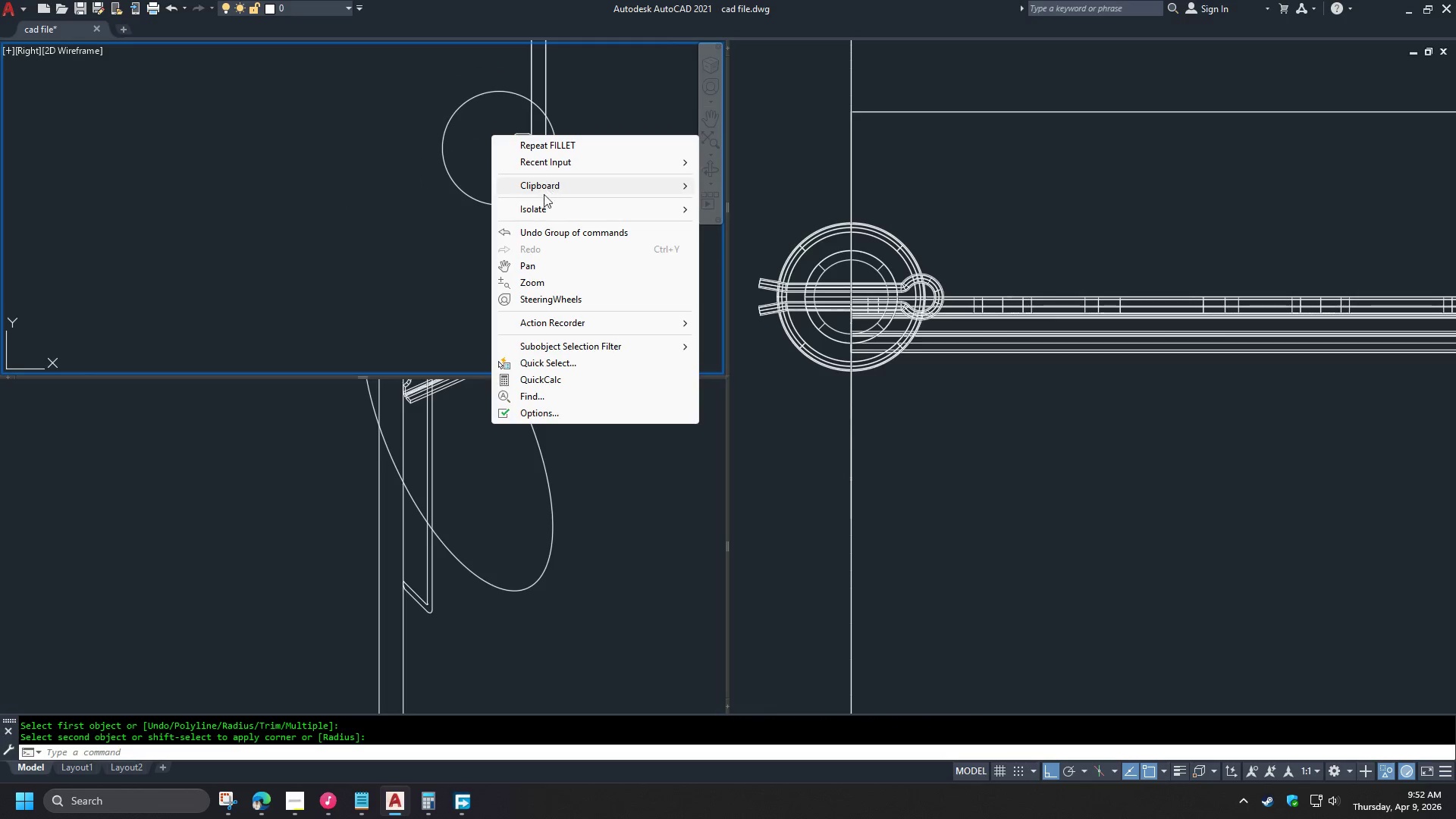 
scroll: coordinate [505, 133], scroll_direction: down, amount: 2.0
 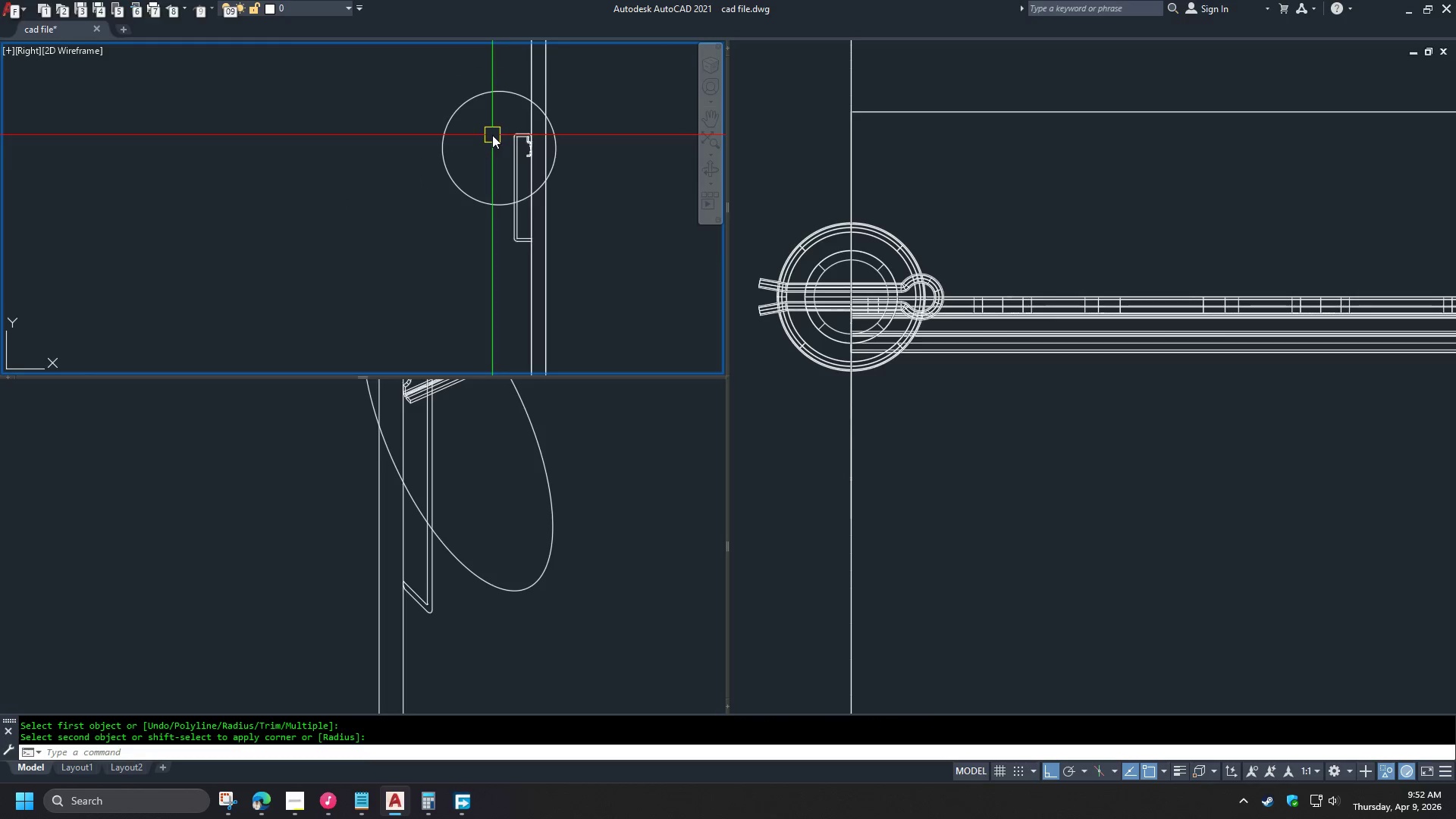 
left_click([546, 213])
 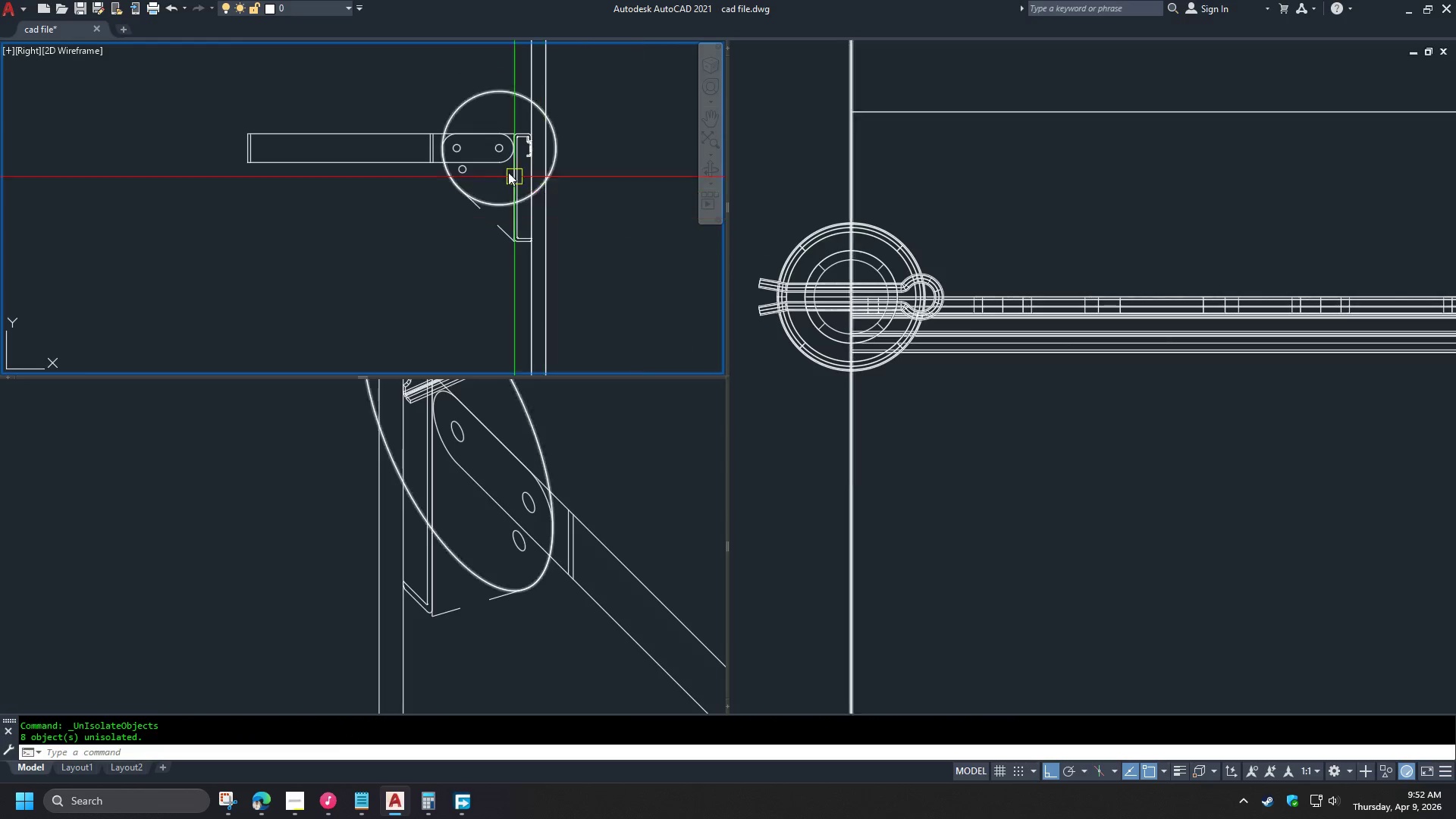 
scroll: coordinate [471, 146], scroll_direction: up, amount: 2.0
 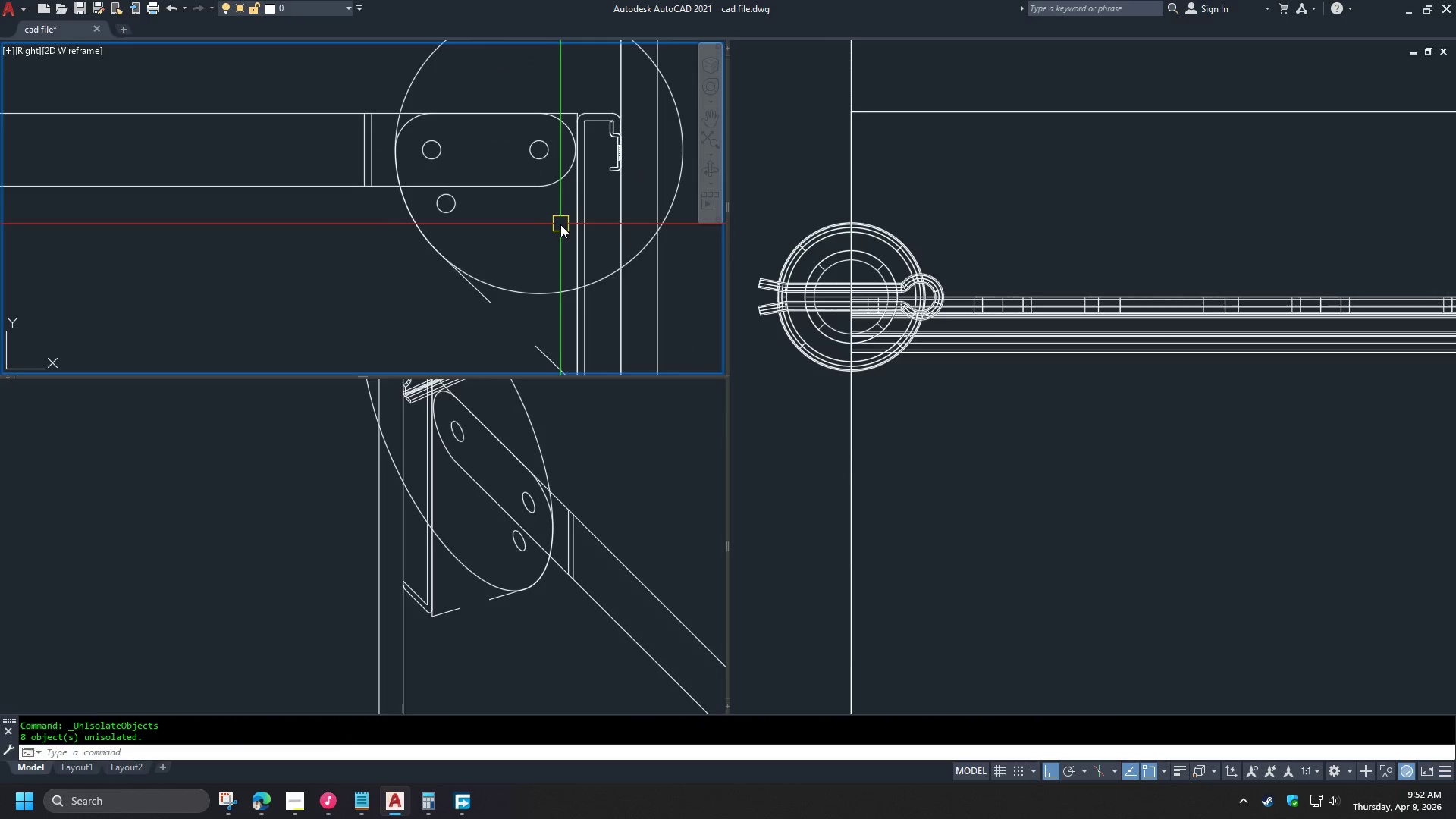 
left_click([561, 229])
 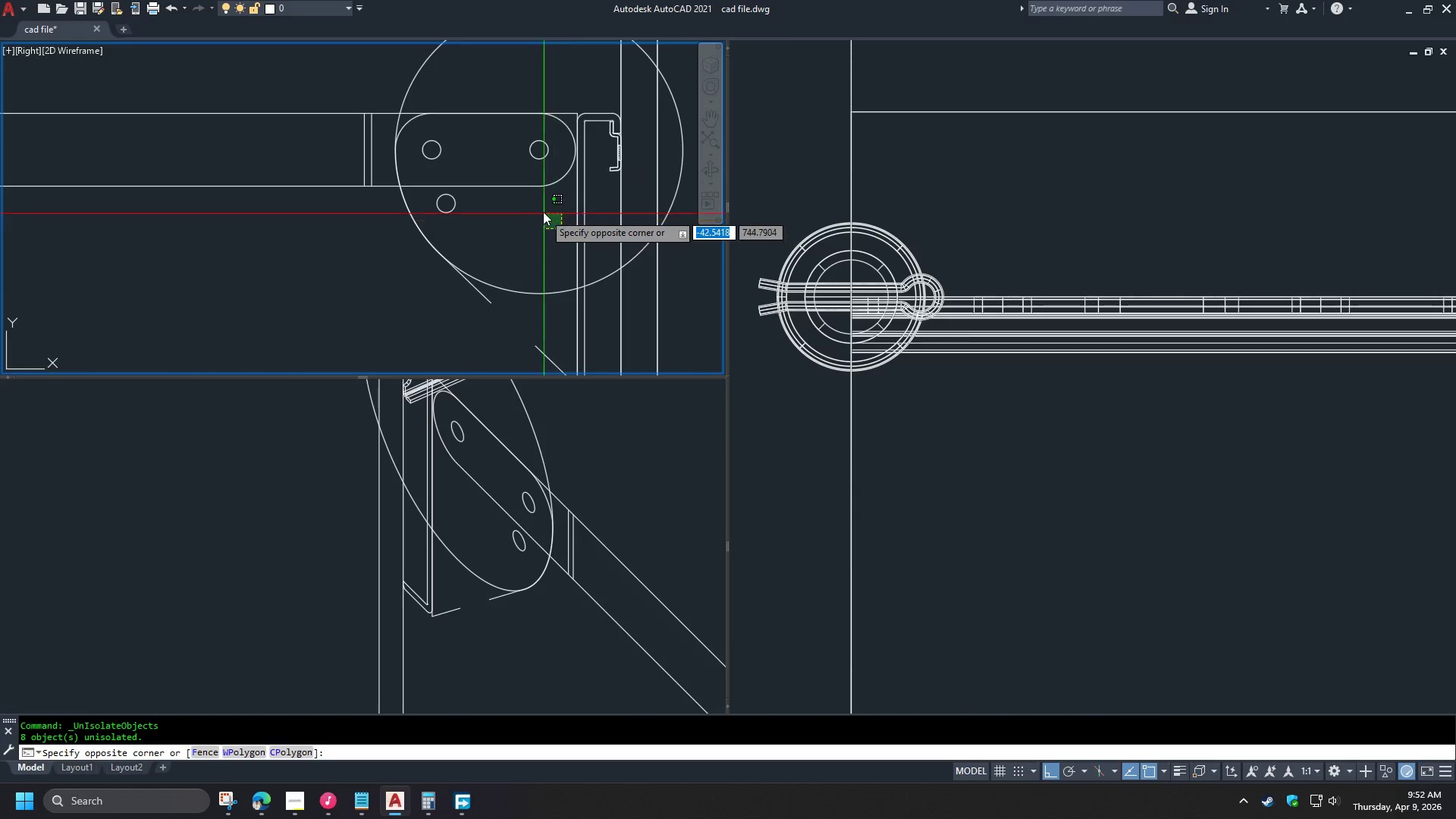 
scroll: coordinate [544, 202], scroll_direction: down, amount: 2.0
 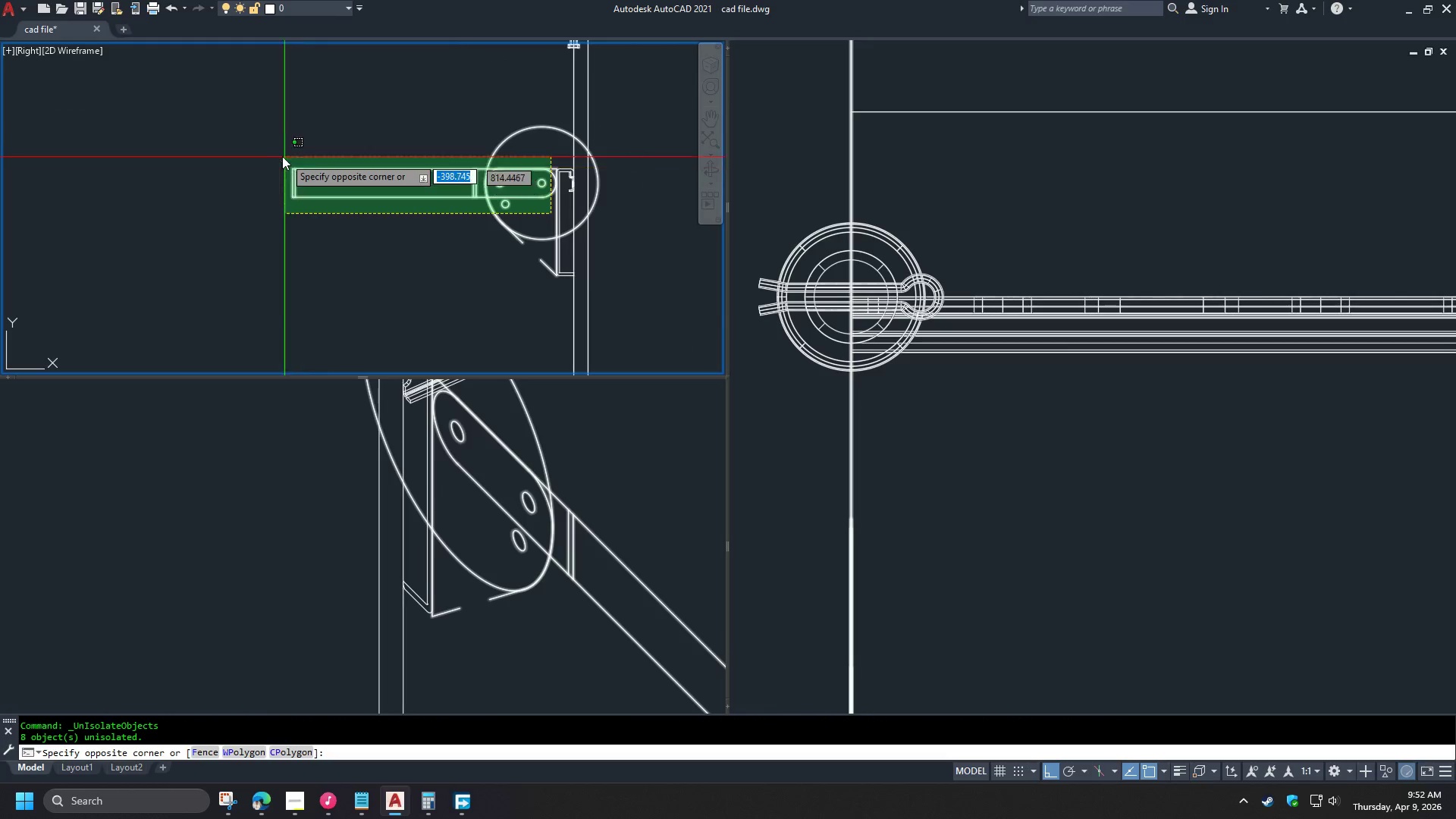 
left_click([250, 149])
 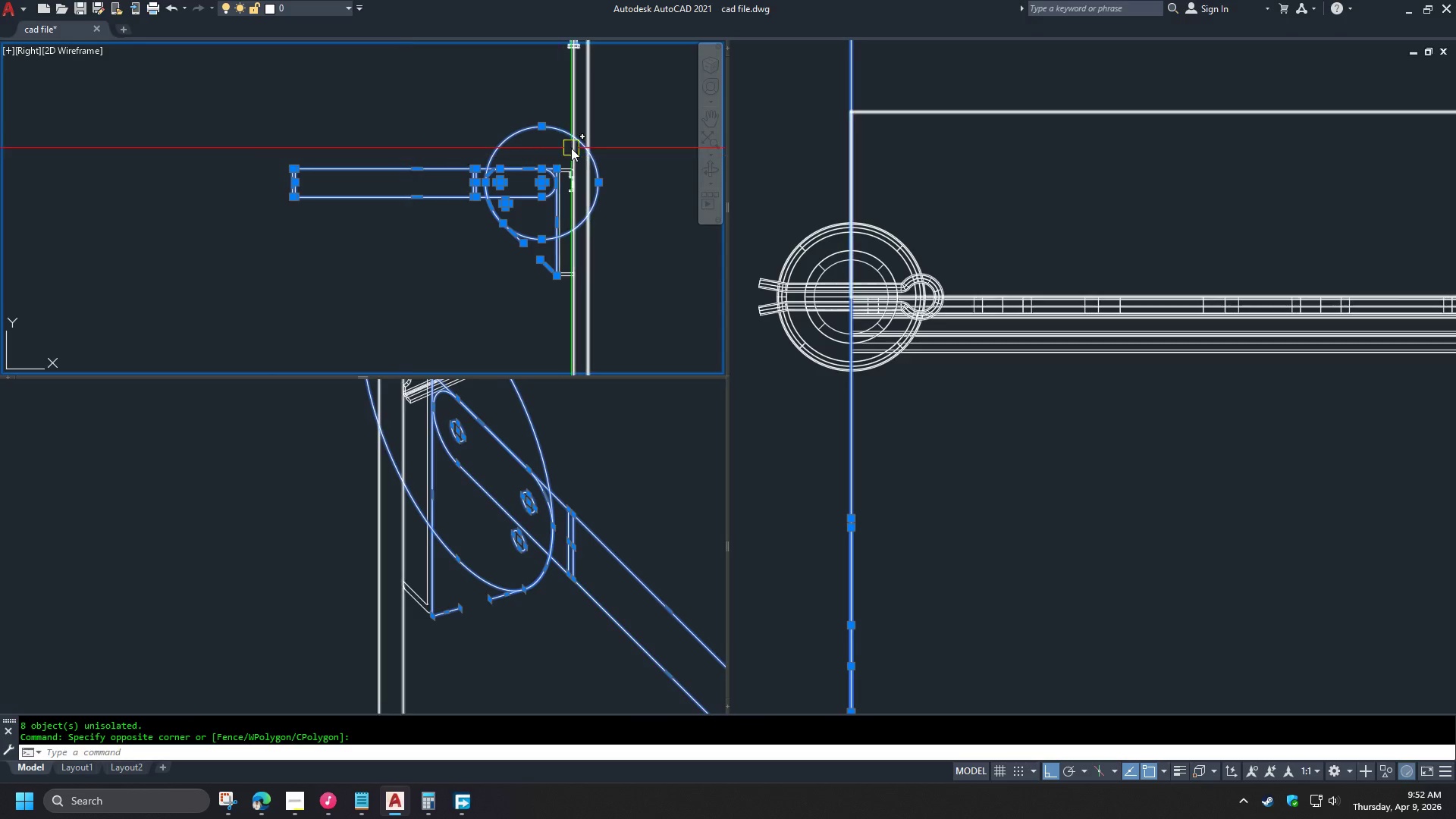 
hold_key(key=ShiftLeft, duration=0.81)
left_click([505, 140])
 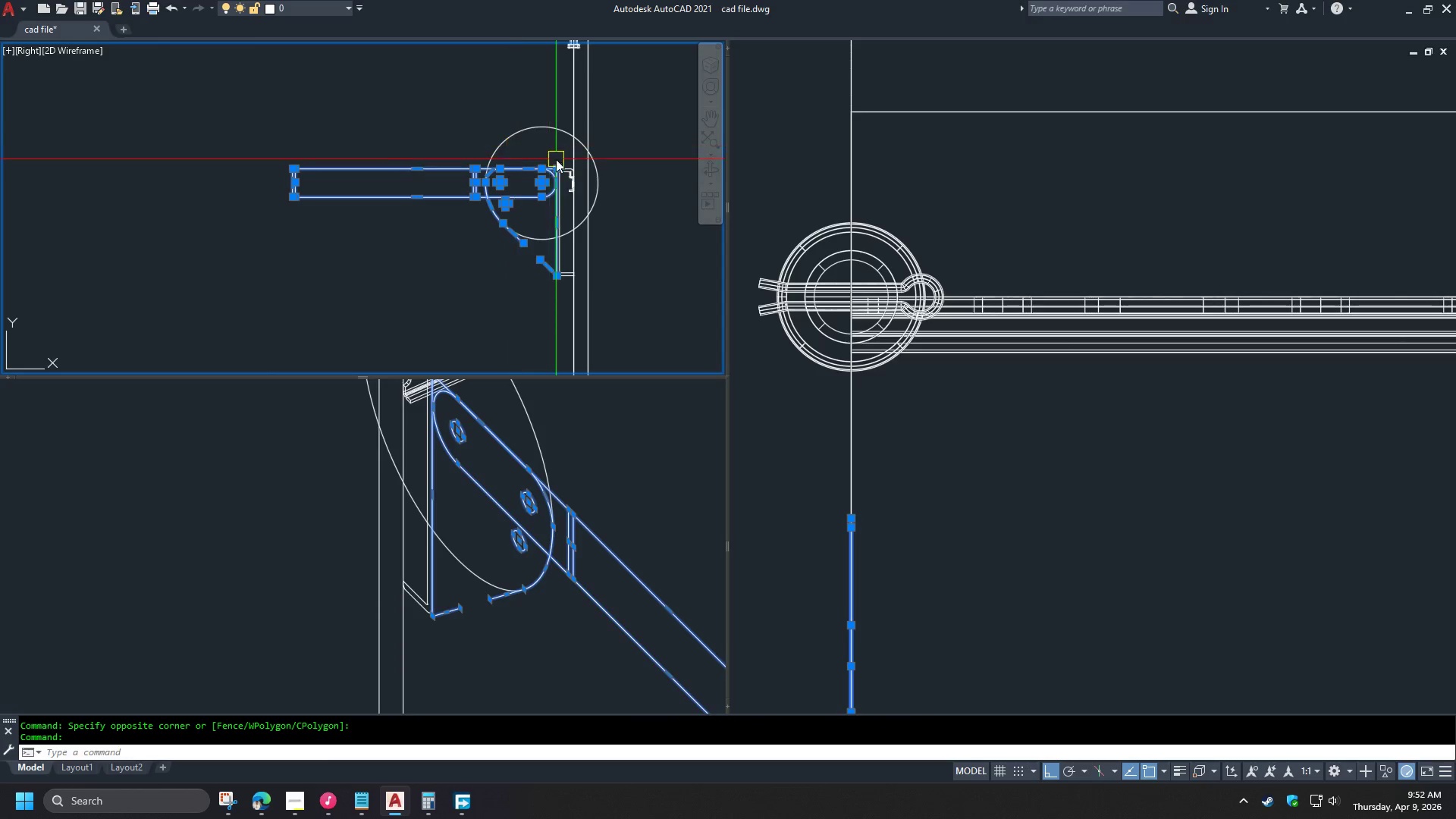 
scroll: coordinate [538, 231], scroll_direction: up, amount: 1.0
 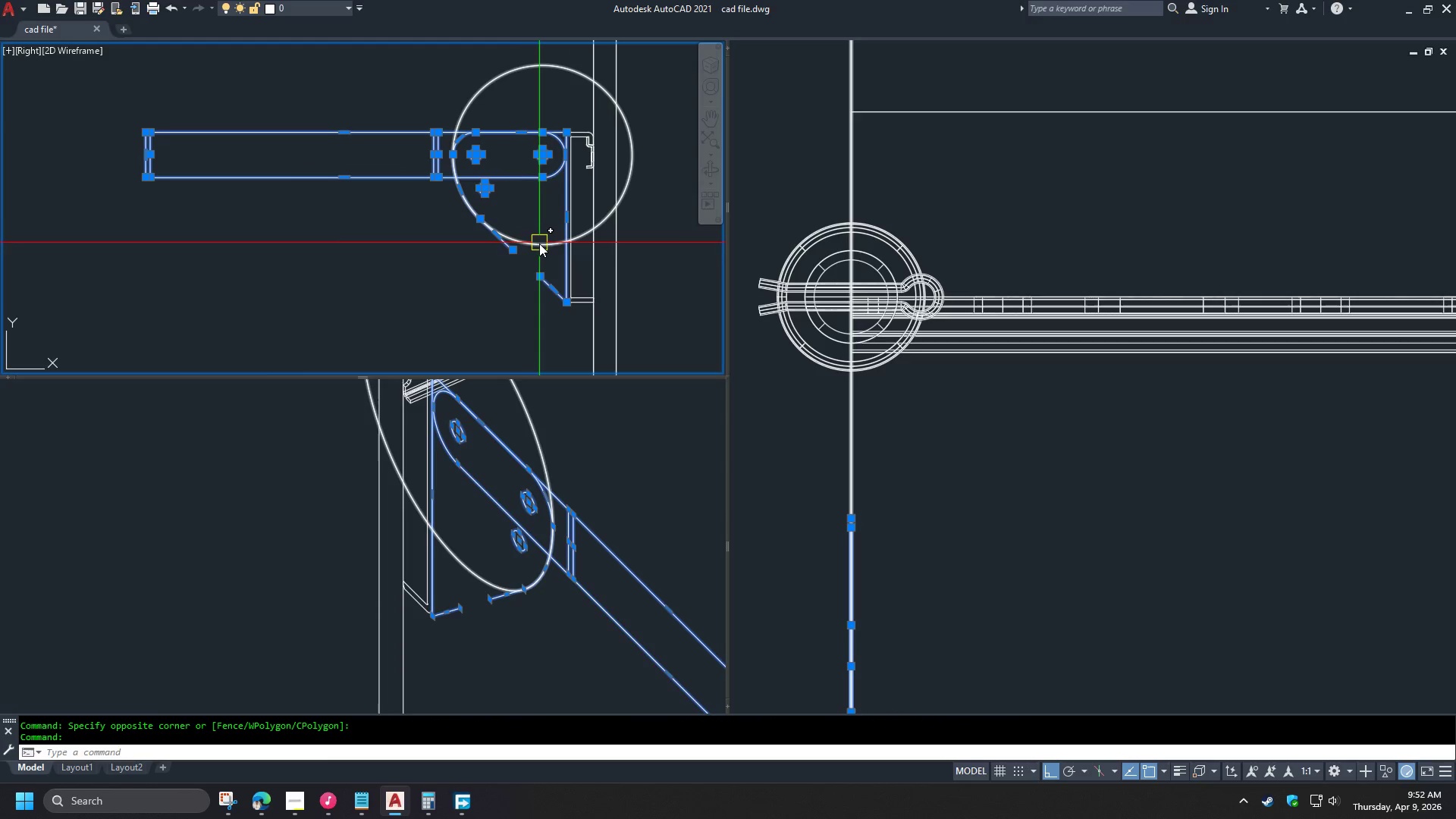 
left_click([539, 246])
 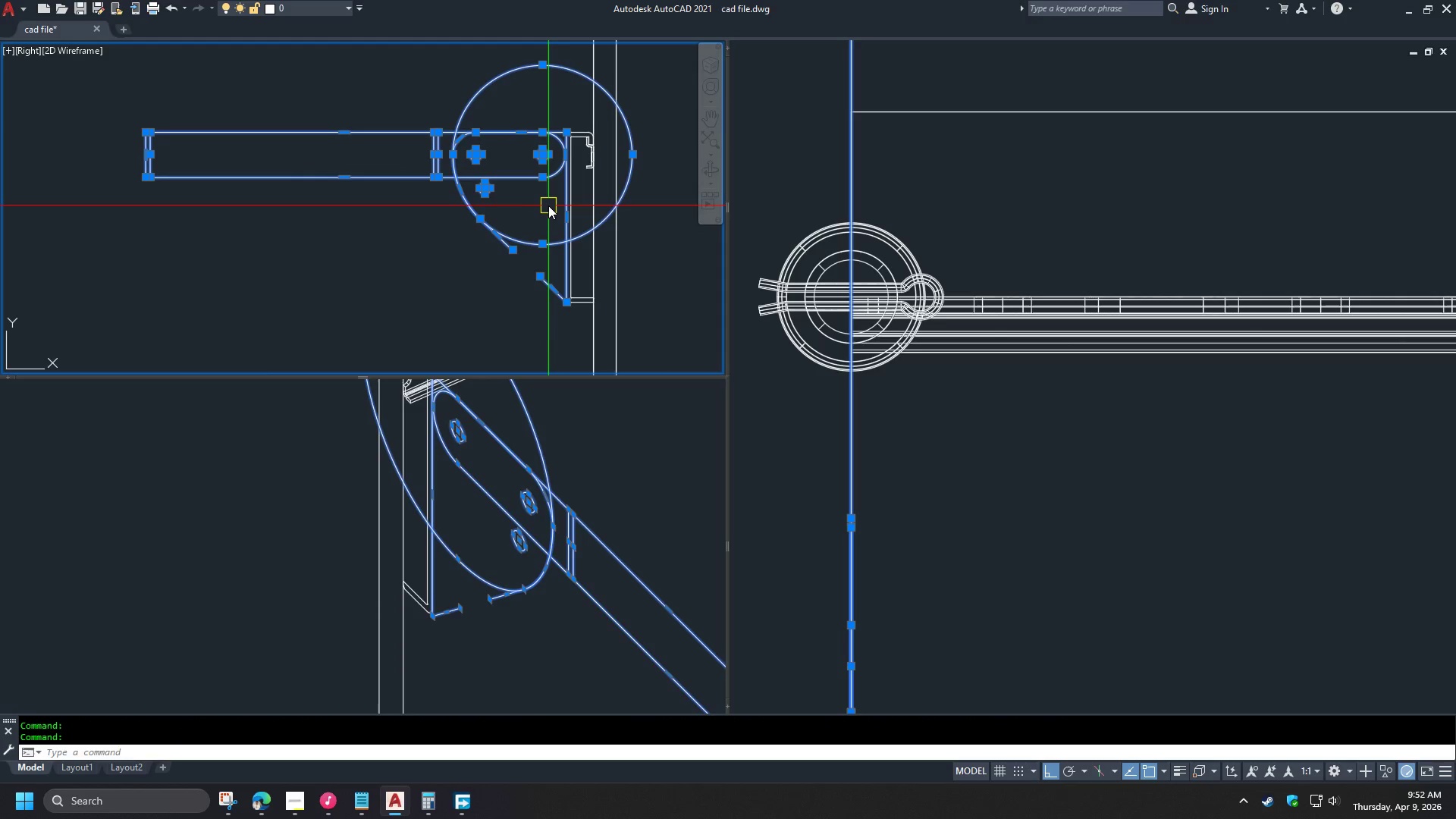 
key(M)
 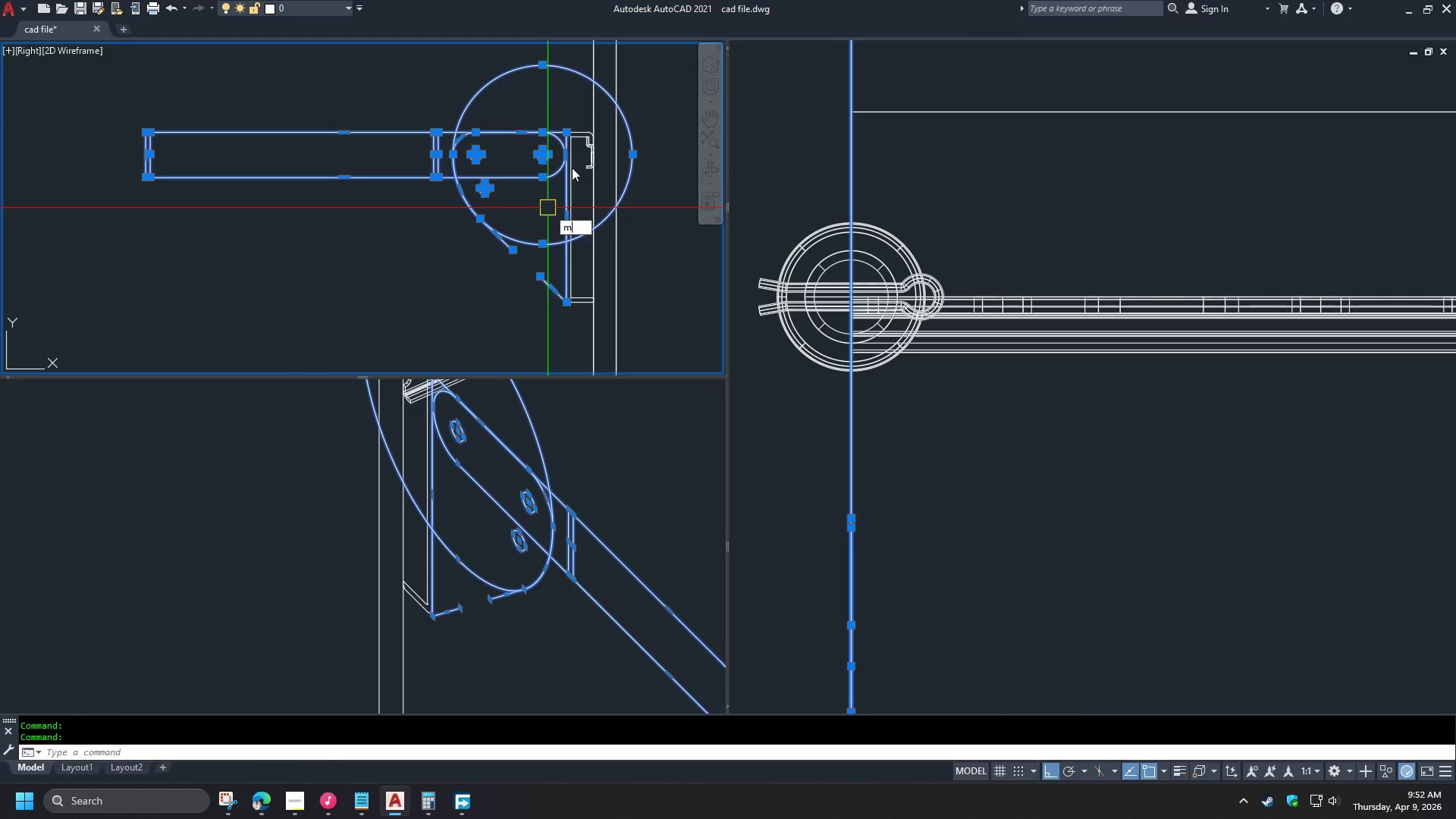 
key(Space)
 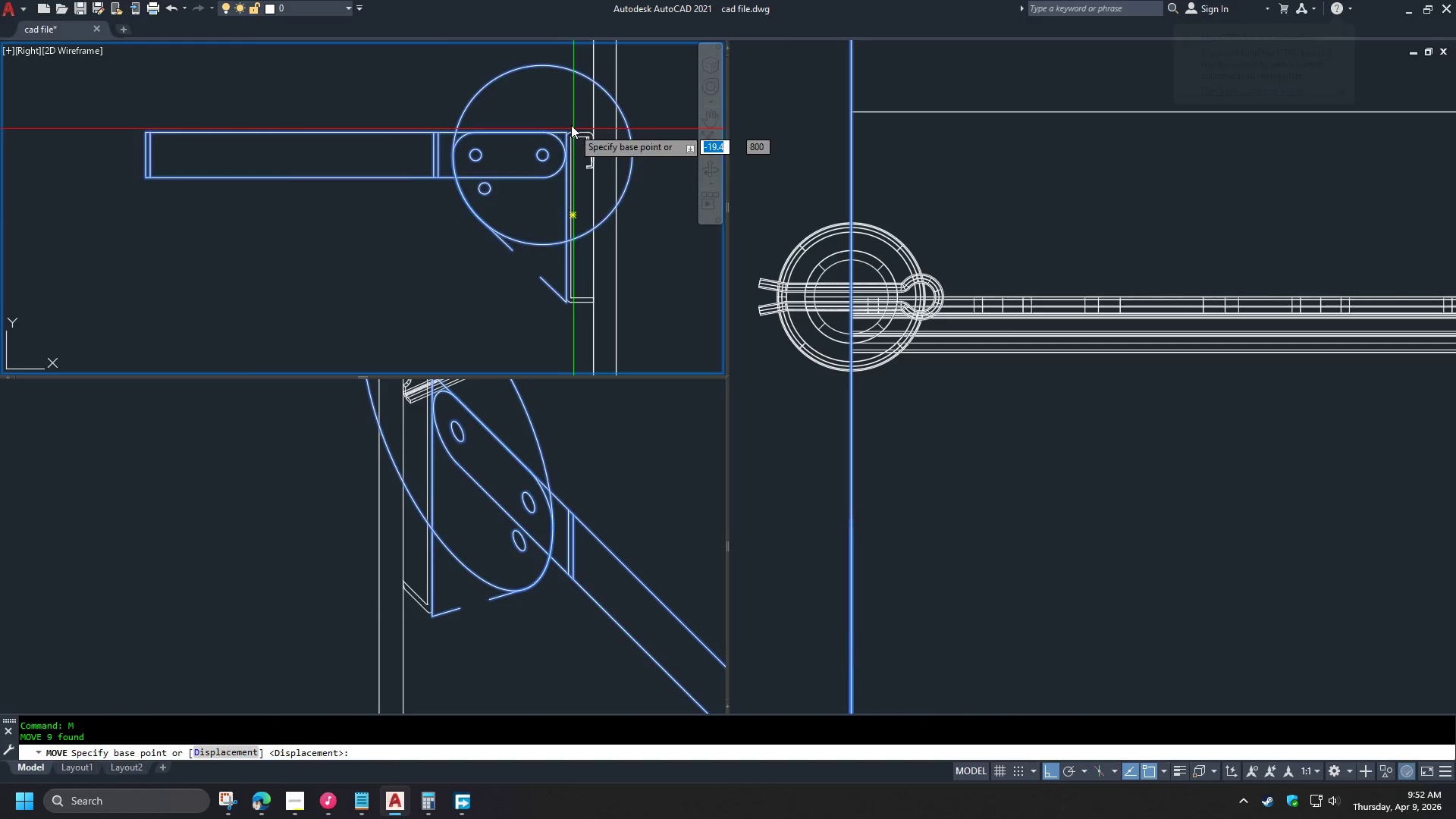 
scroll: coordinate [569, 122], scroll_direction: up, amount: 3.0
 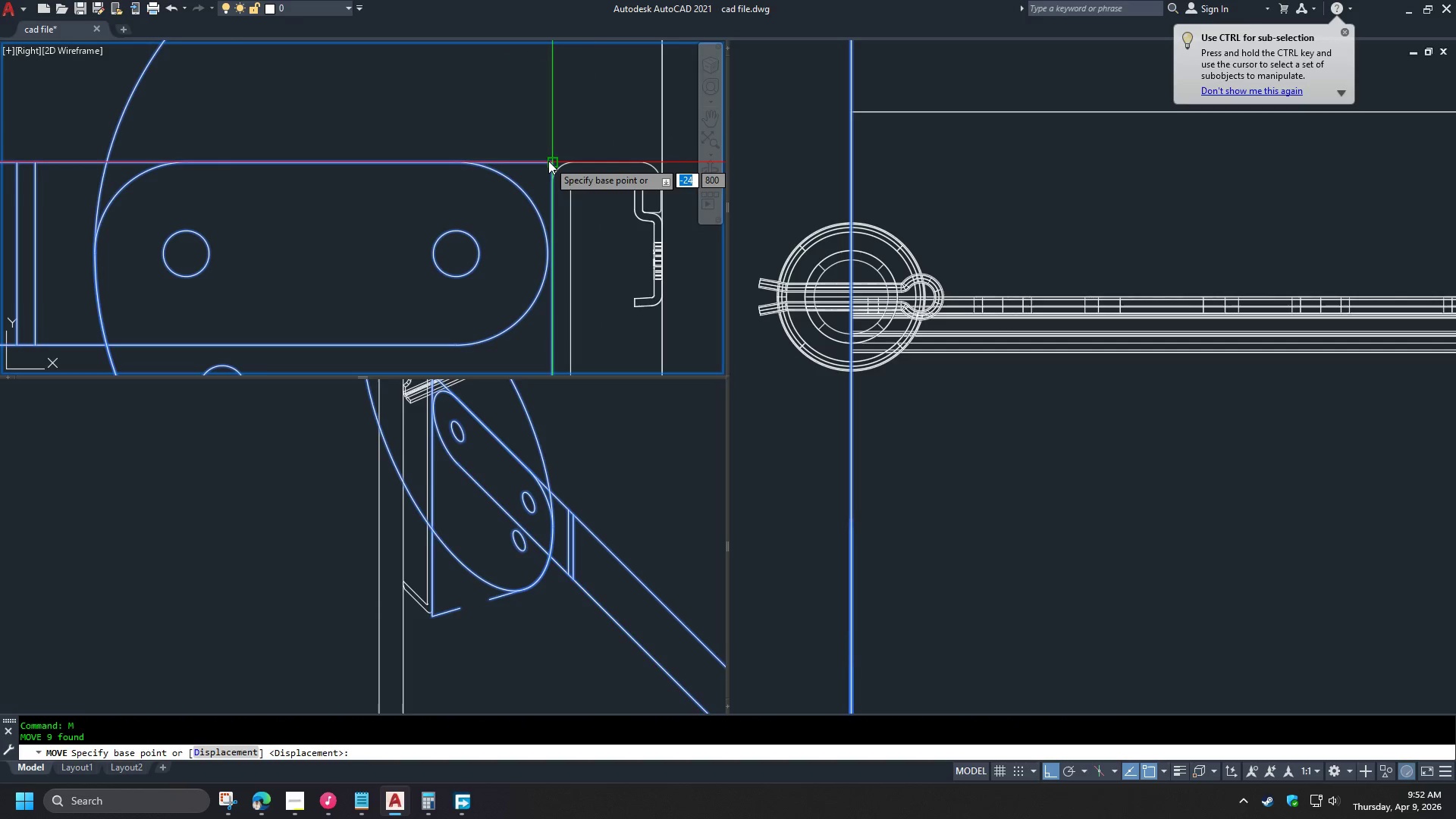 
left_click([548, 161])
 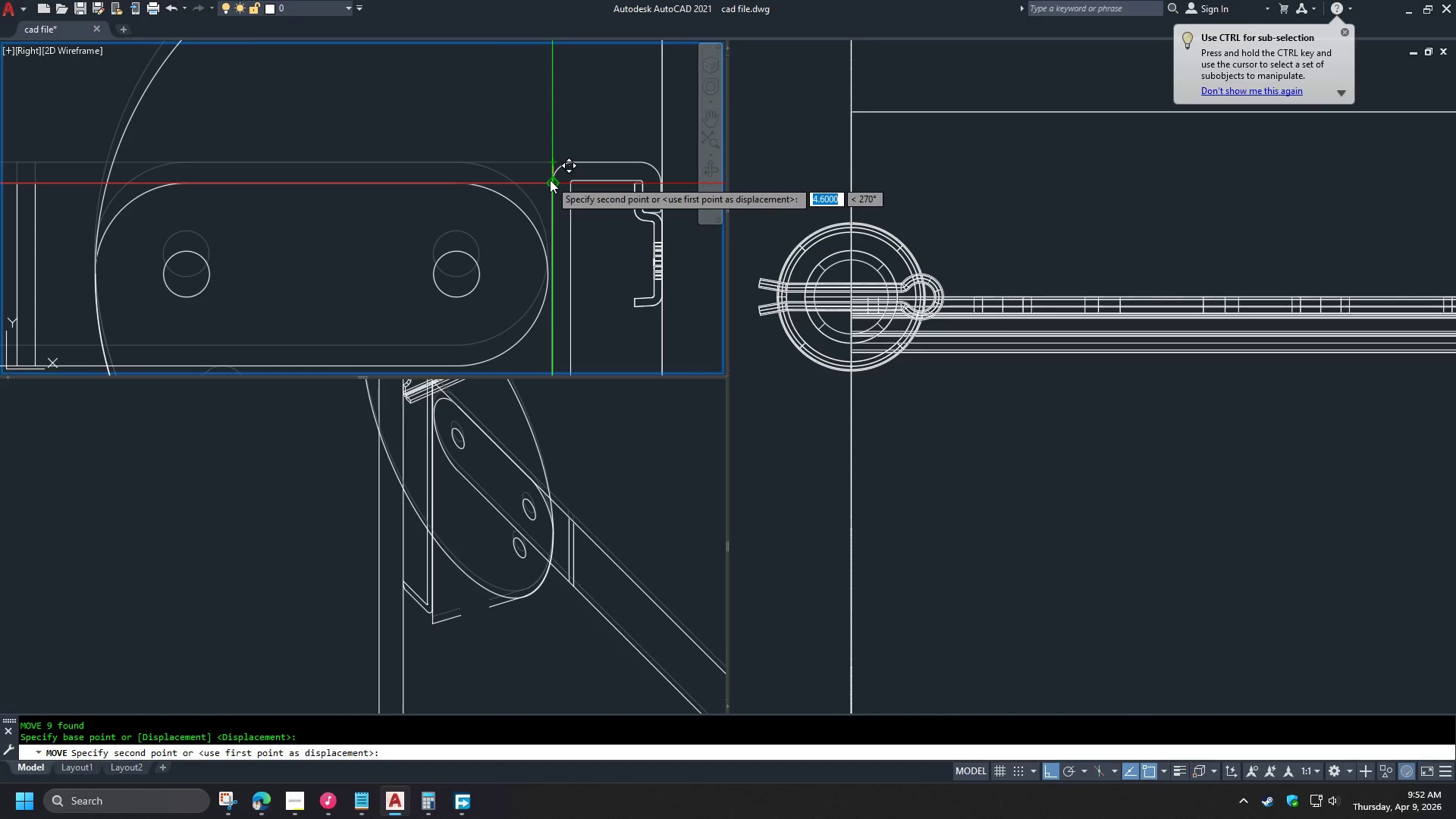 
left_click([550, 180])
 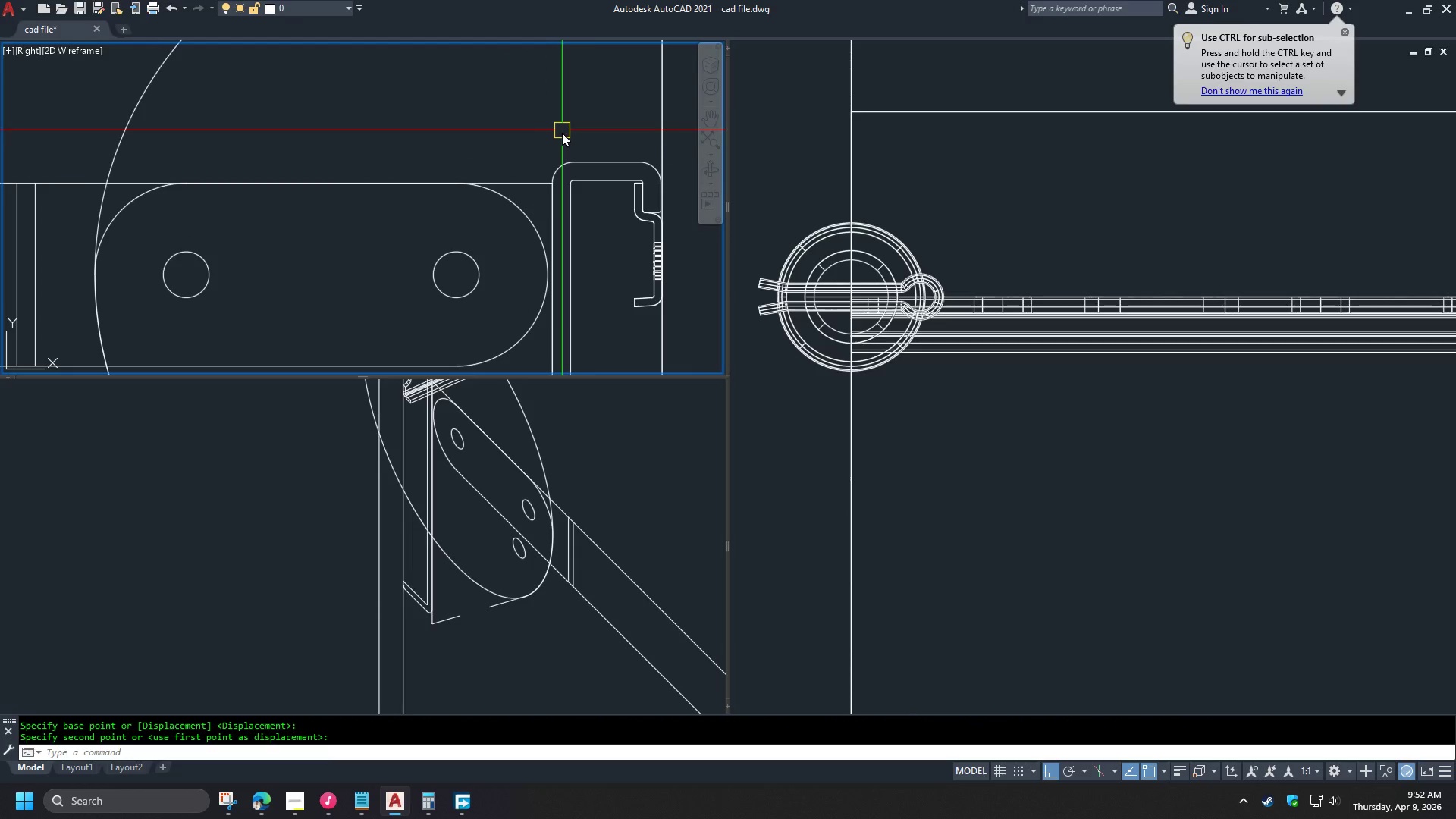 
scroll: coordinate [554, 185], scroll_direction: up, amount: 4.0
 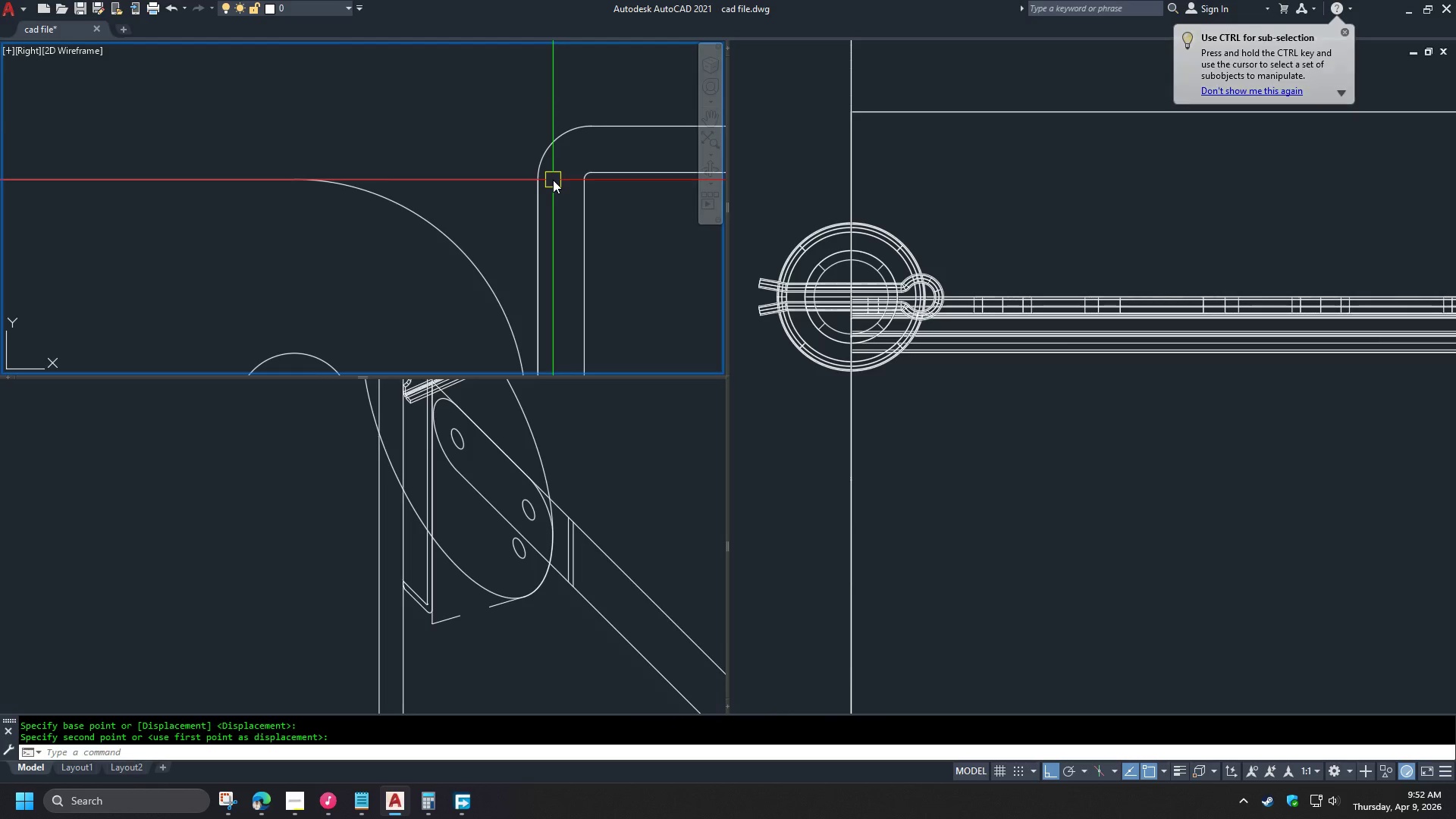 
scroll: coordinate [539, 102], scroll_direction: down, amount: 3.0
 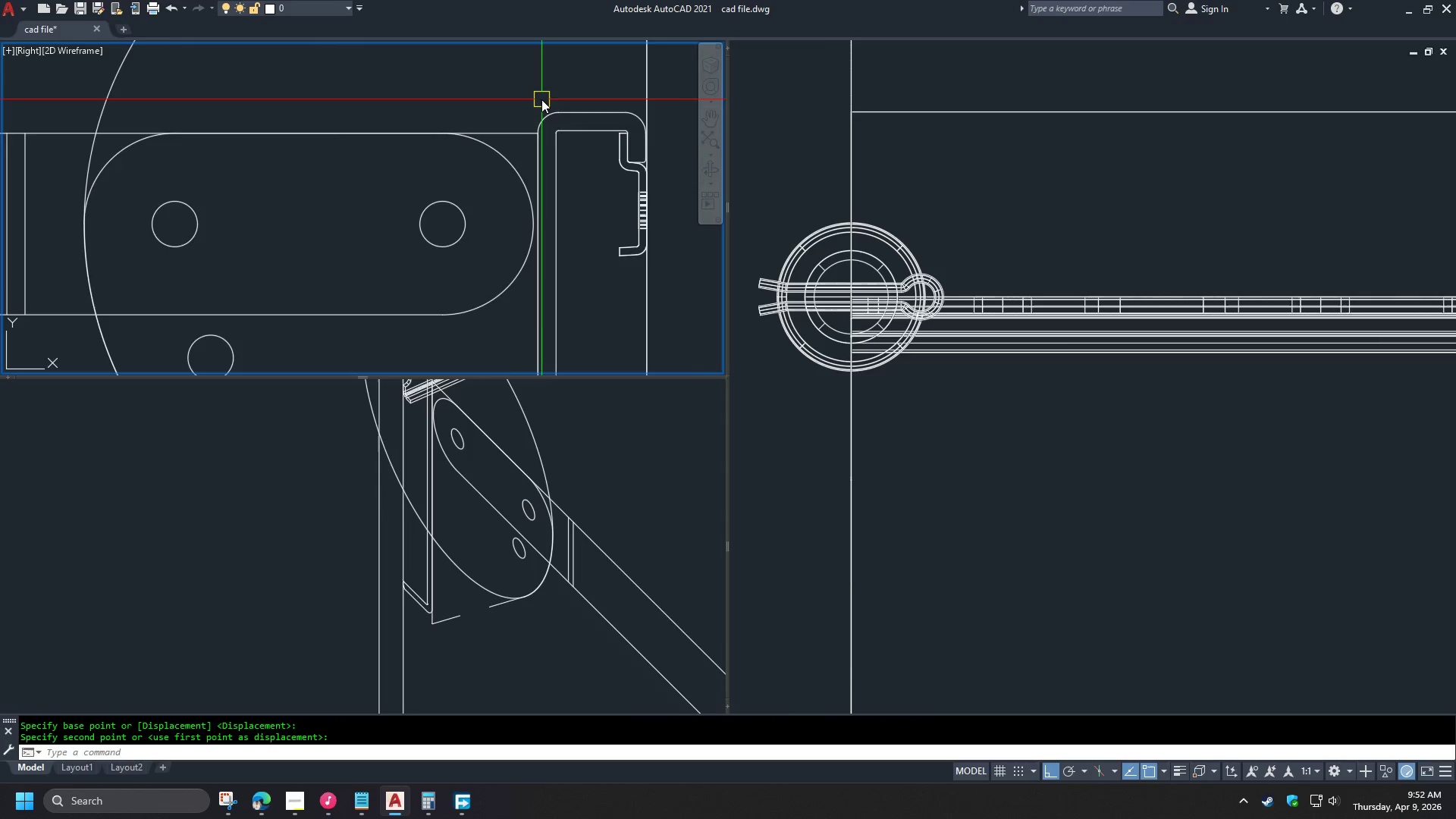 
scroll: coordinate [541, 99], scroll_direction: up, amount: 1.0
 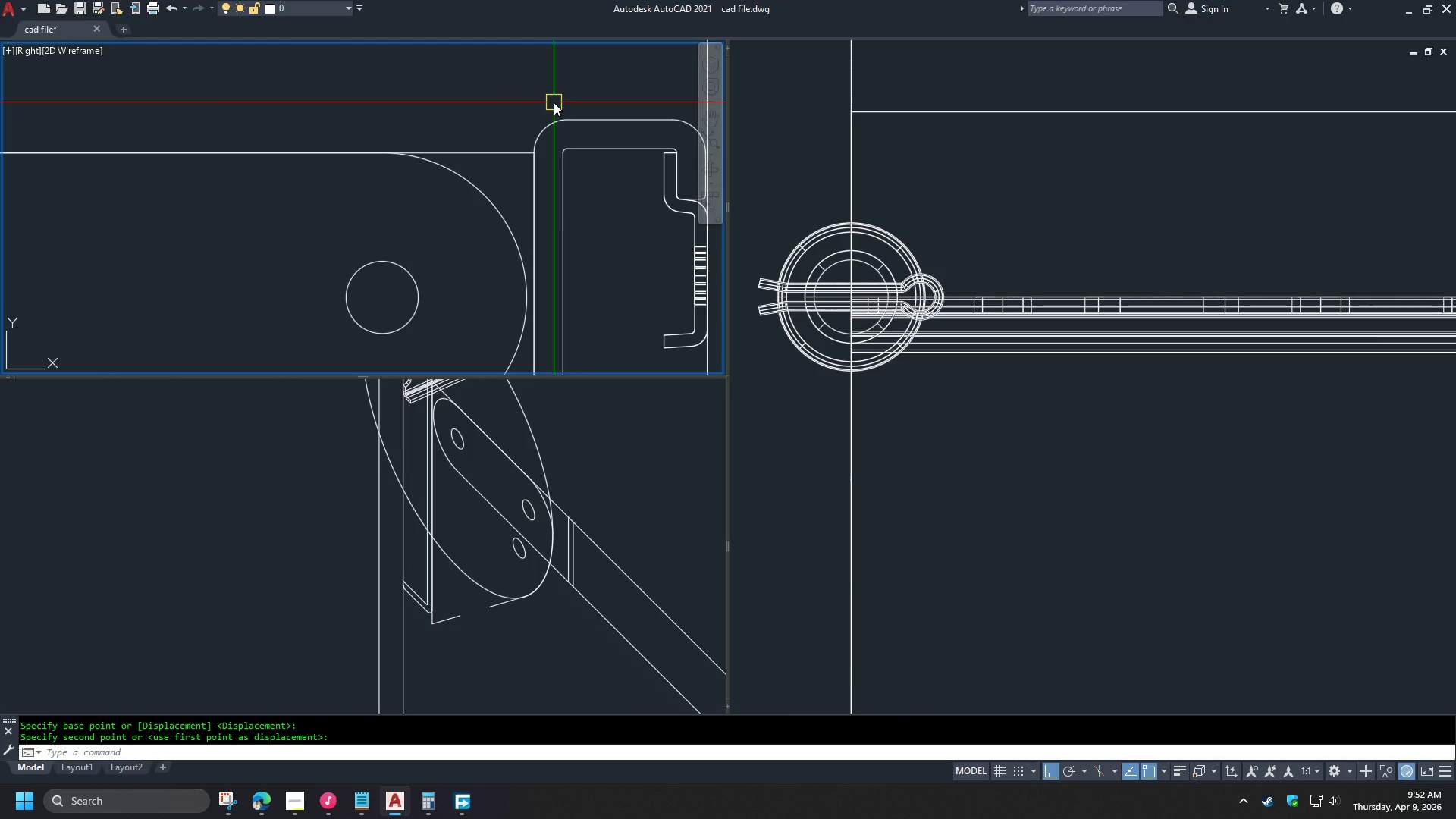 
type(dl)
 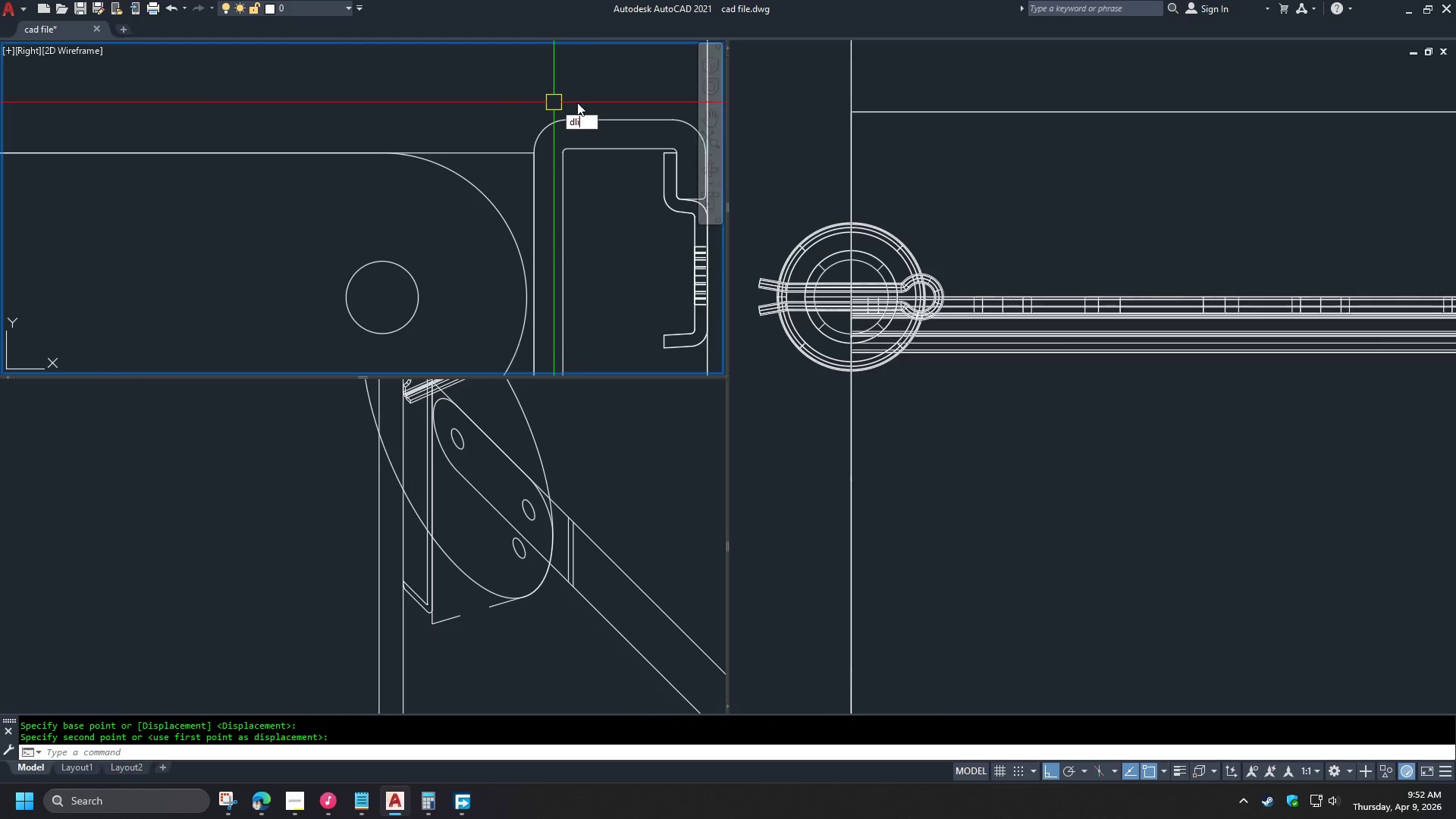 
key(I)
 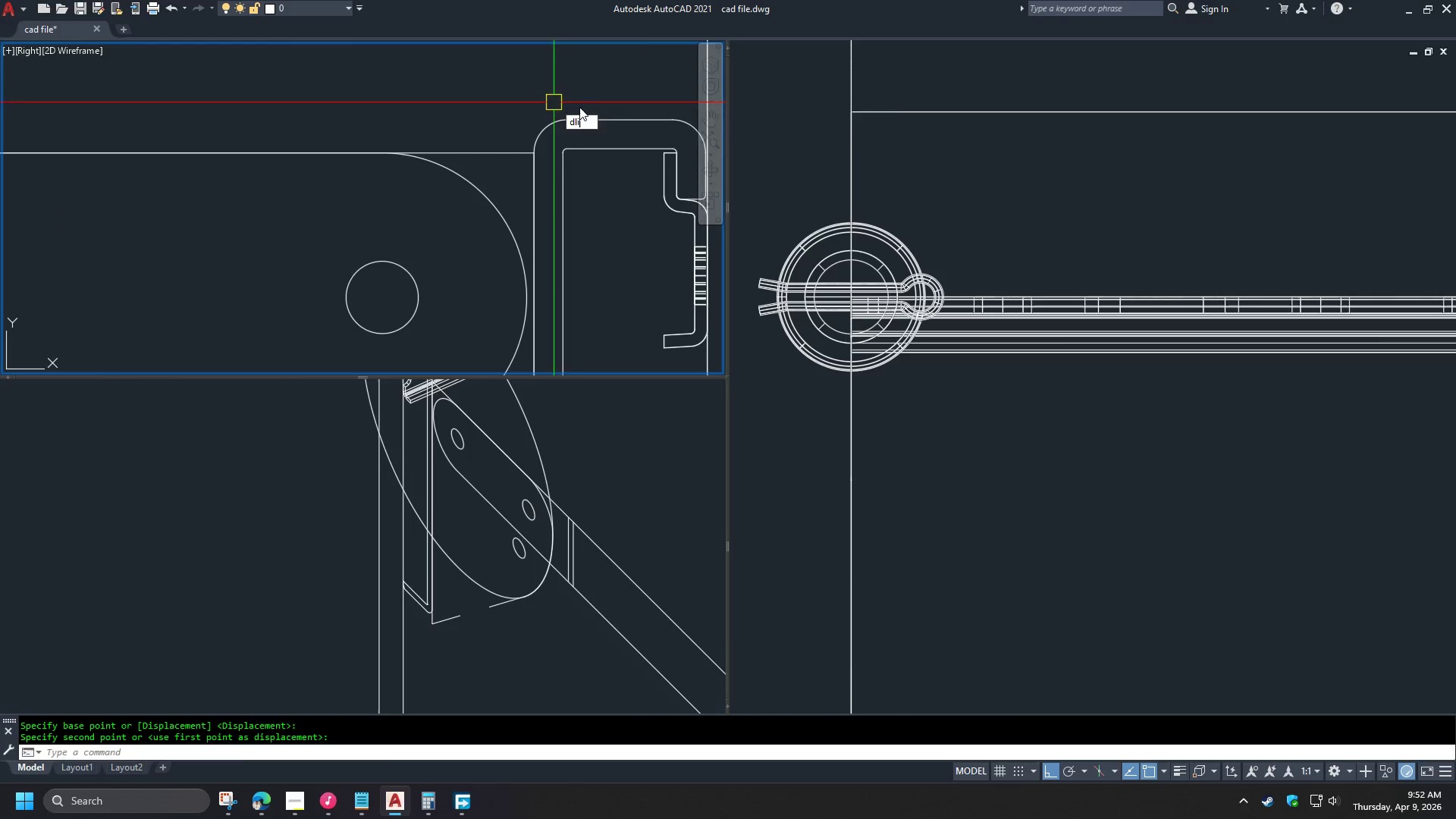 
key(Space)
 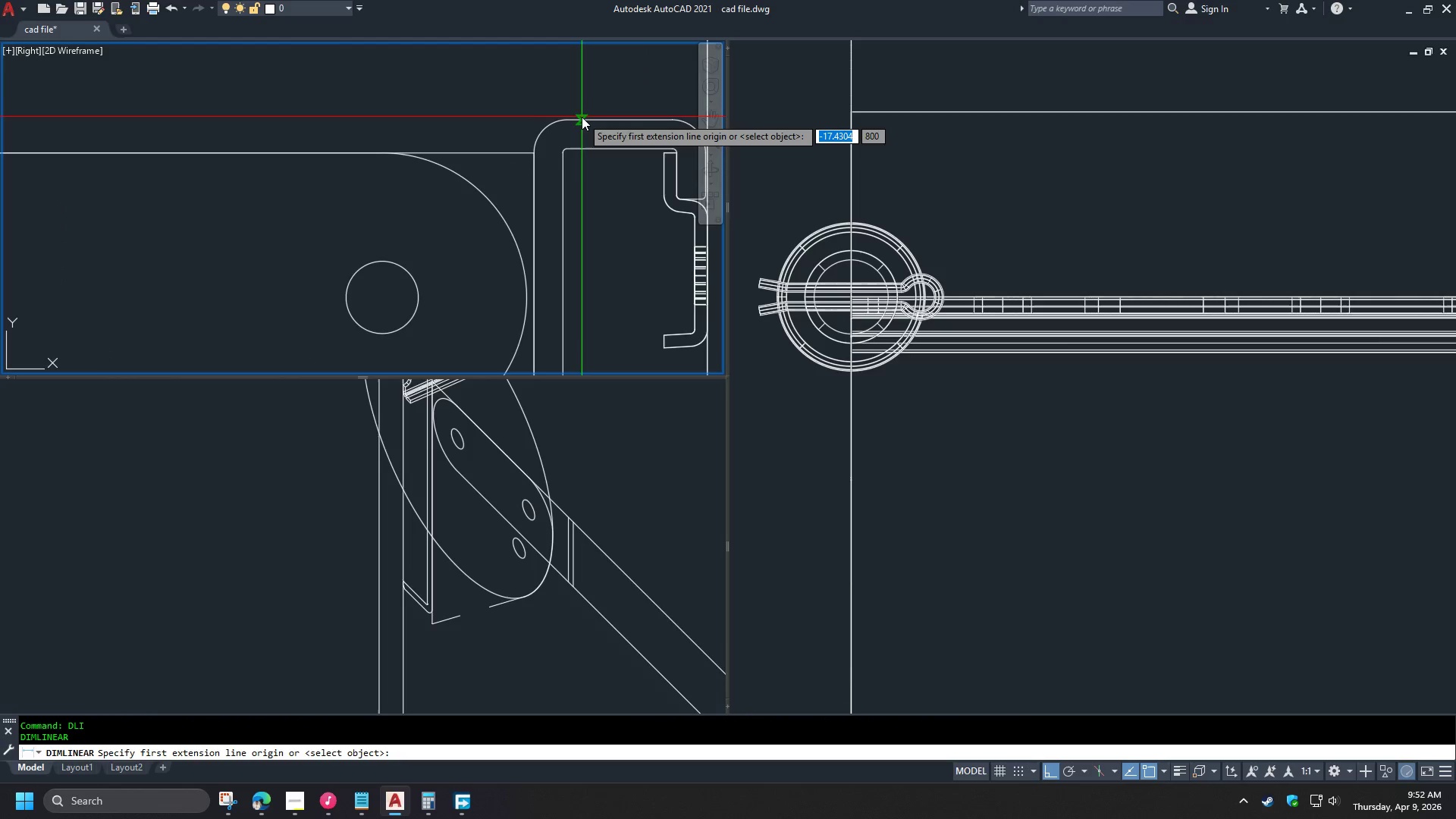 
left_click([582, 117])
 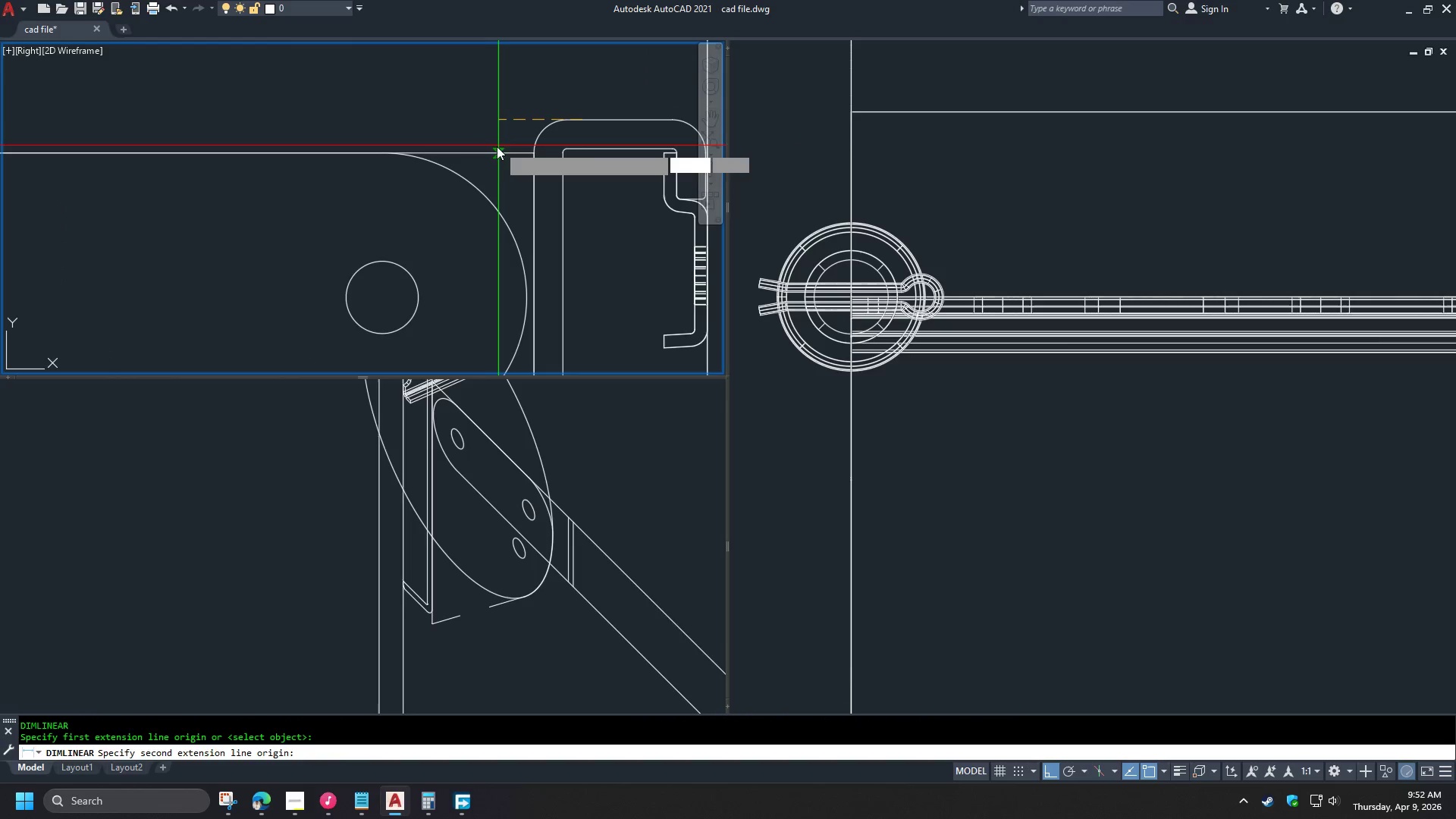 
left_click([496, 147])
 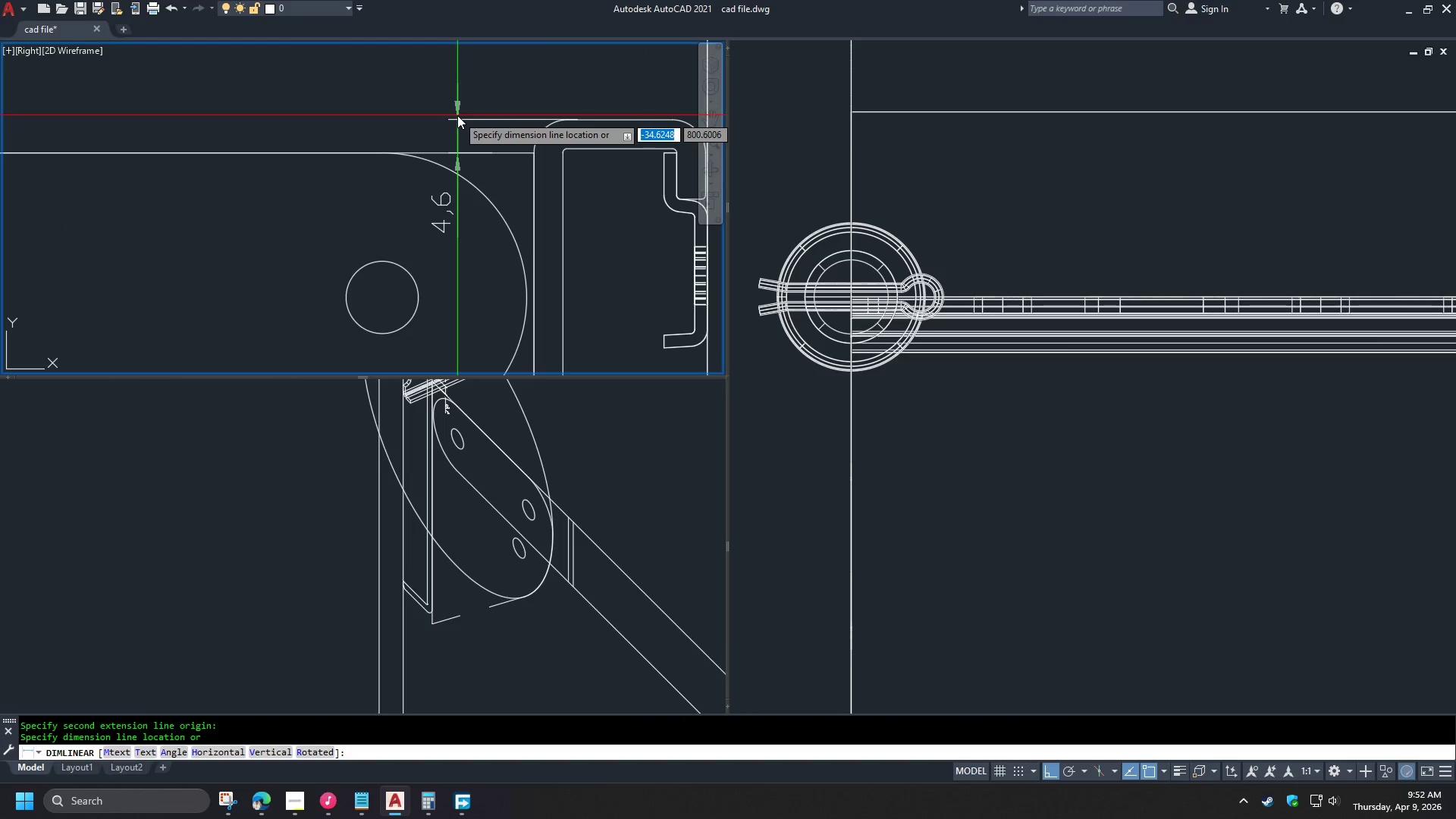 
scroll: coordinate [457, 115], scroll_direction: down, amount: 3.0
 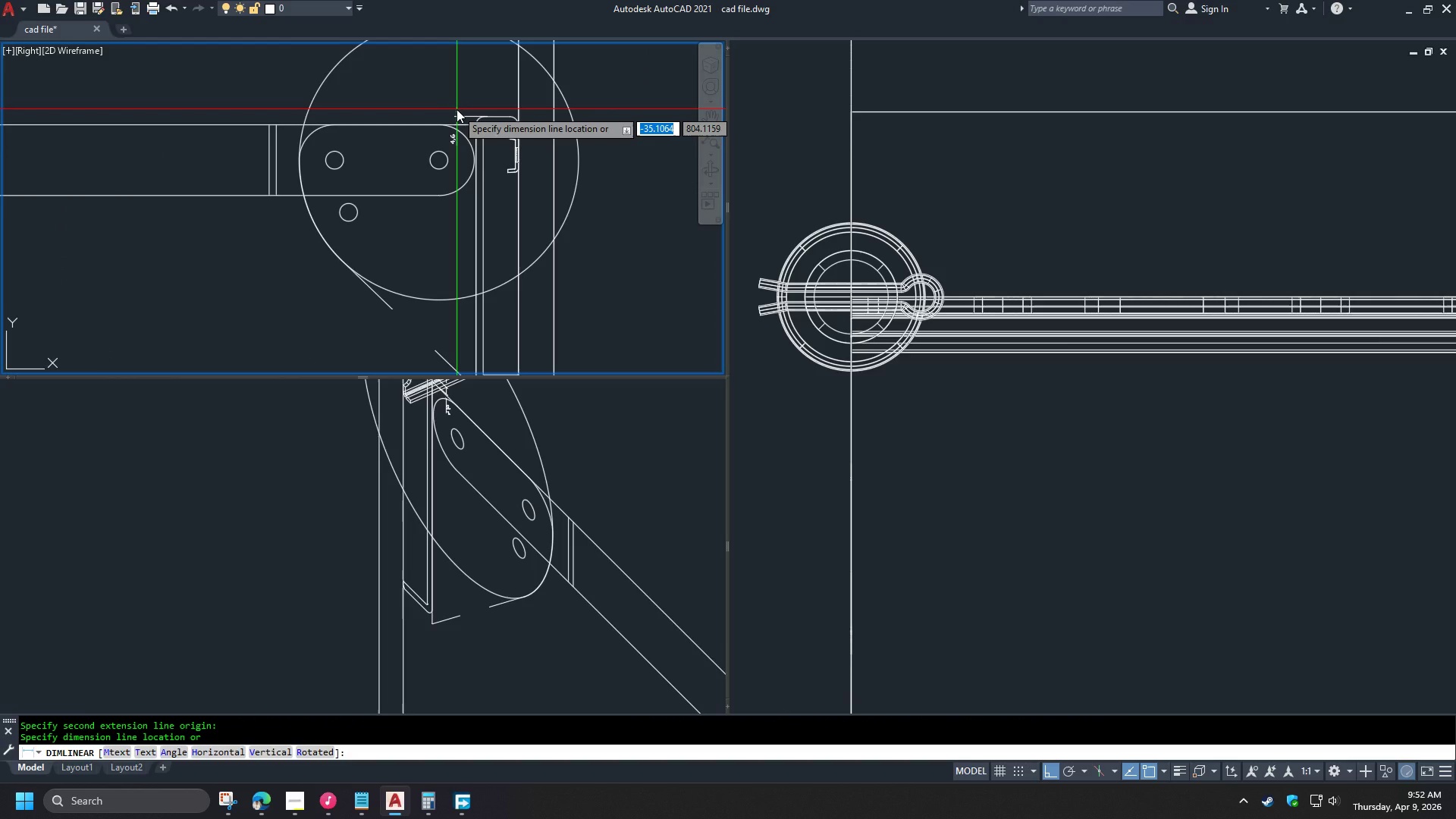 
key(Escape)
 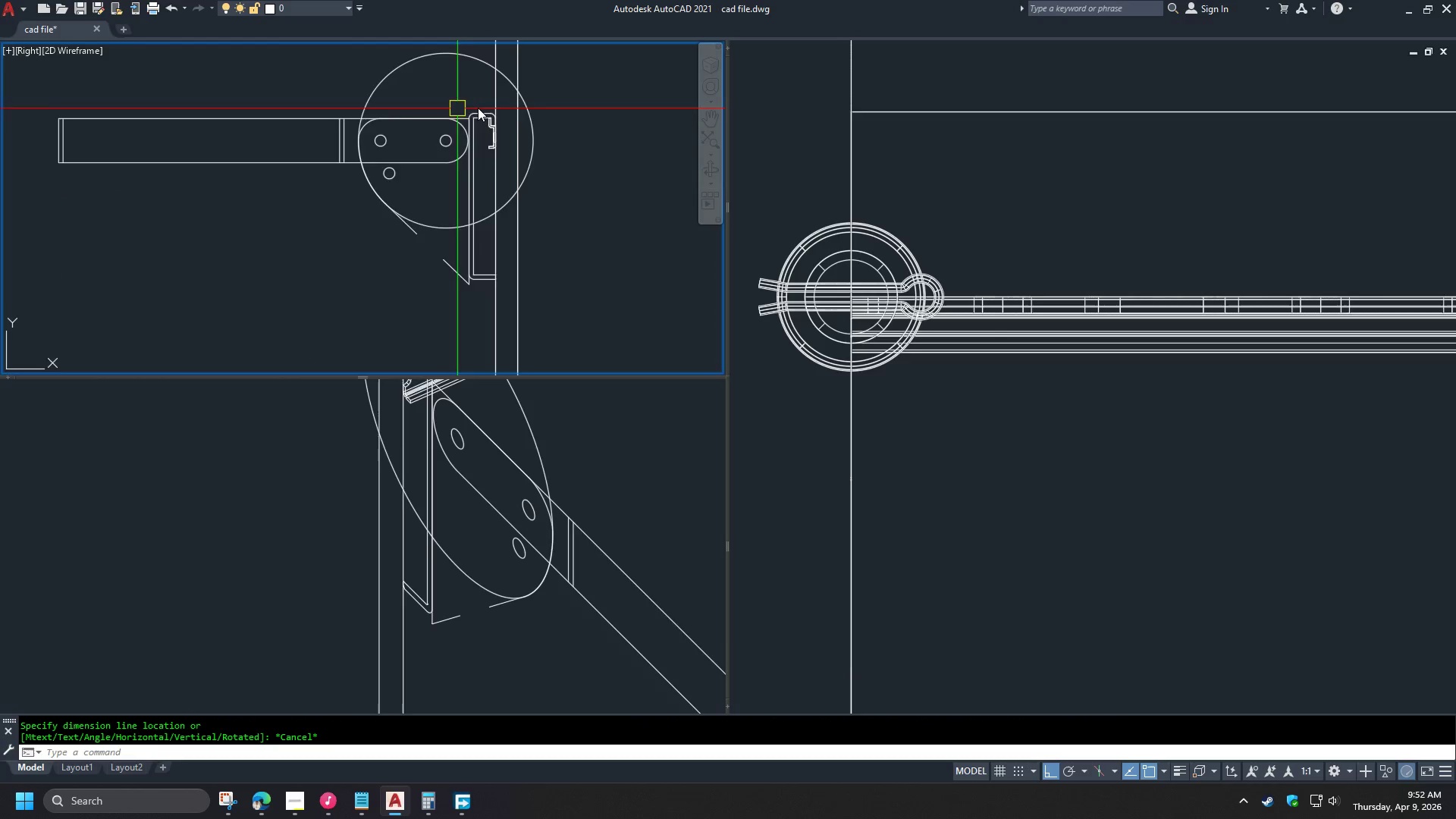 
scroll: coordinate [400, 169], scroll_direction: down, amount: 1.0
 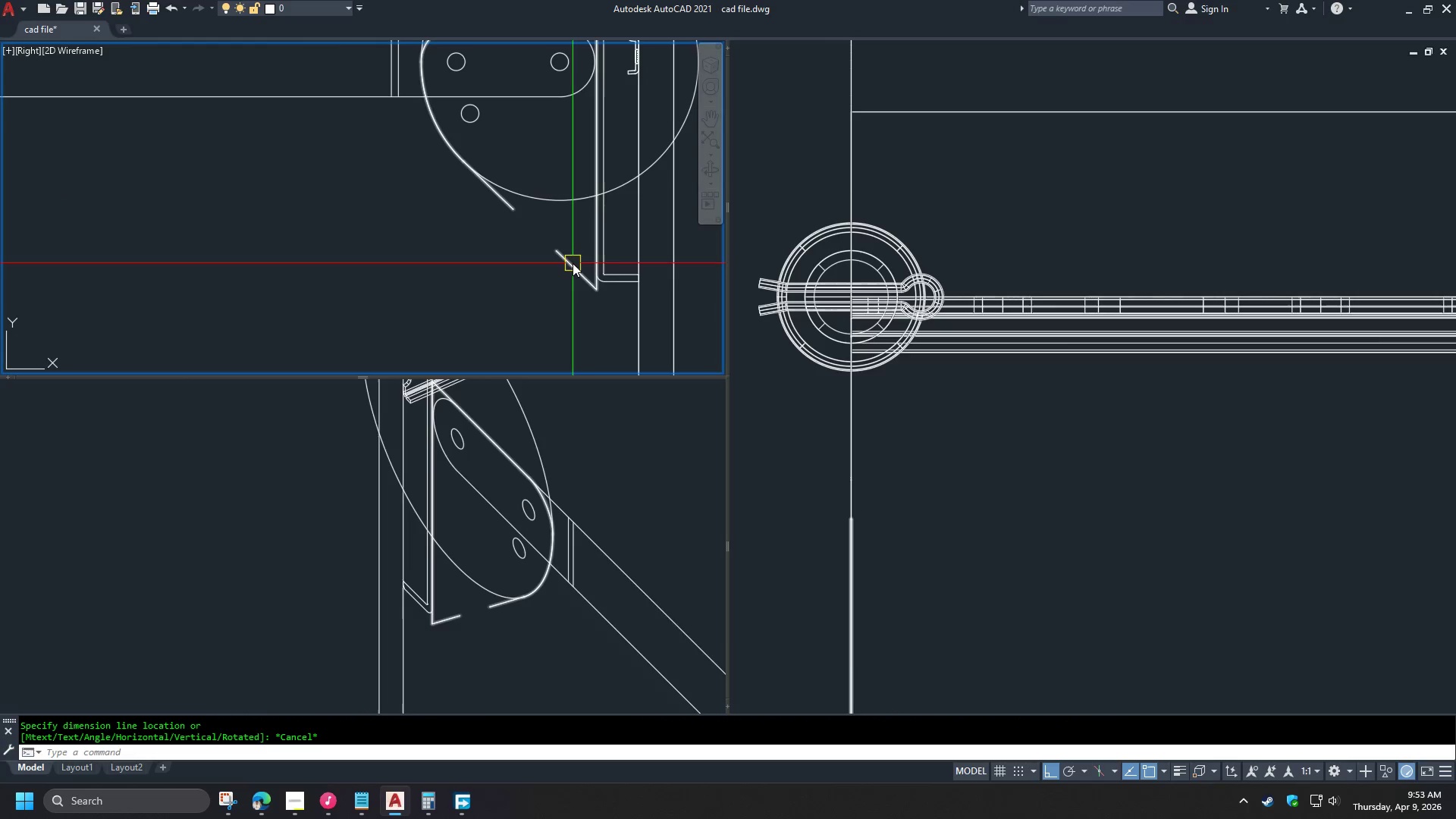 
type(br )
 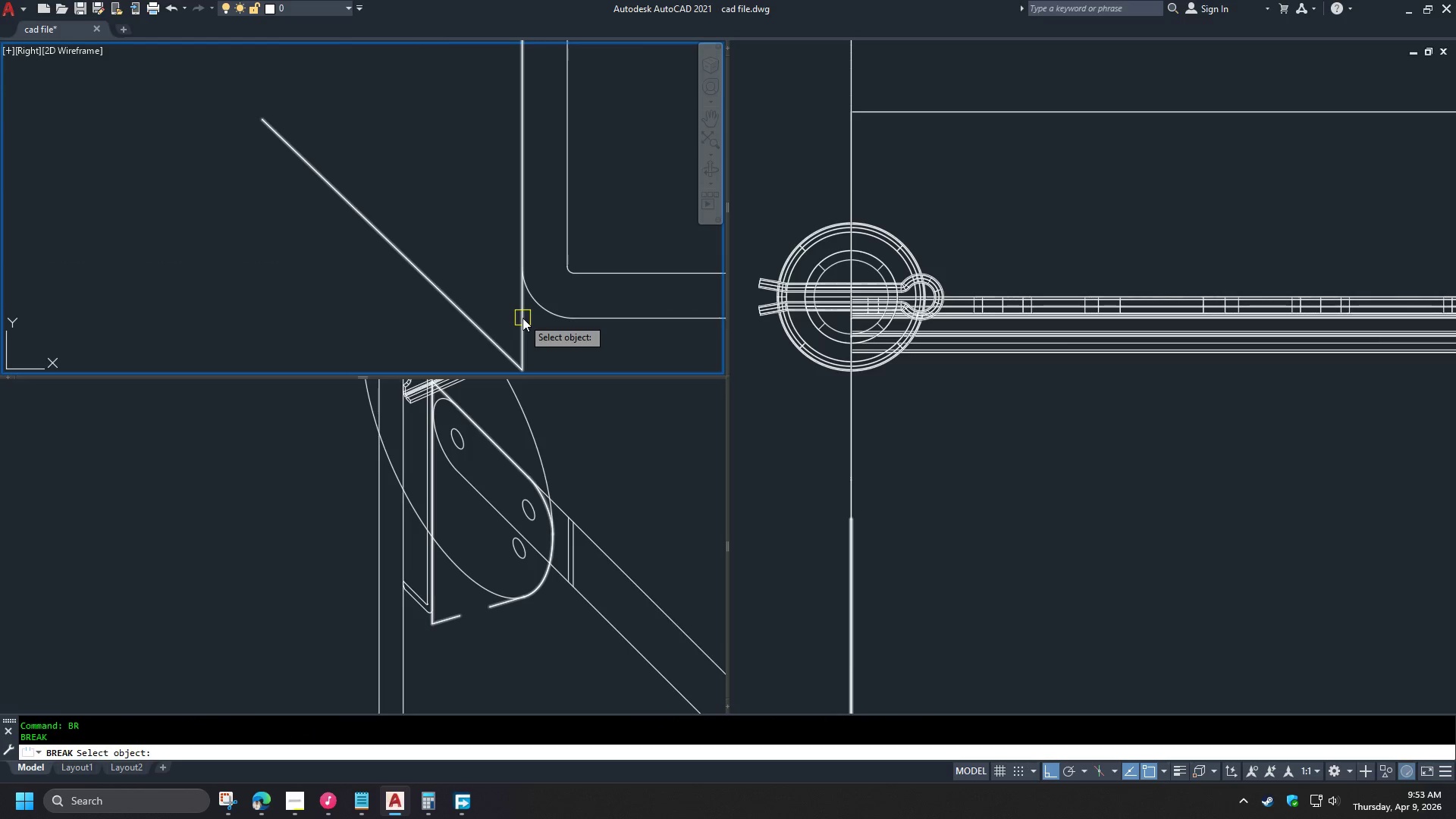 
scroll: coordinate [544, 309], scroll_direction: up, amount: 4.0
 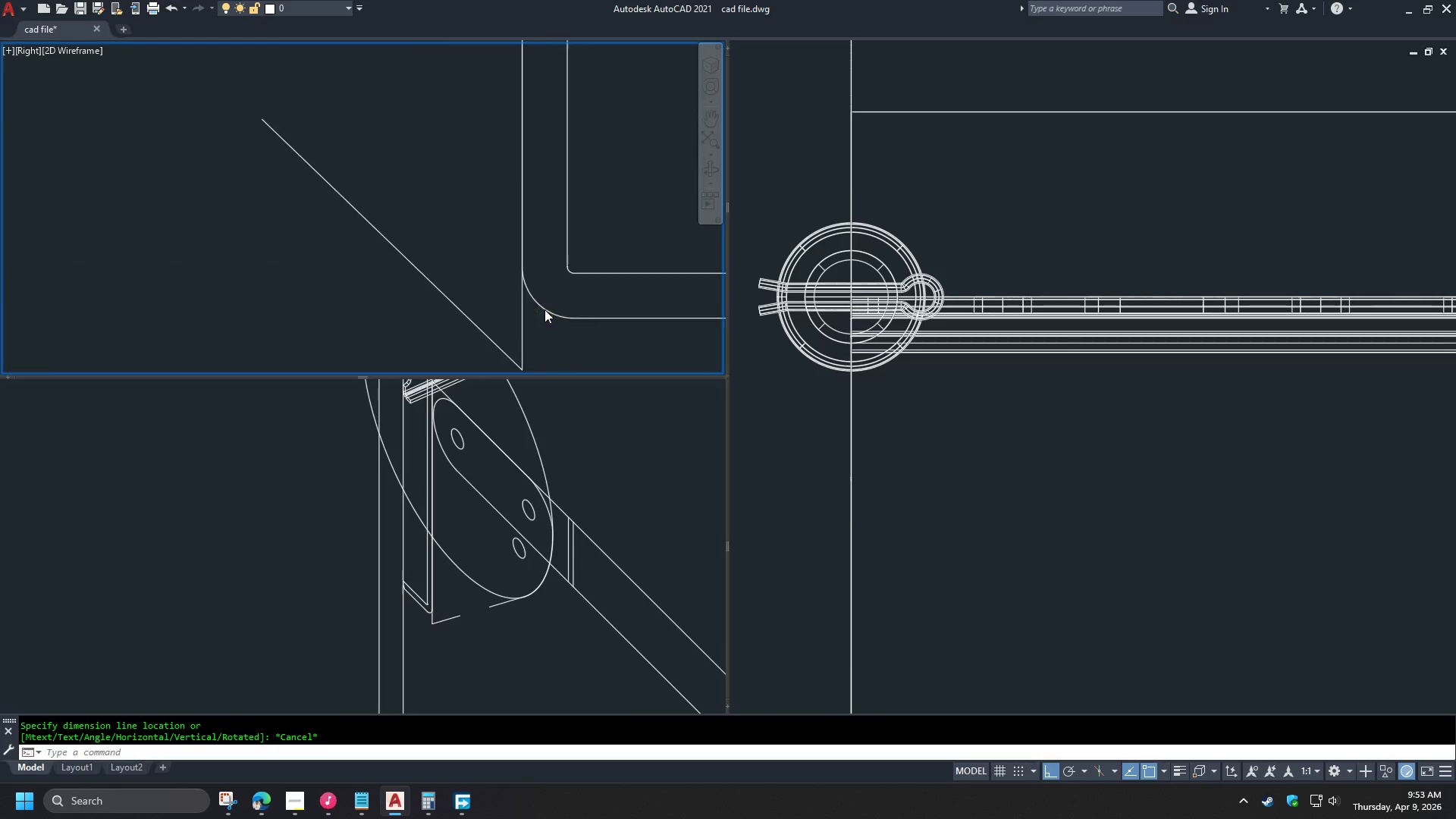 
left_click([522, 318])
 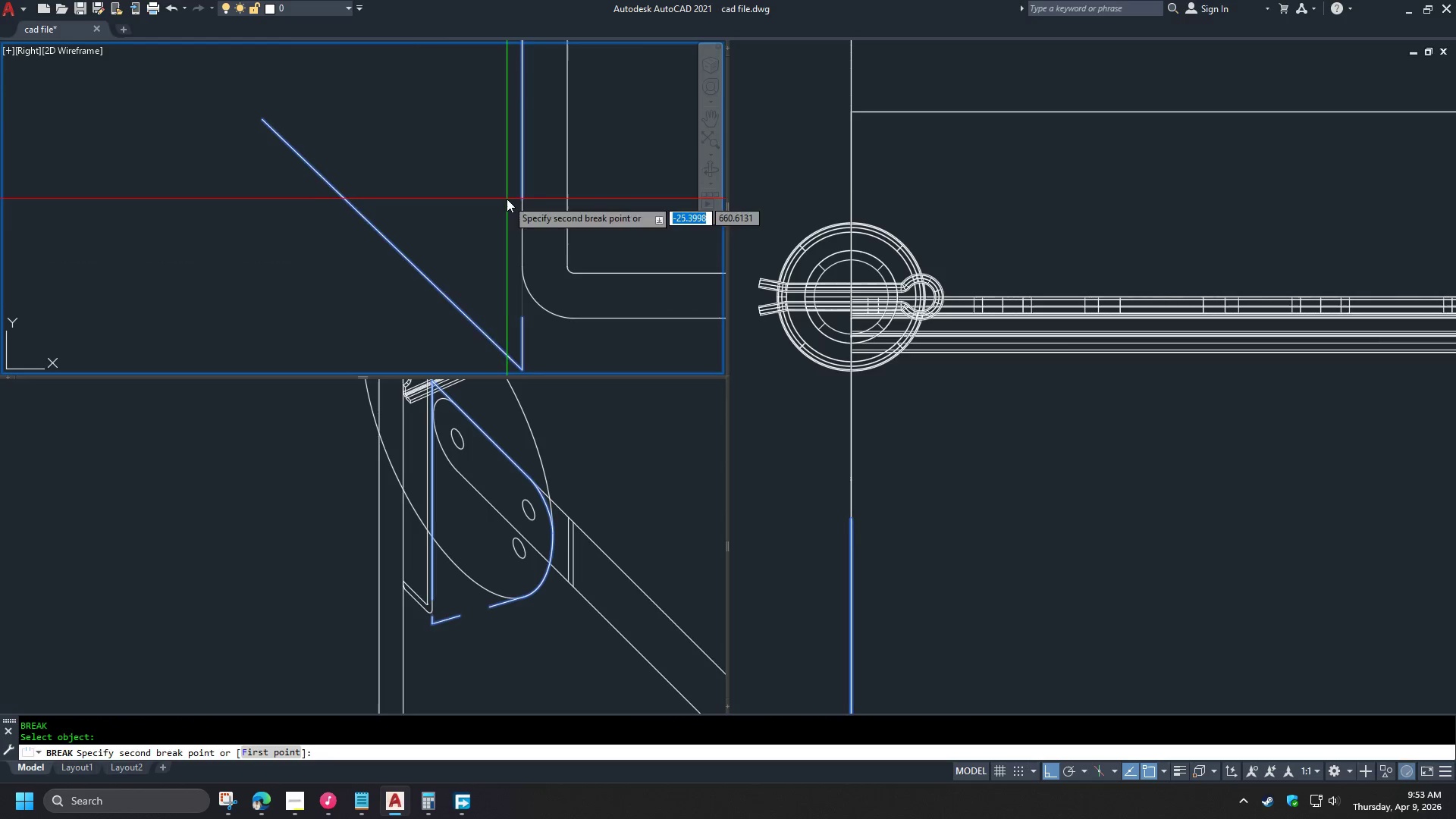 
left_click([507, 199])
 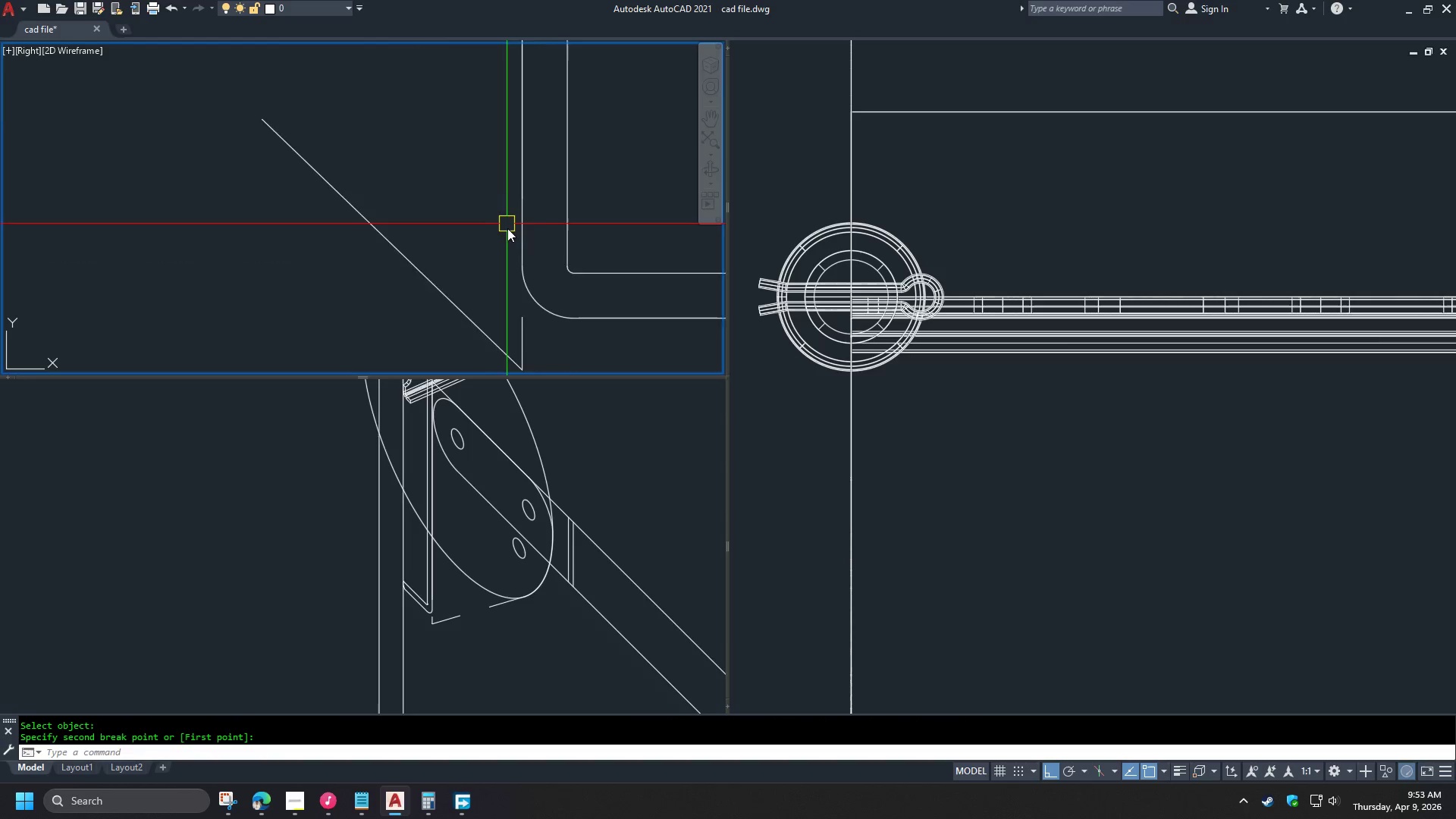 
left_click([481, 259])
 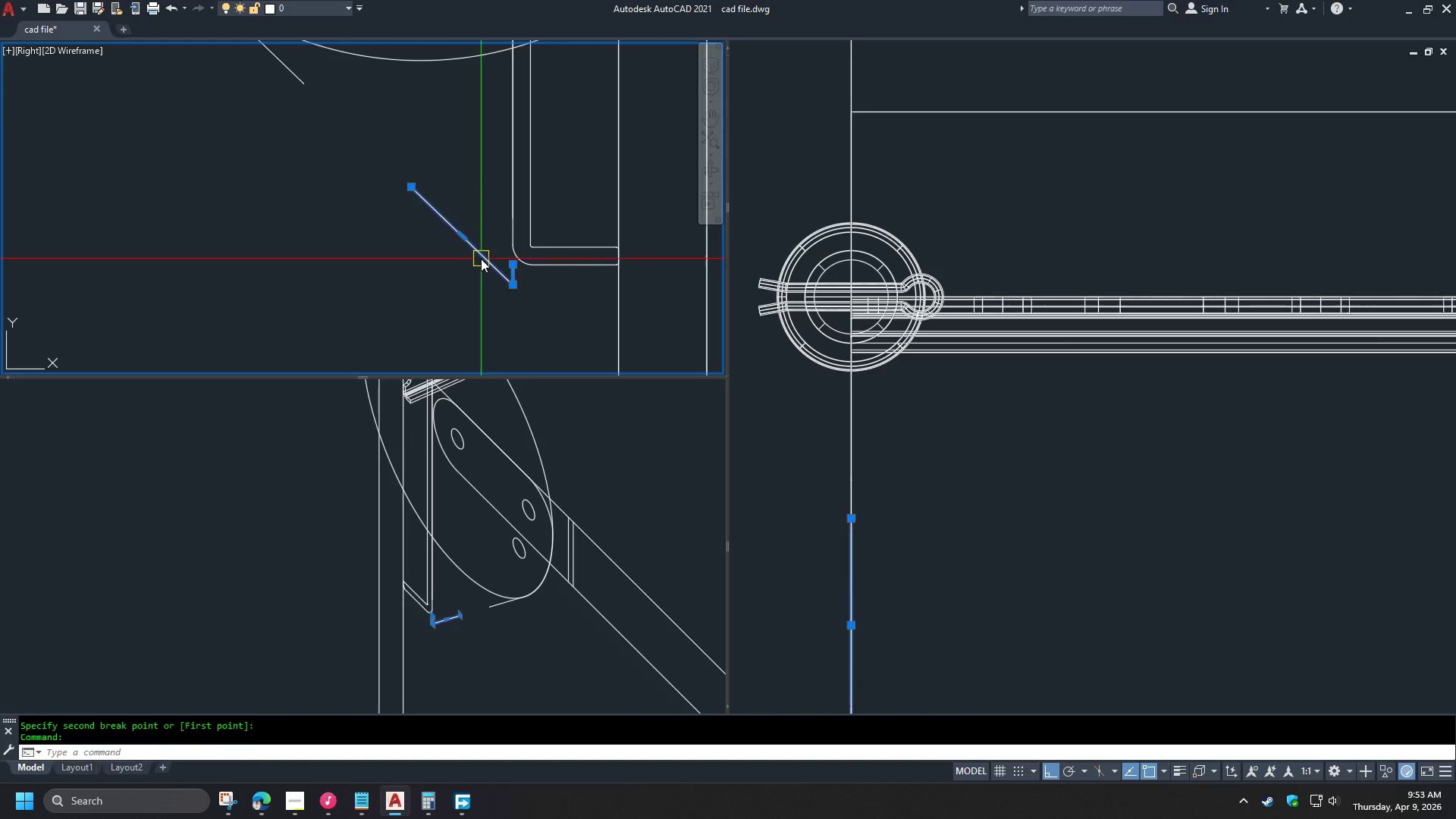 
scroll: coordinate [507, 231], scroll_direction: down, amount: 3.0
 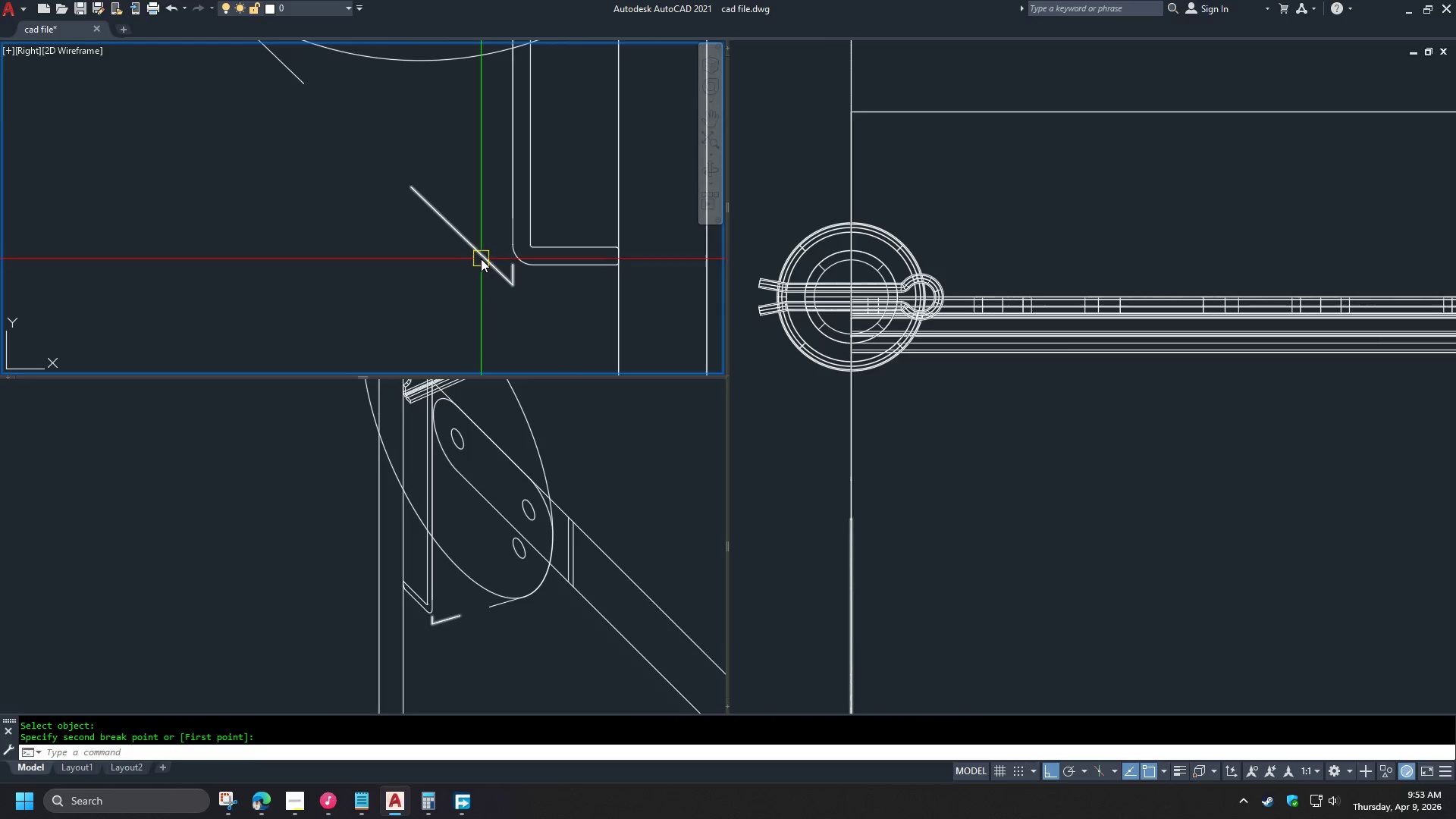 
key(E)
 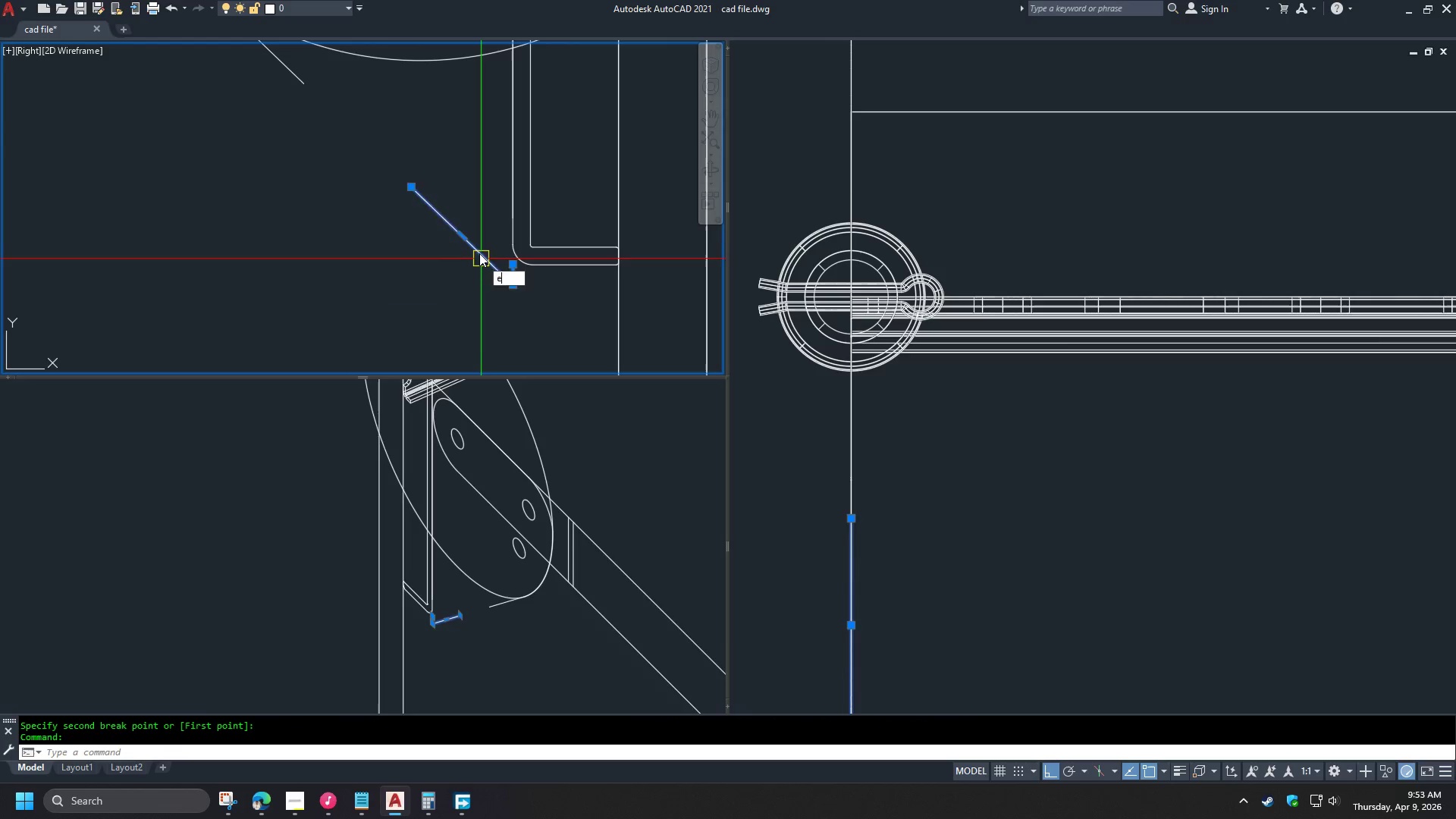 
key(Space)
 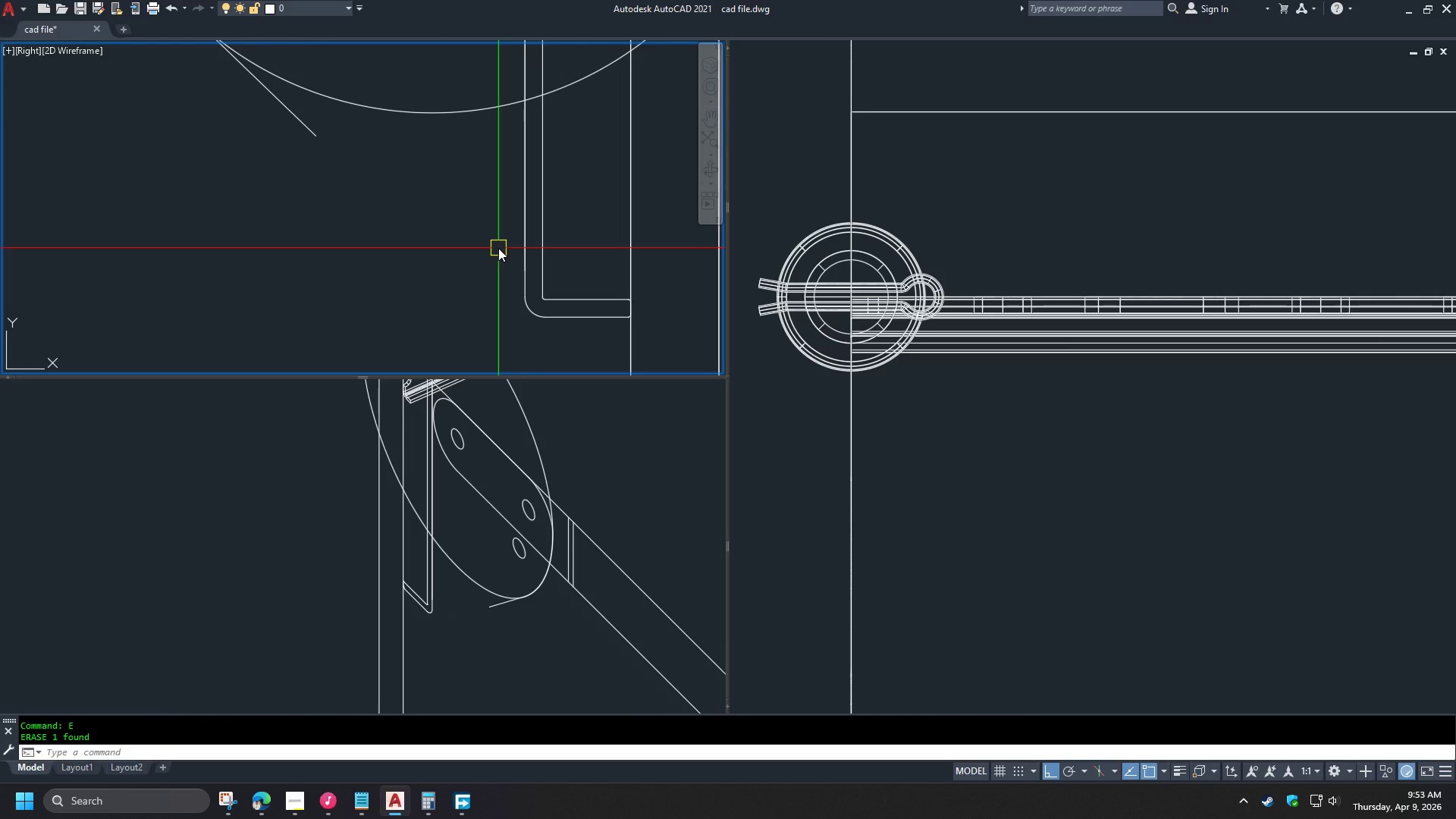 
wait(13.31)
 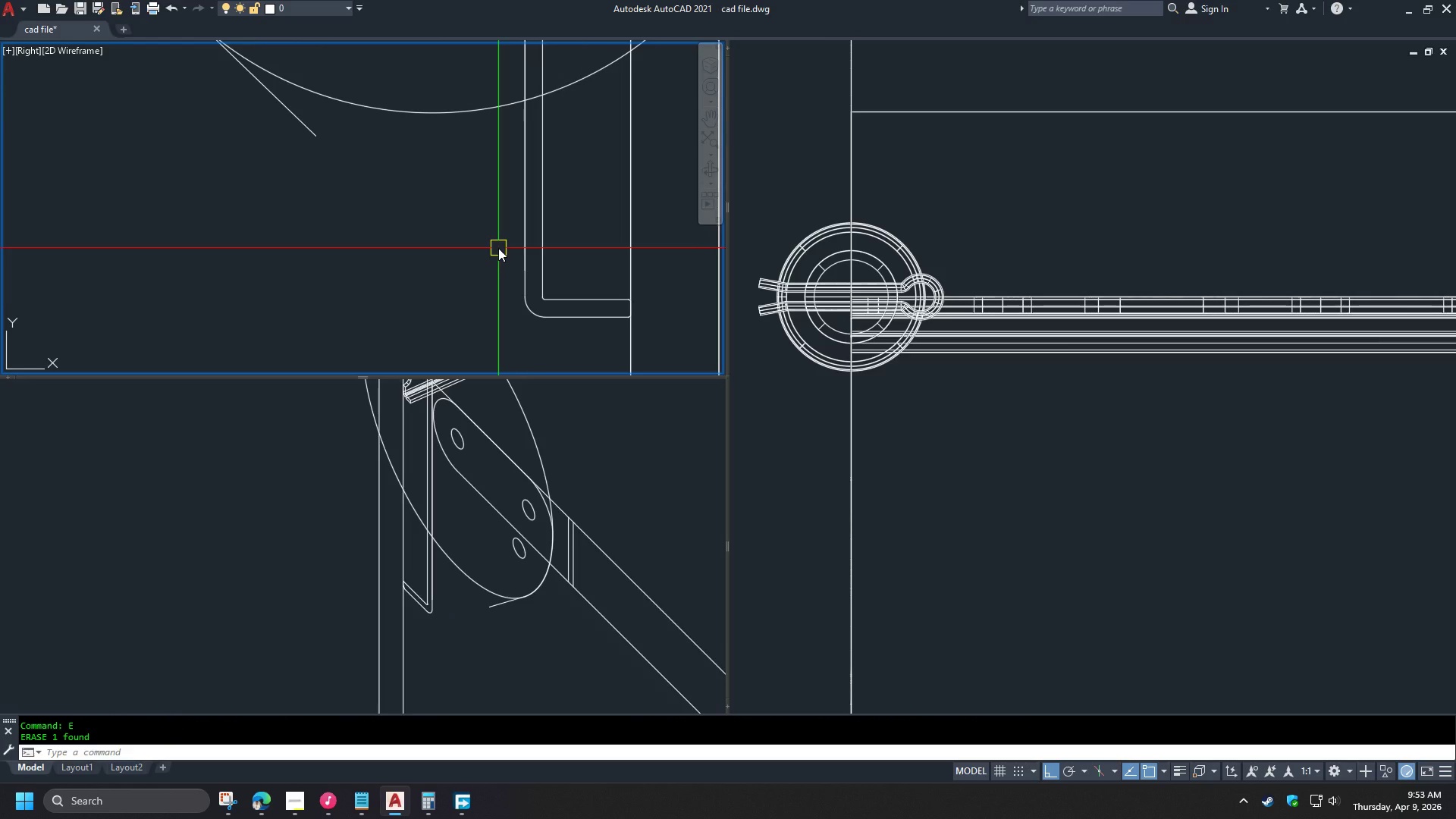 
key(L)
 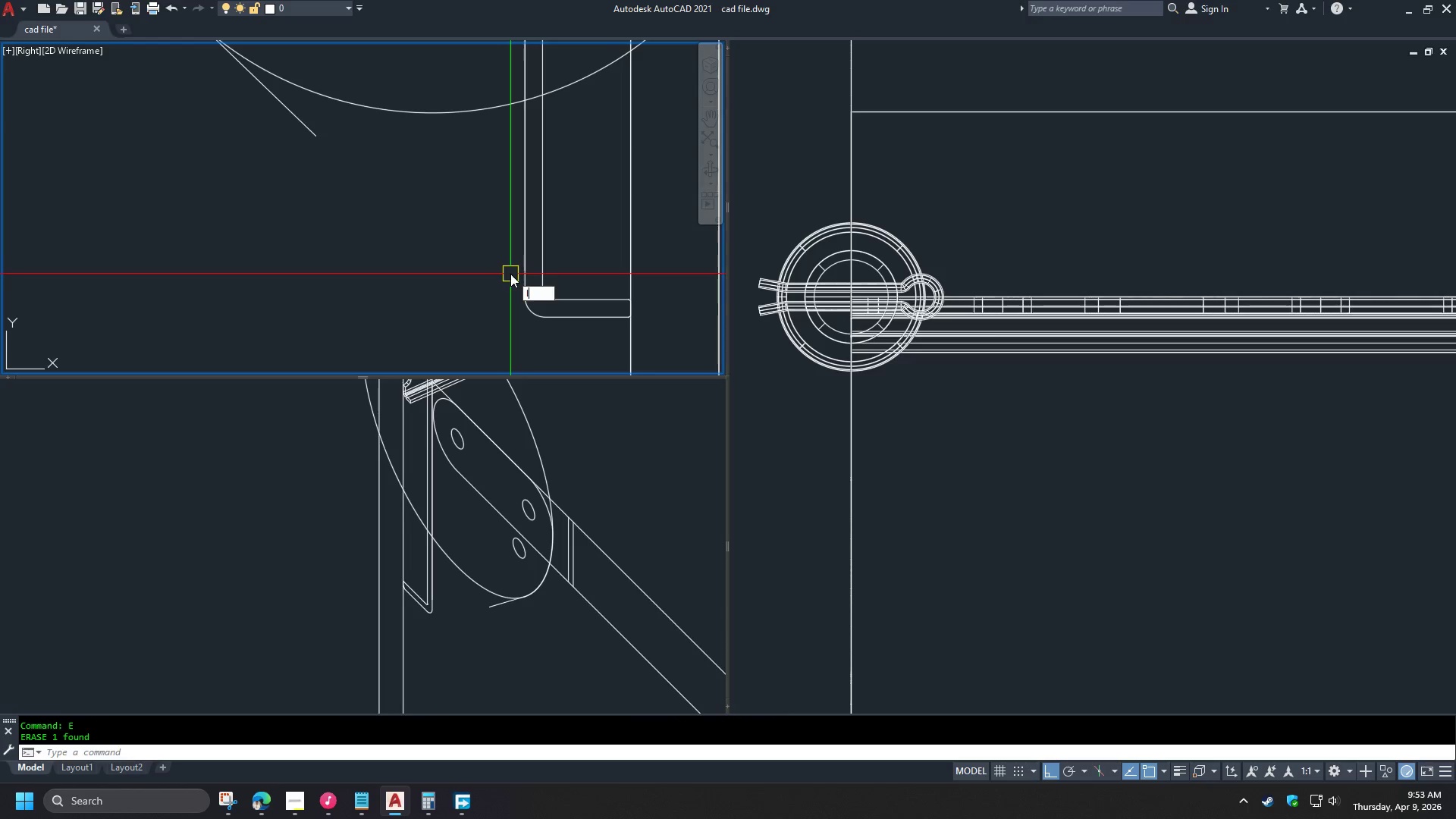 
key(Space)
 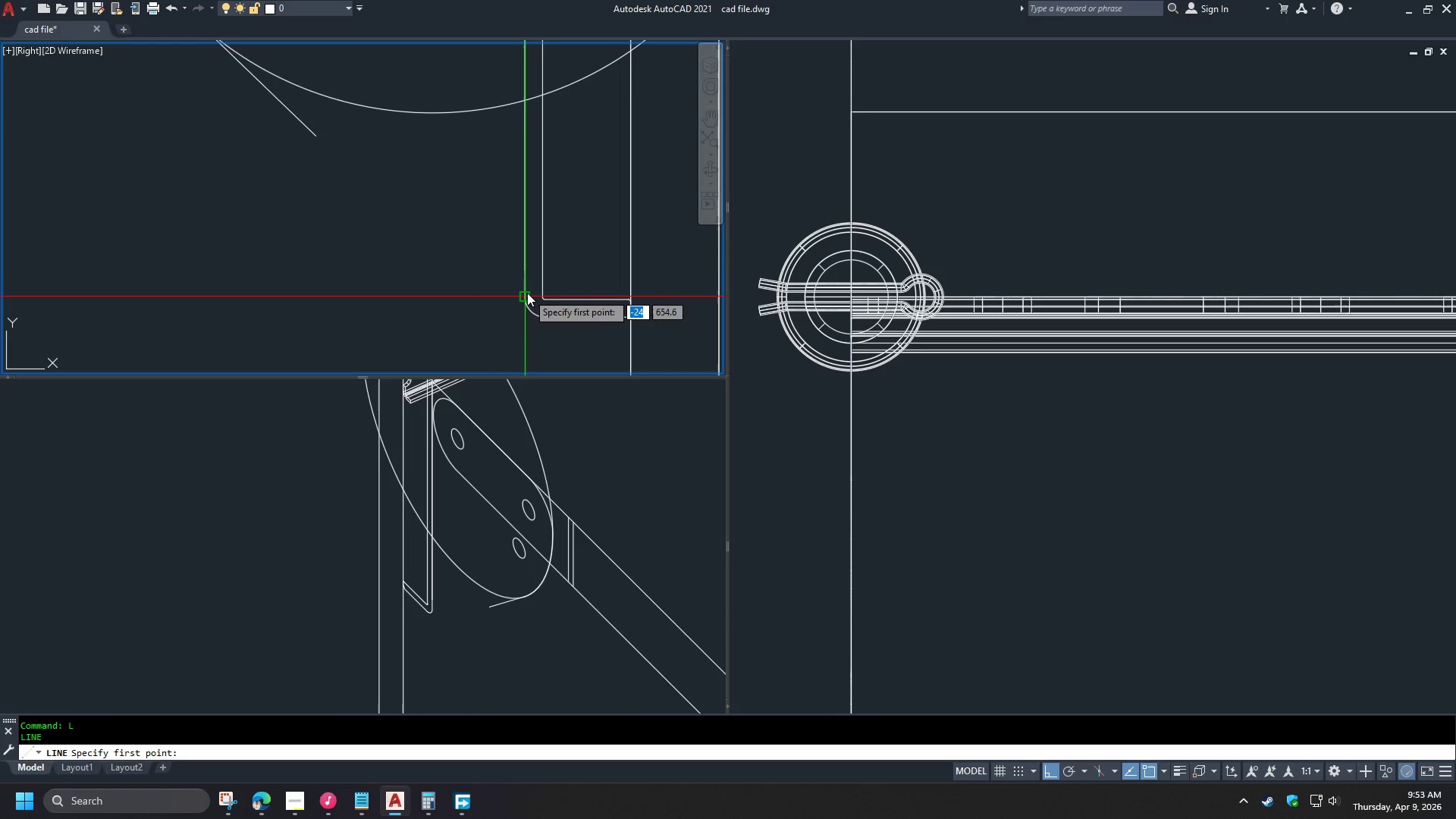 
left_click([527, 293])
 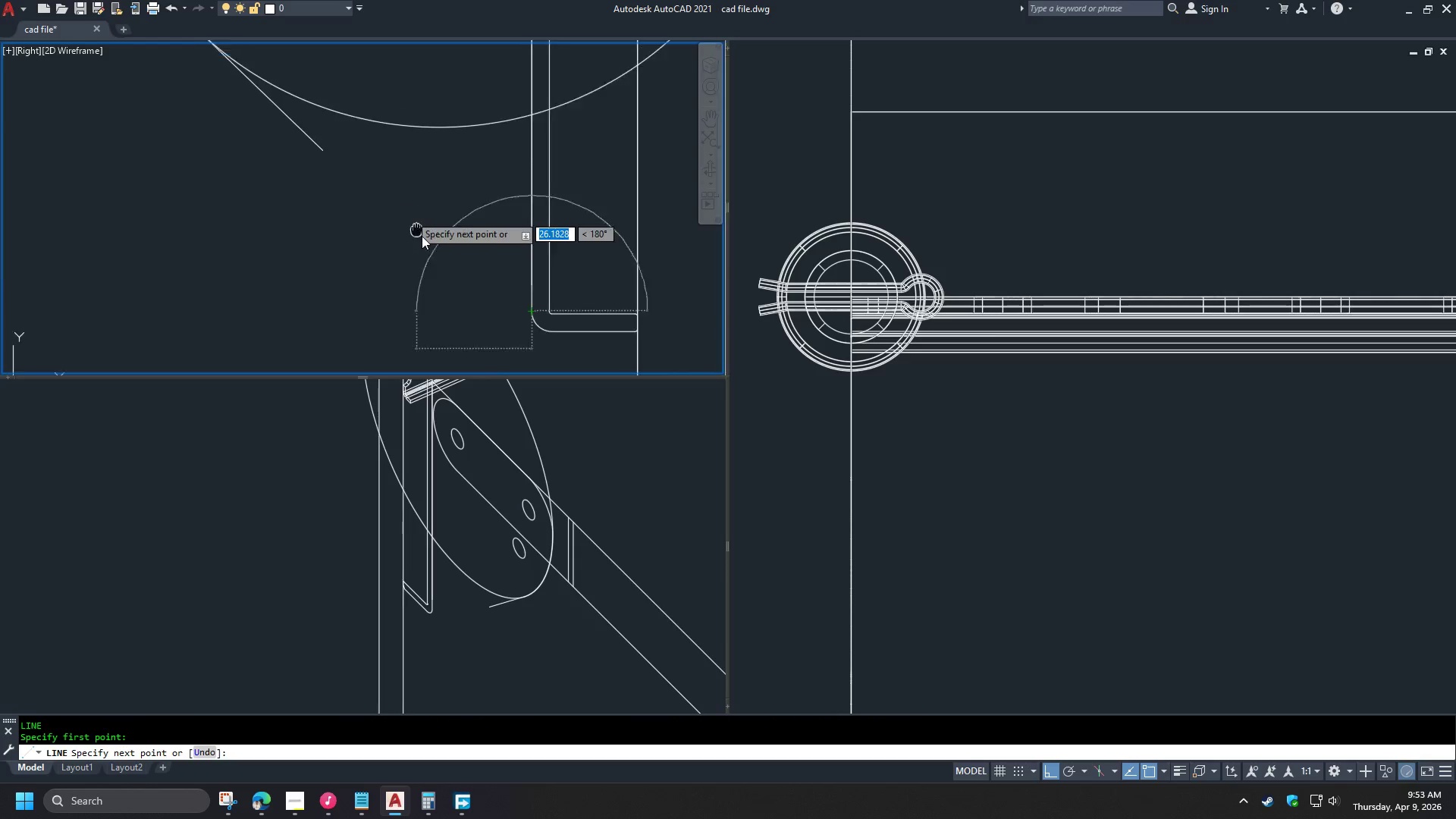 
scroll: coordinate [441, 281], scroll_direction: down, amount: 1.0
 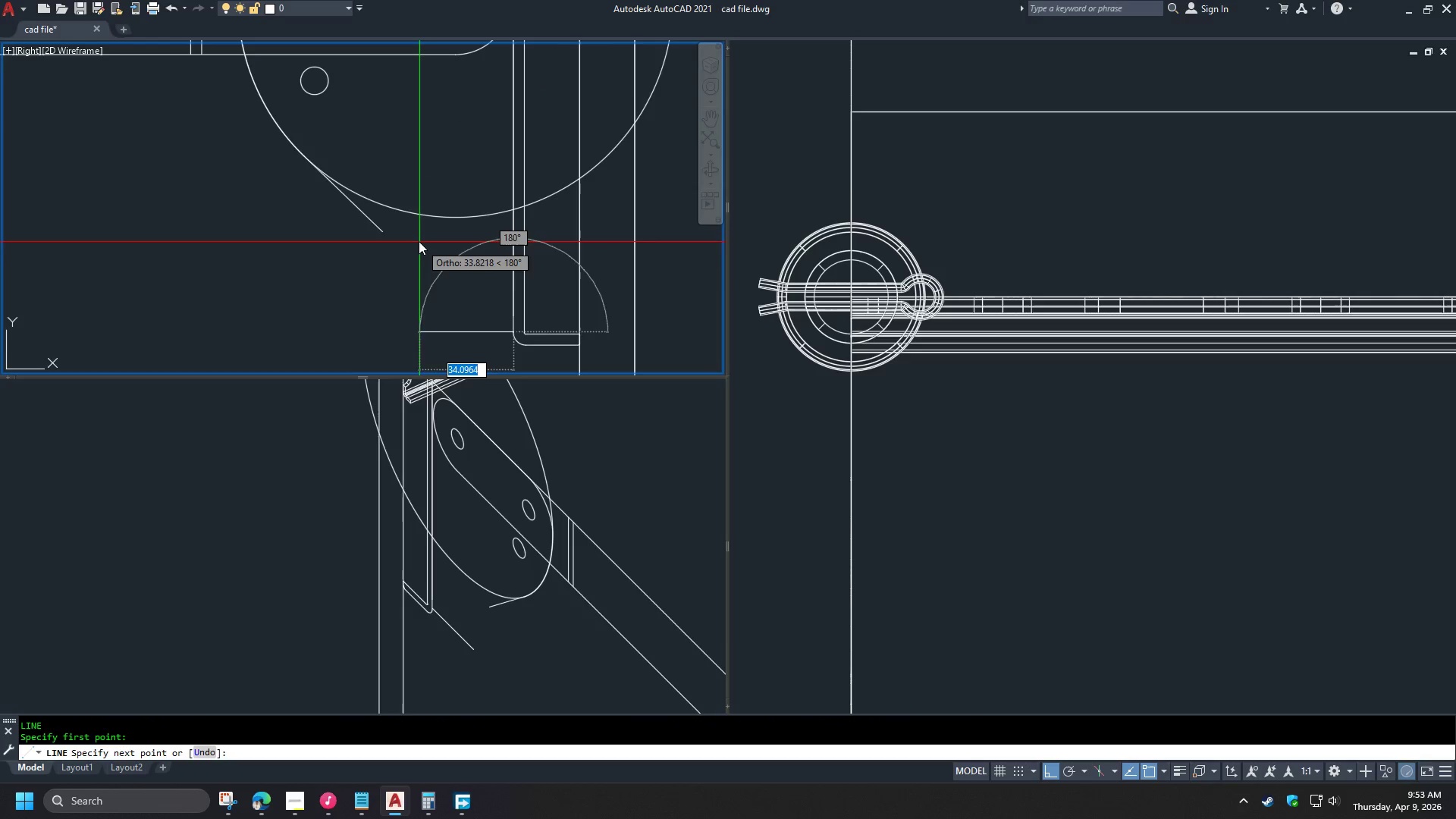 
type(tan )
 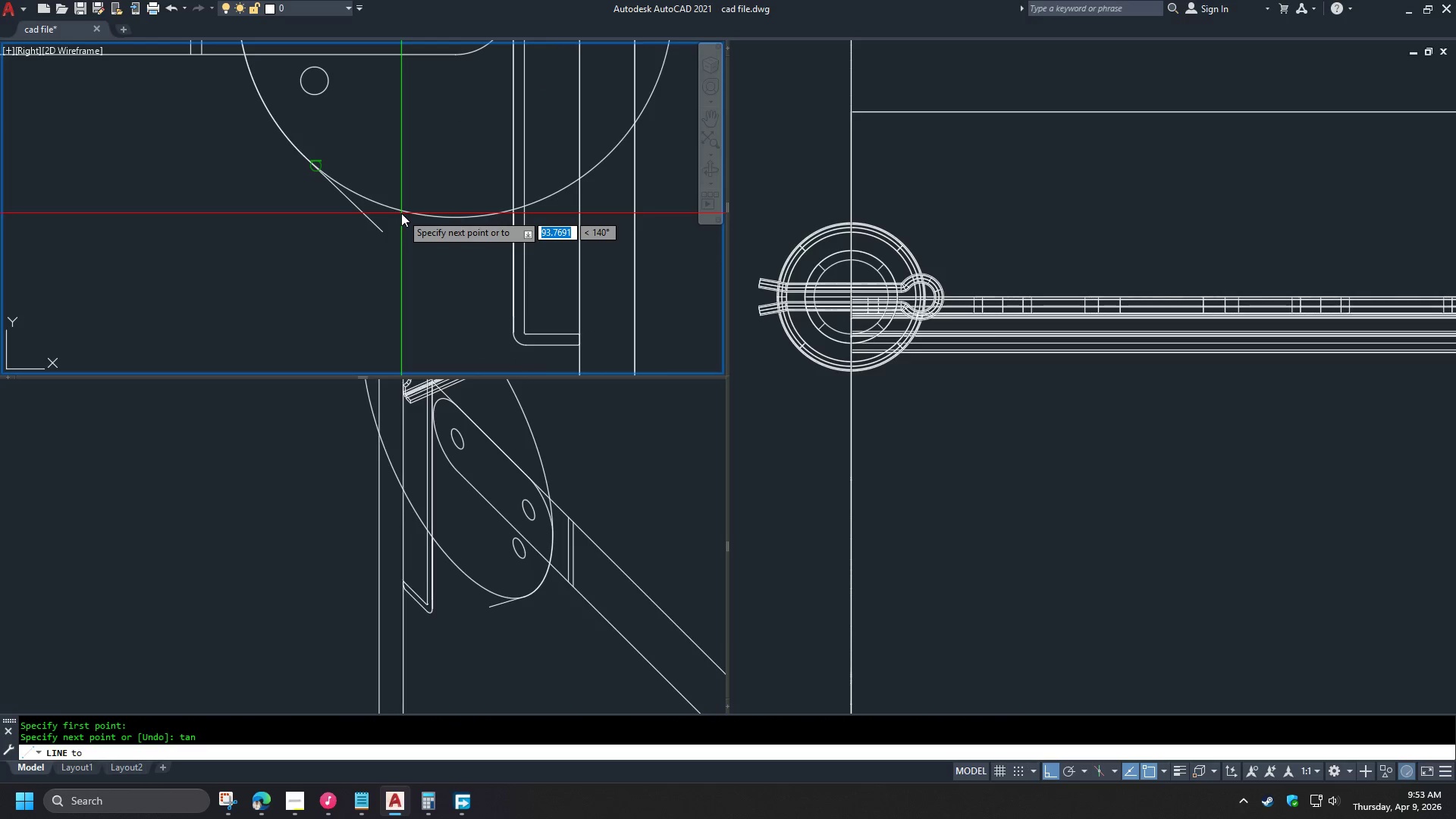 
left_click([401, 213])
 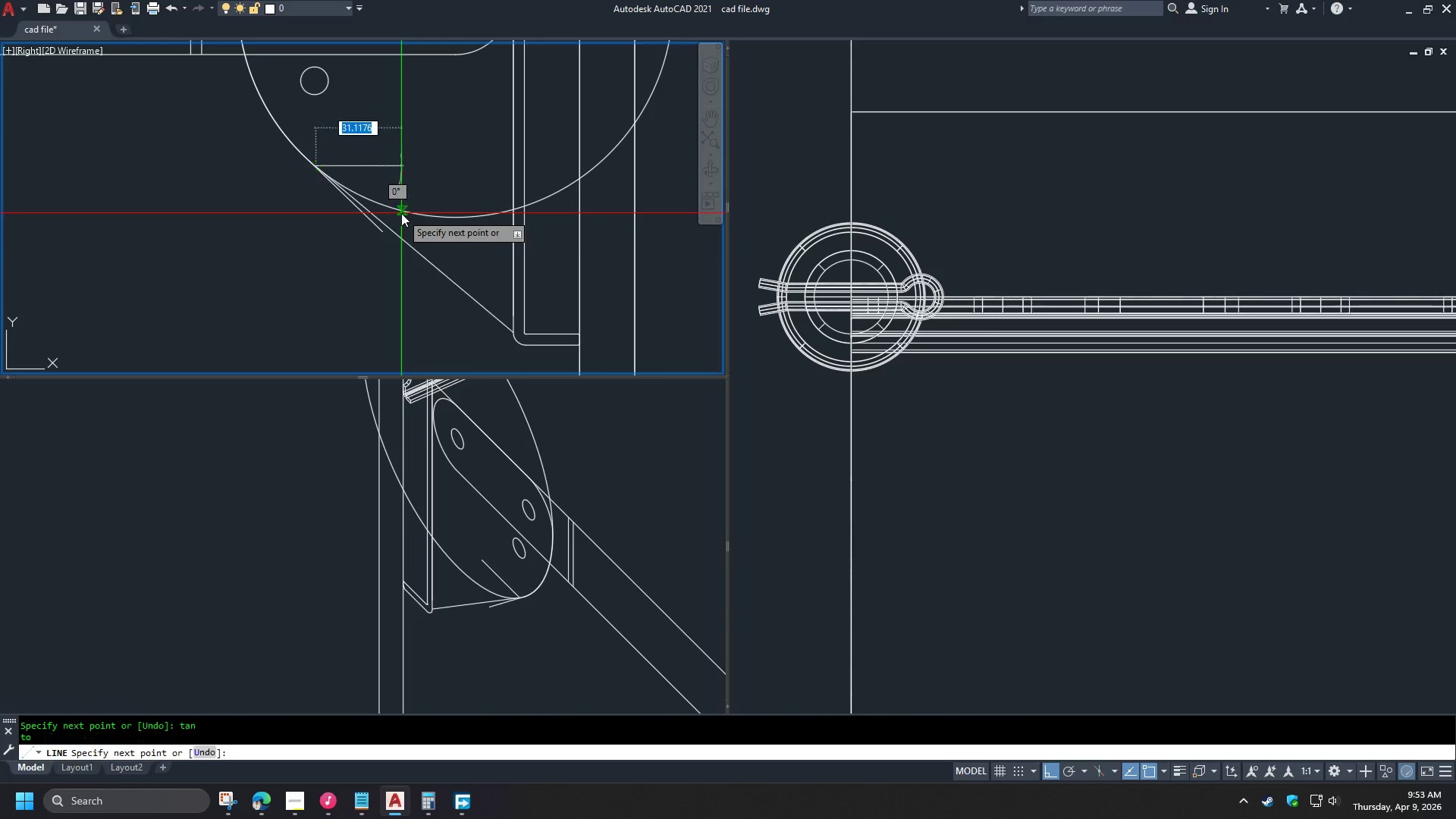 
key(Space)
 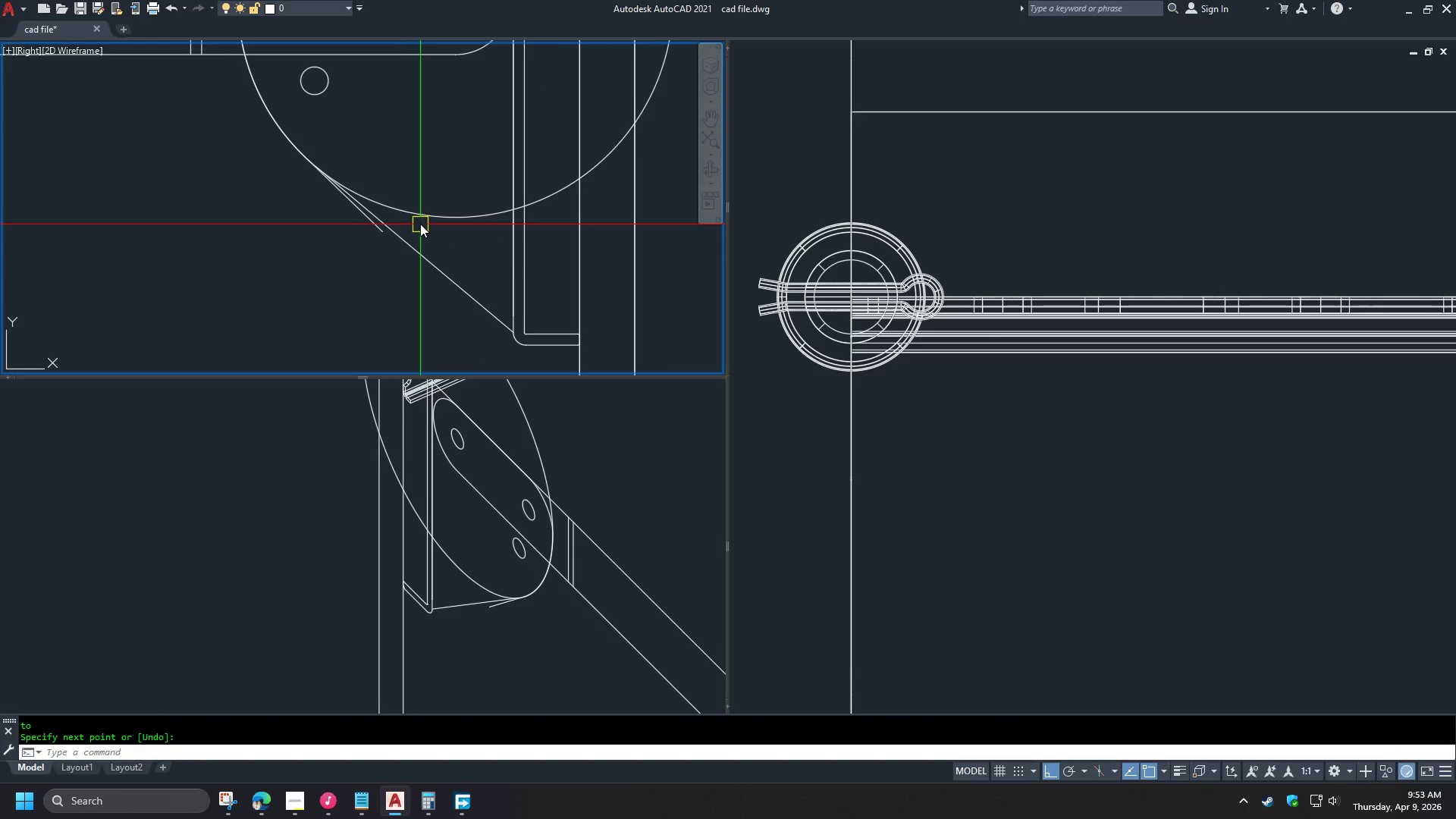 
left_click([424, 217])
 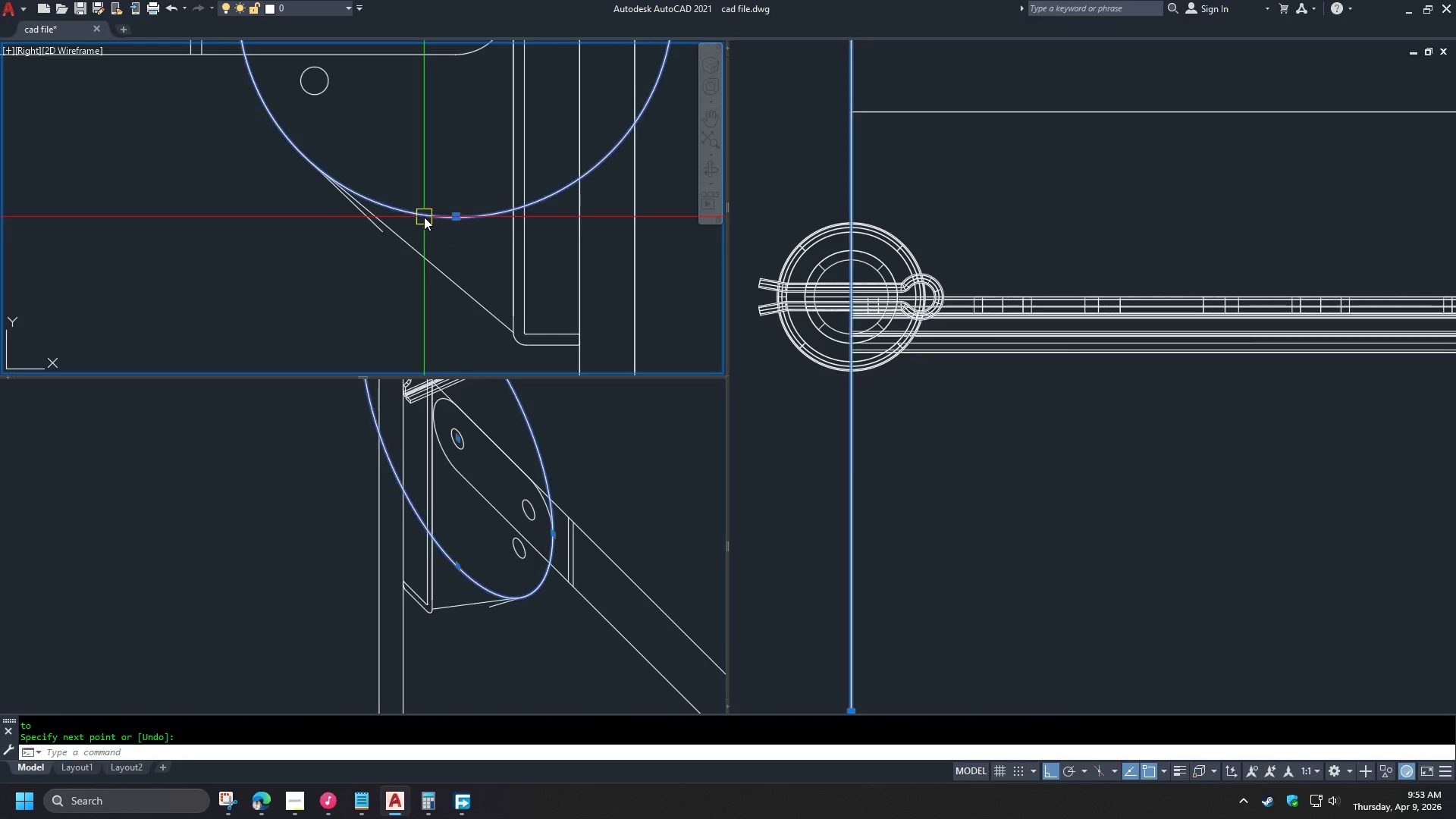 
key(E)
 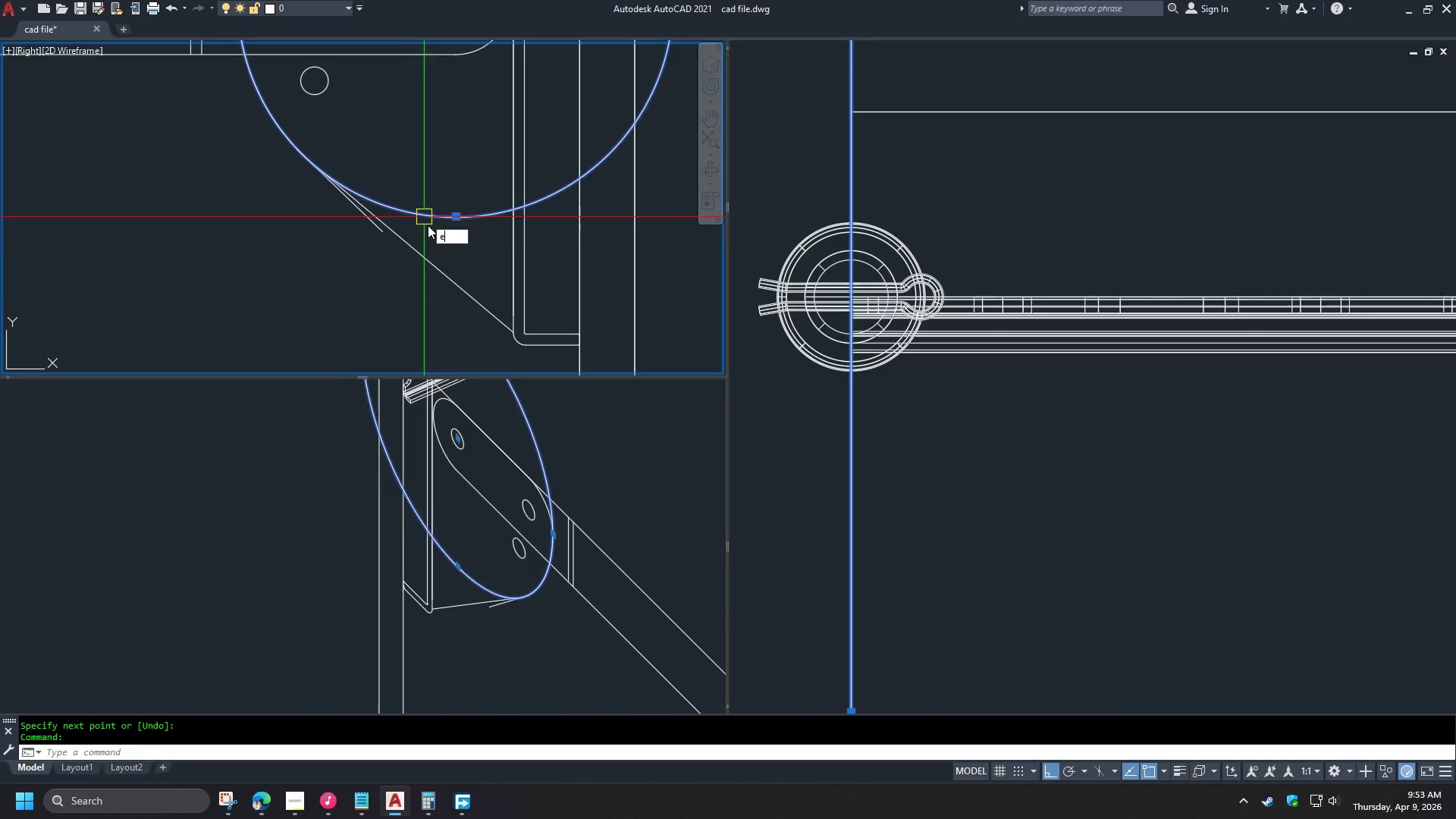 
key(Space)
 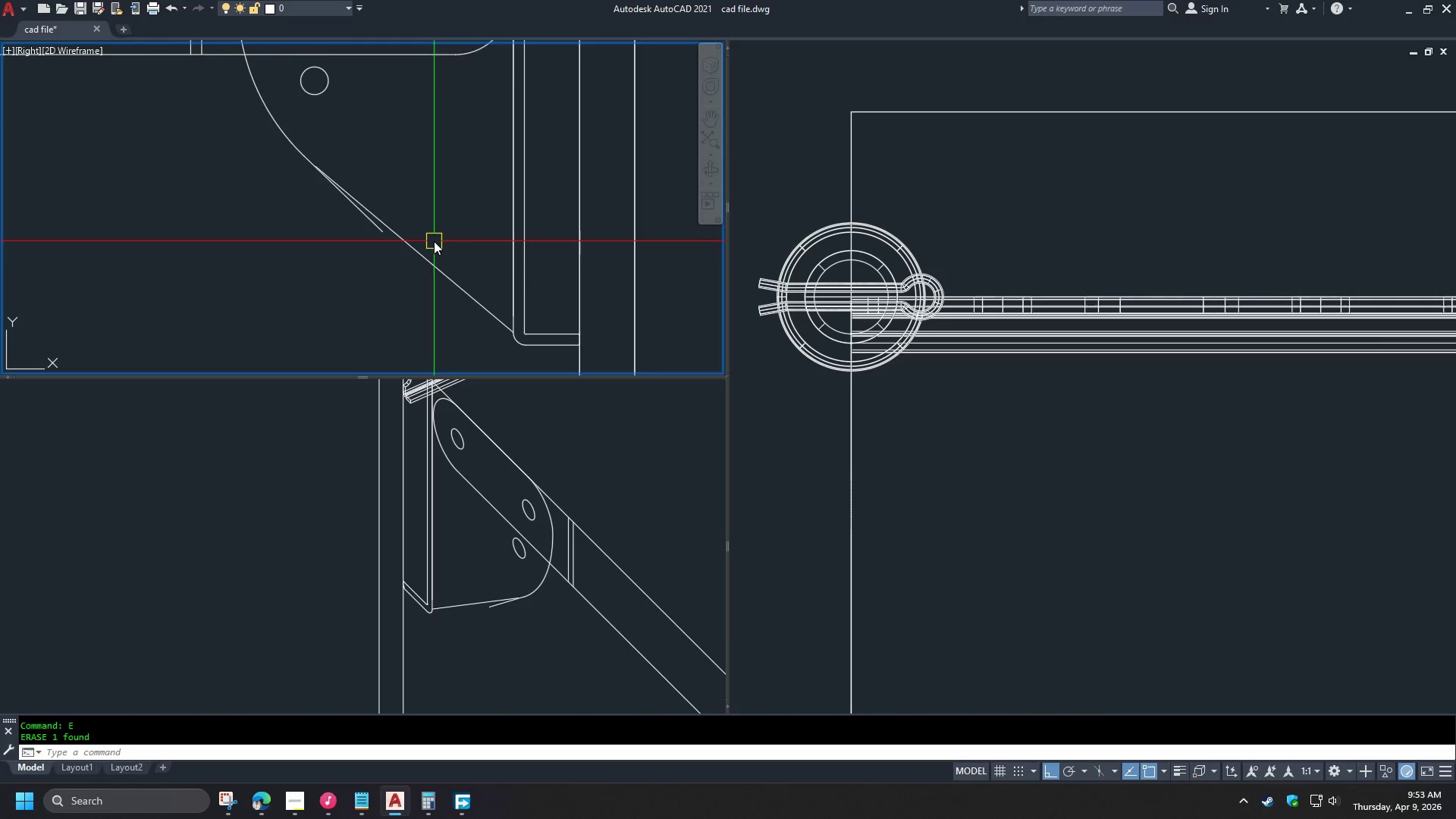 
scroll: coordinate [434, 240], scroll_direction: down, amount: 1.0
 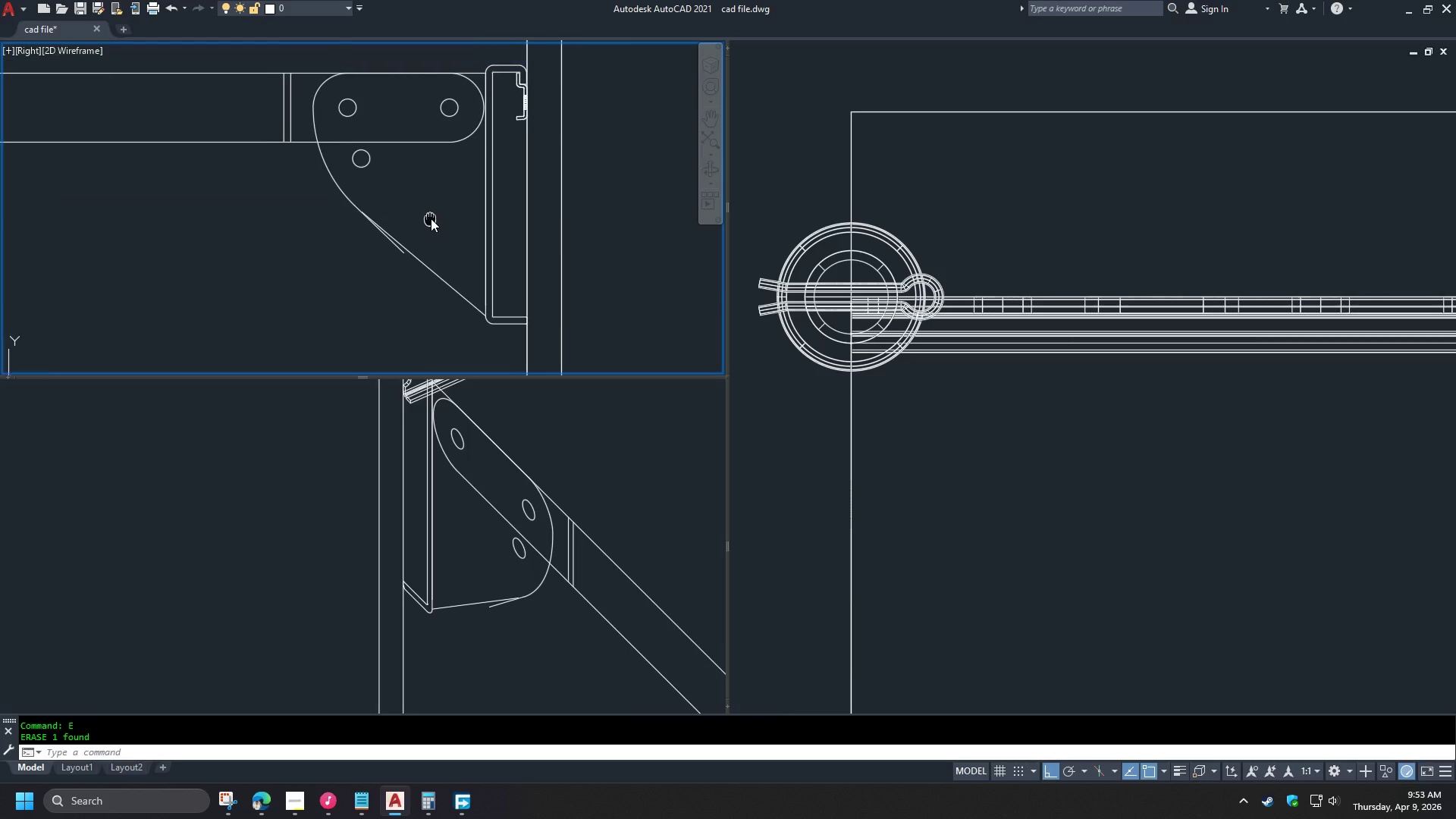 
type(f re )
 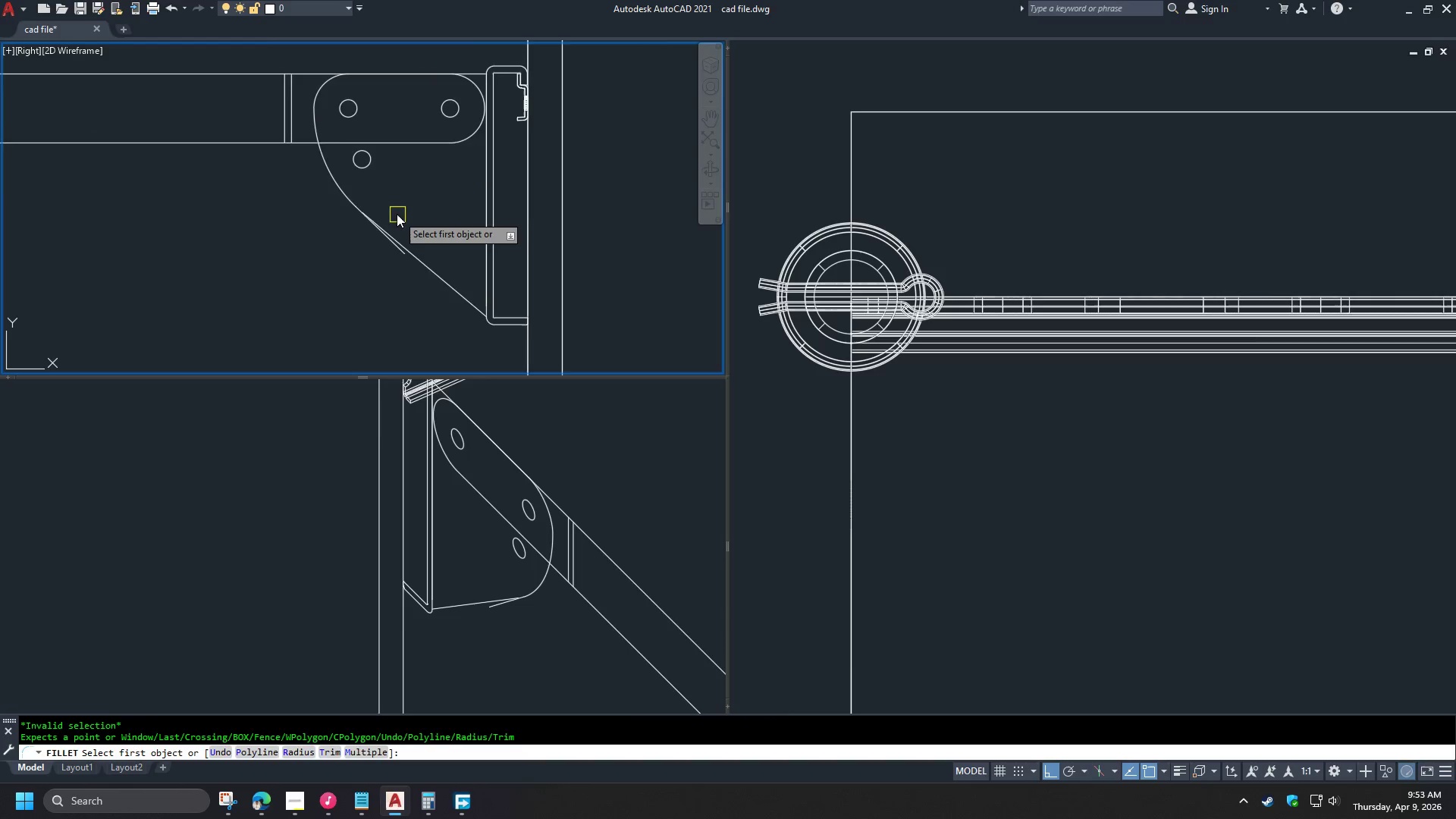 
scroll: coordinate [393, 211], scroll_direction: up, amount: 1.0
 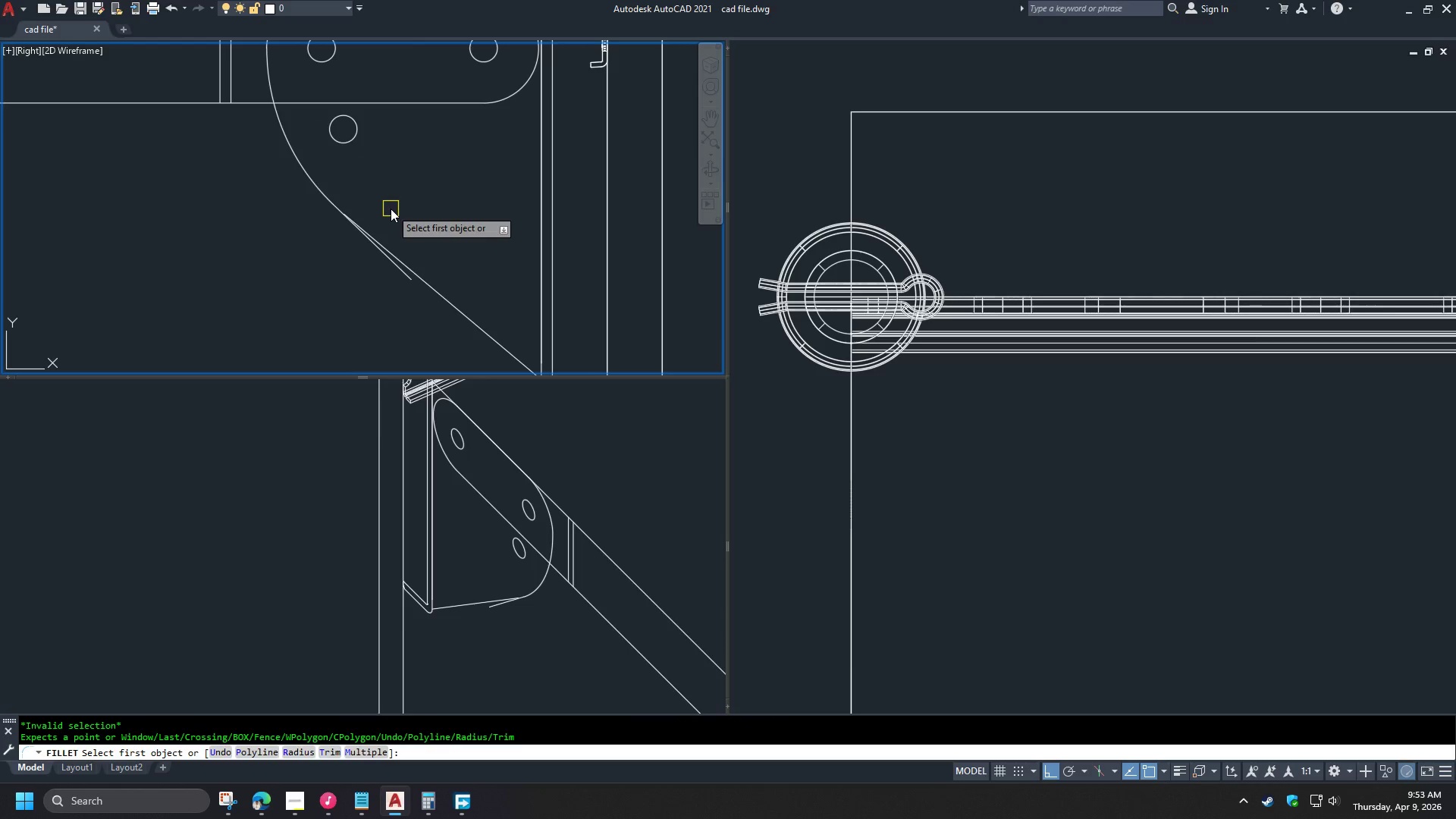 
key(Escape)
 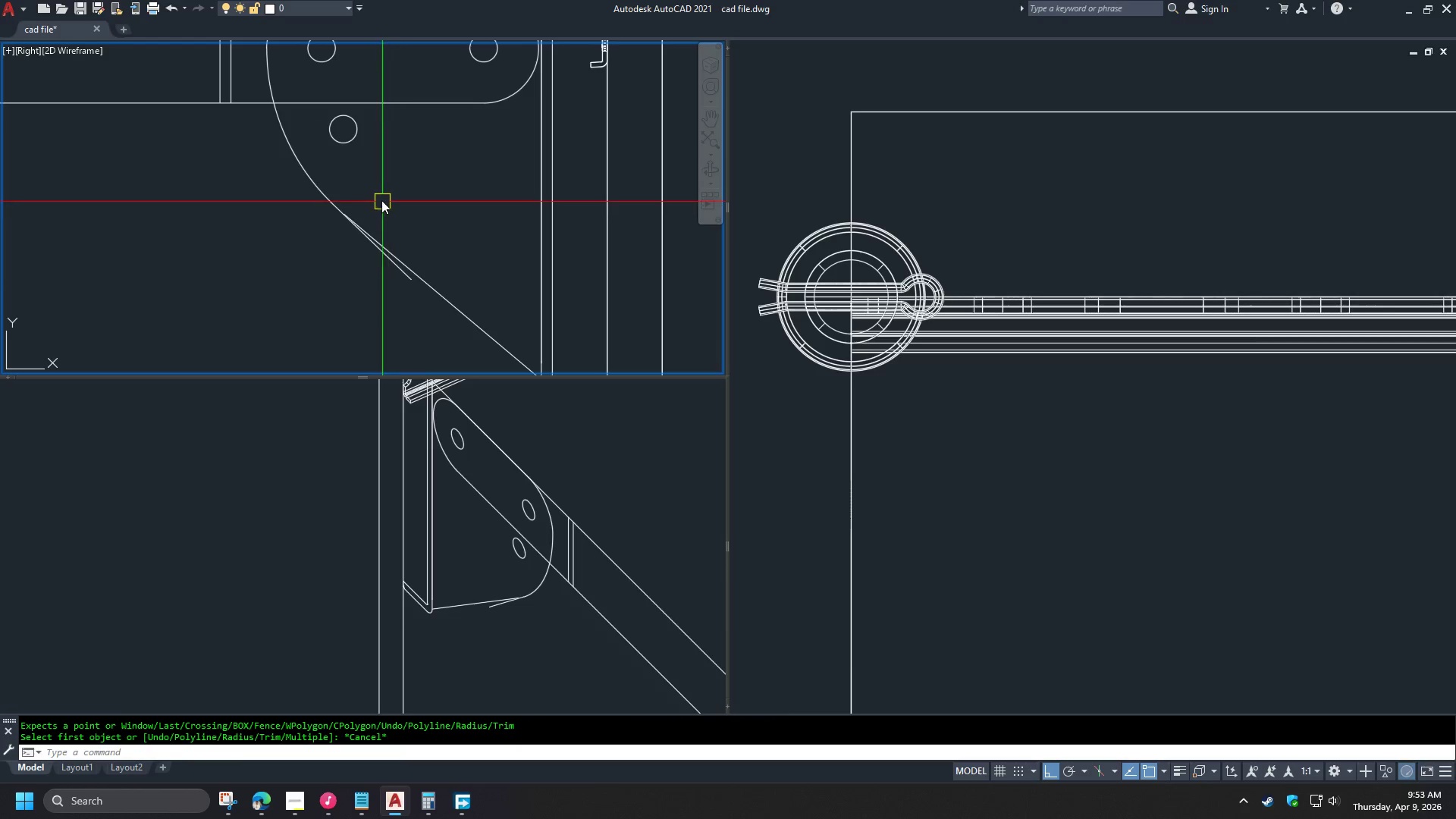 
key(F)
 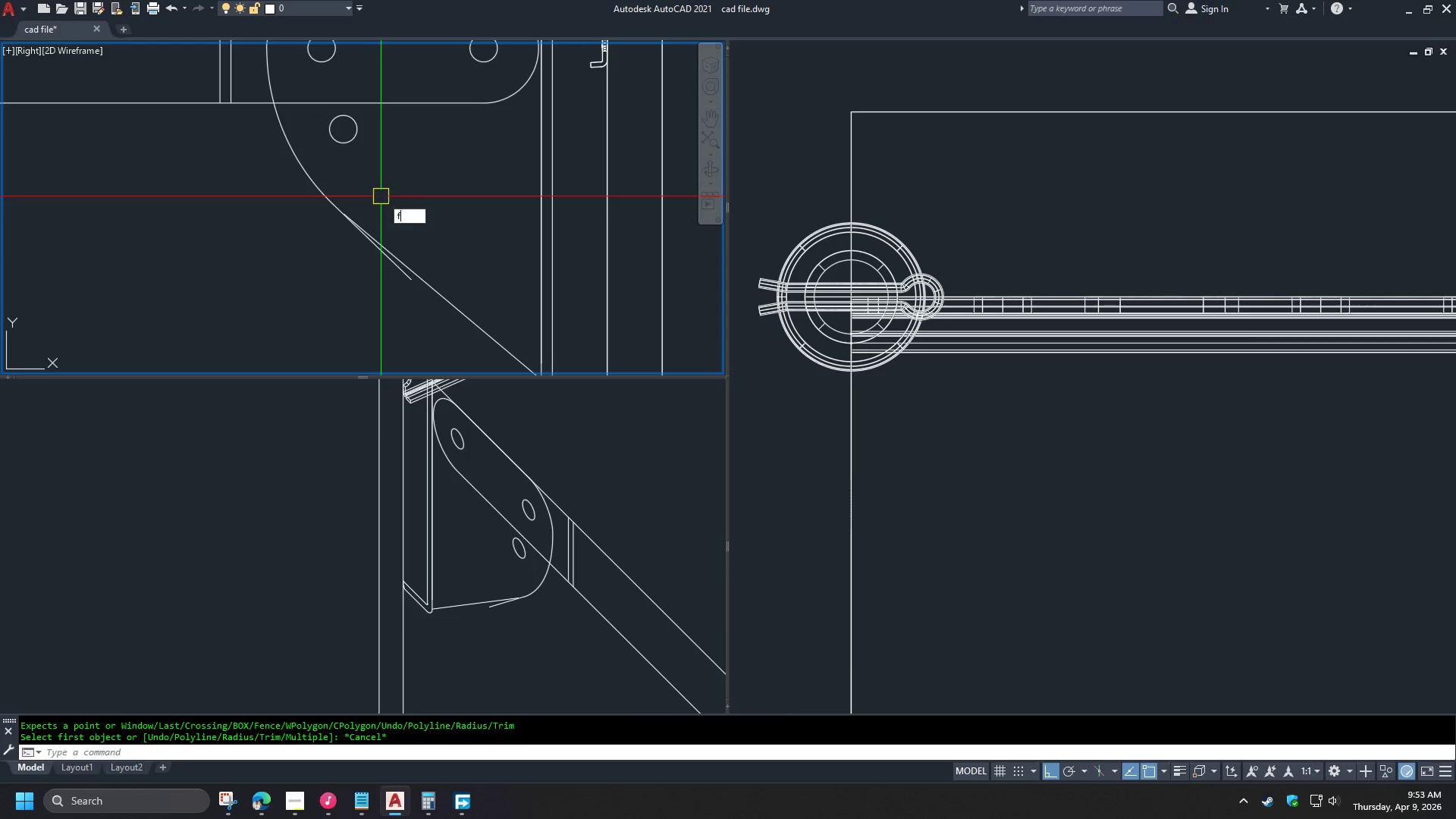 
key(Space)
 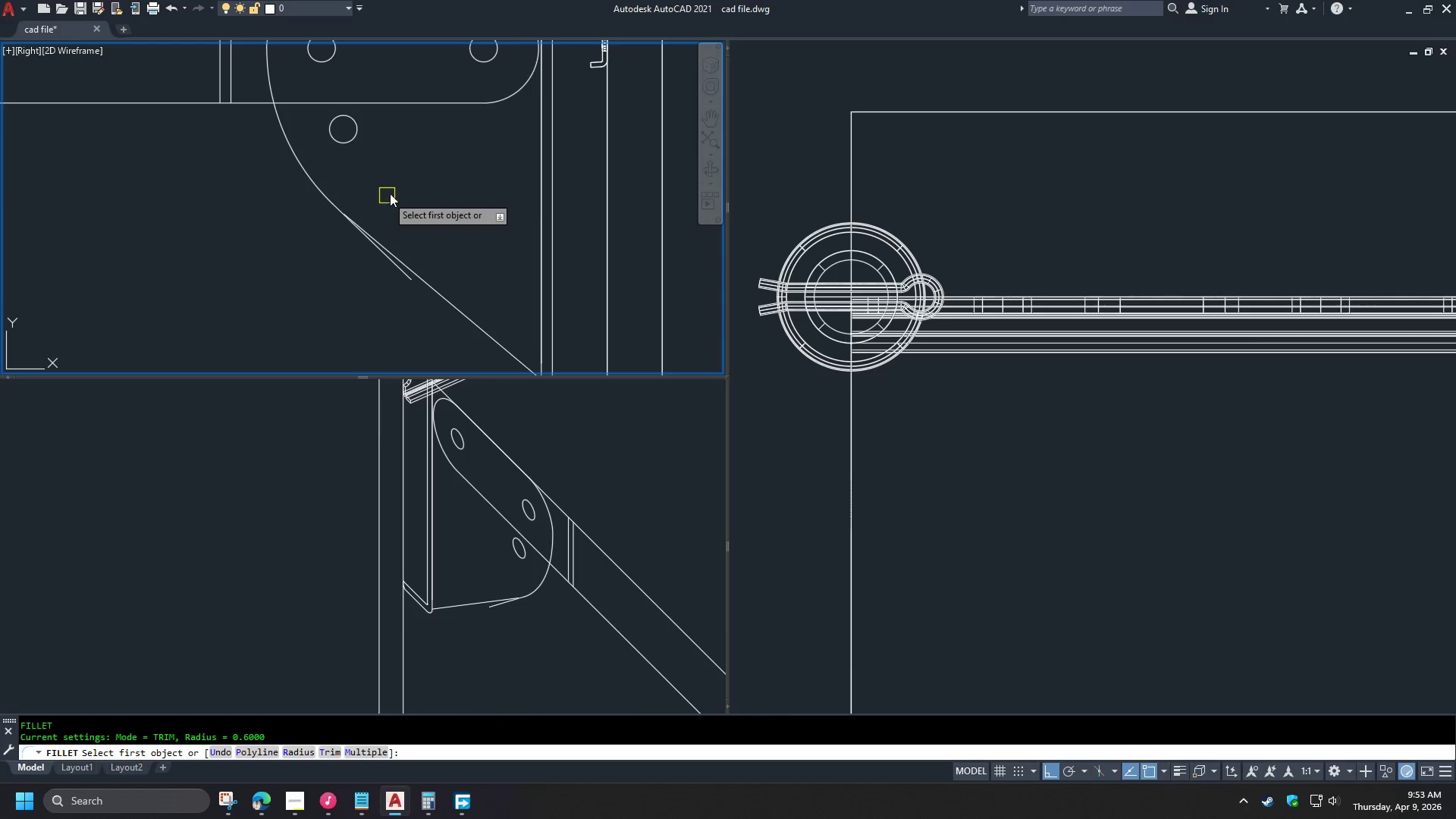 
key(R)
 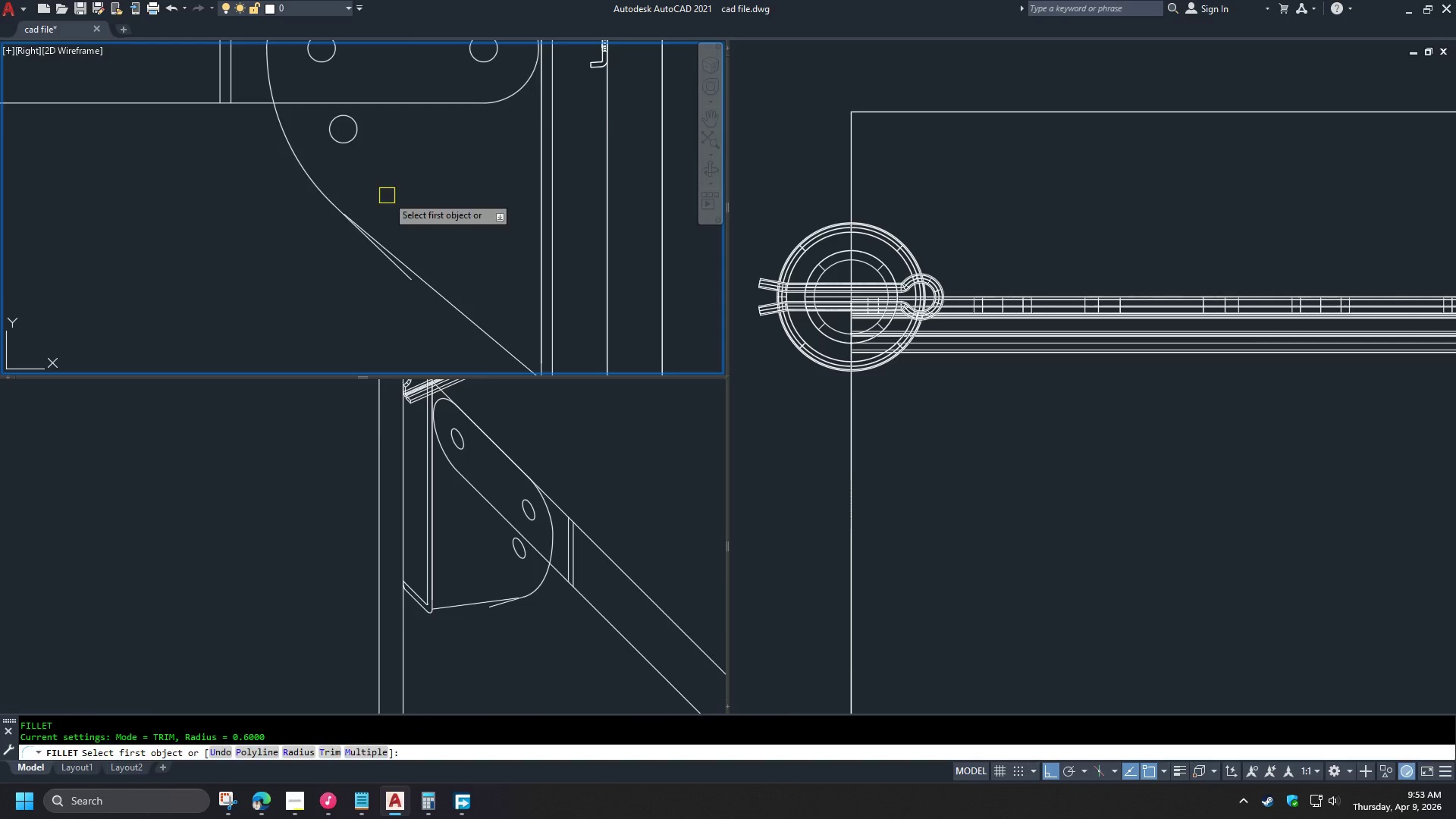 
key(Space)
 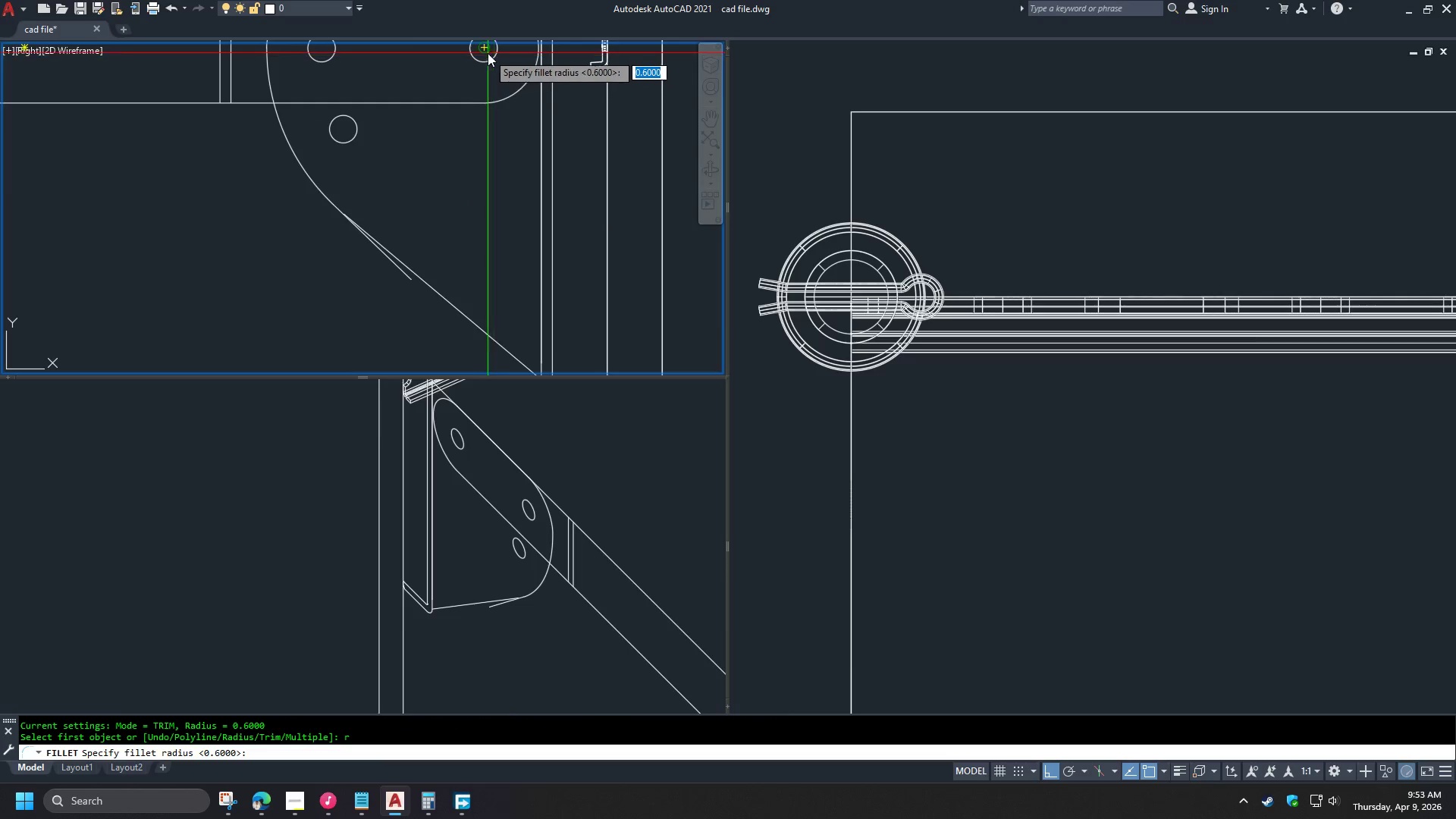 
left_click([485, 52])
 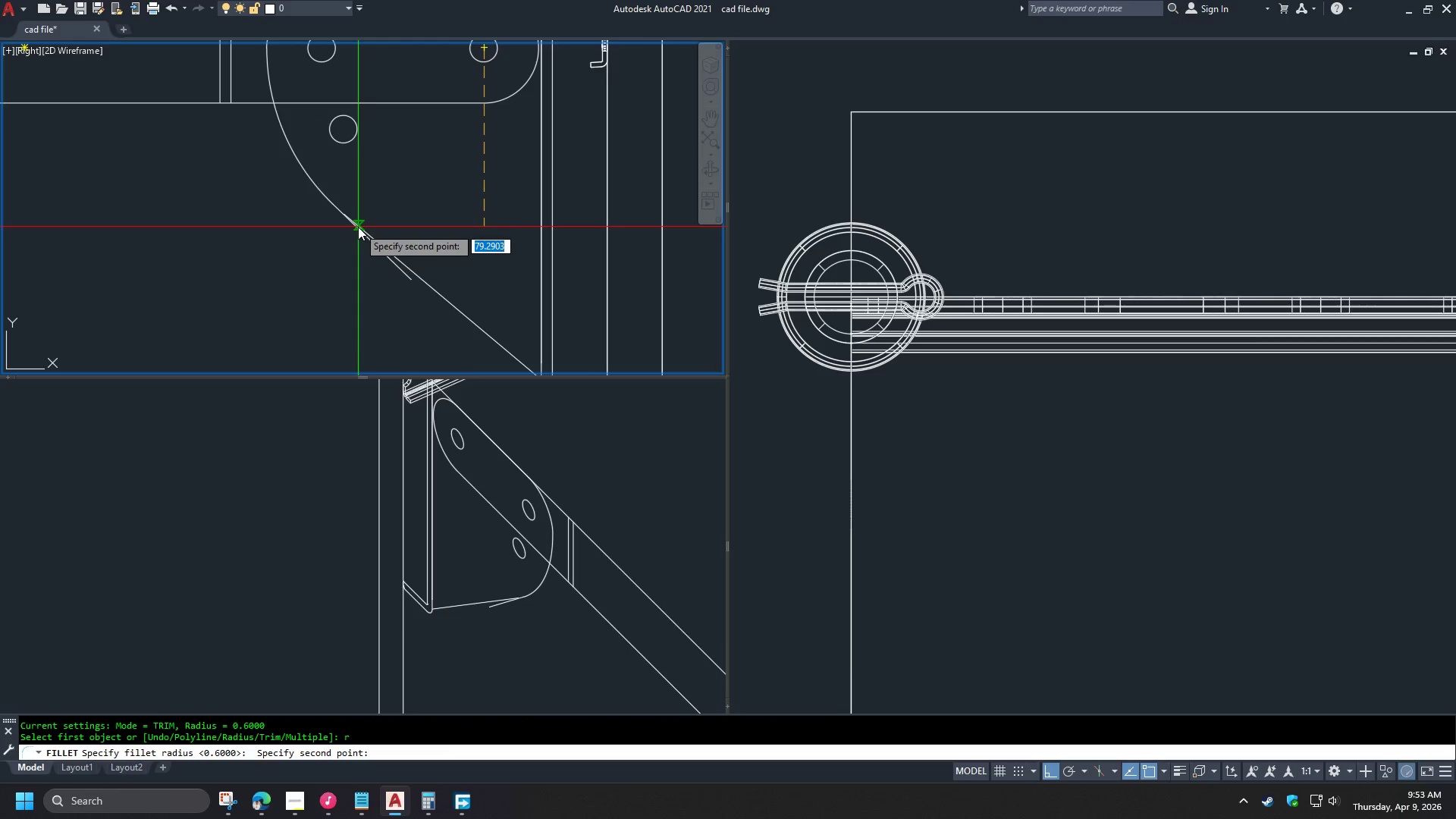 
type(pe)
 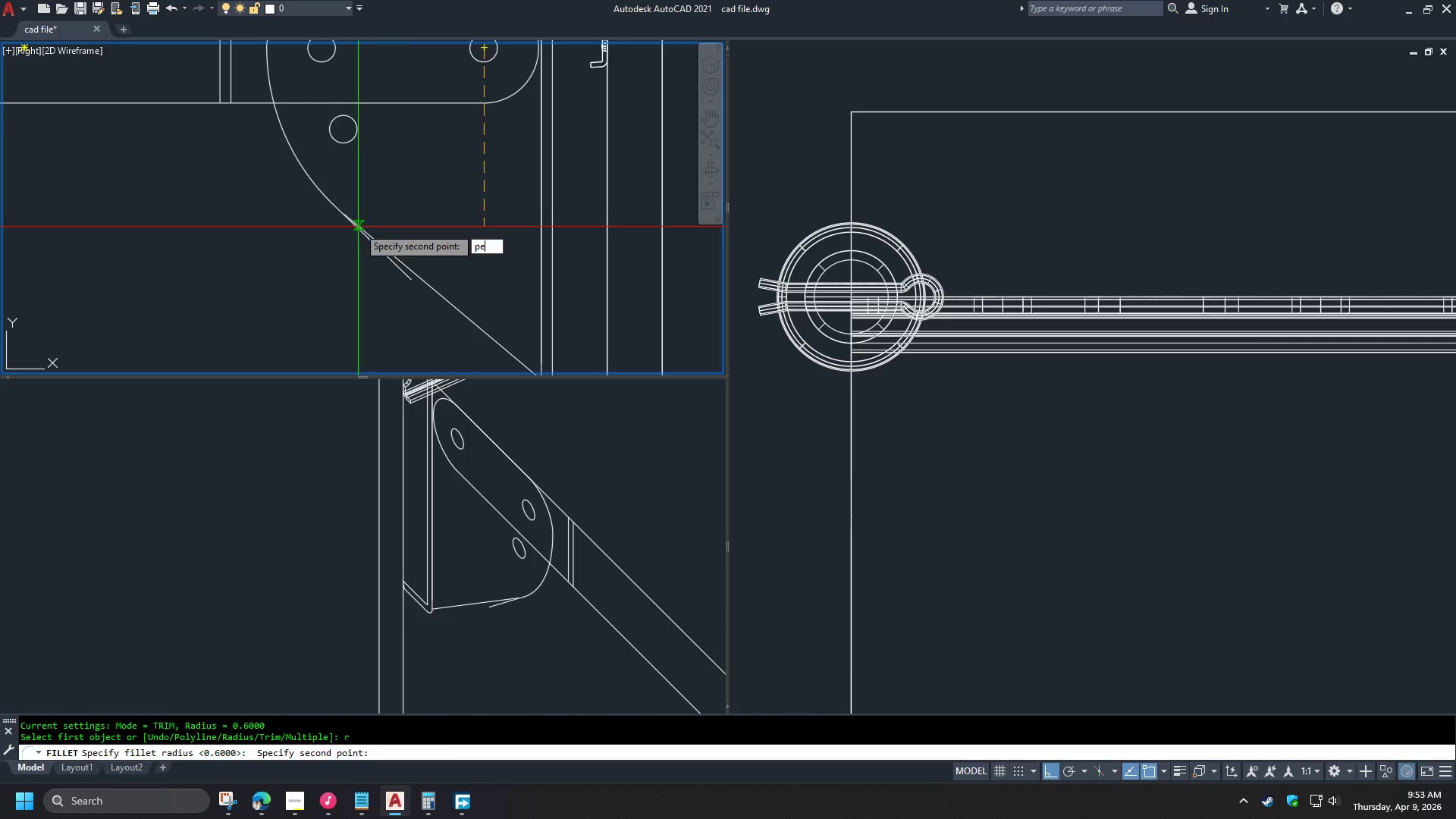 
key(R)
 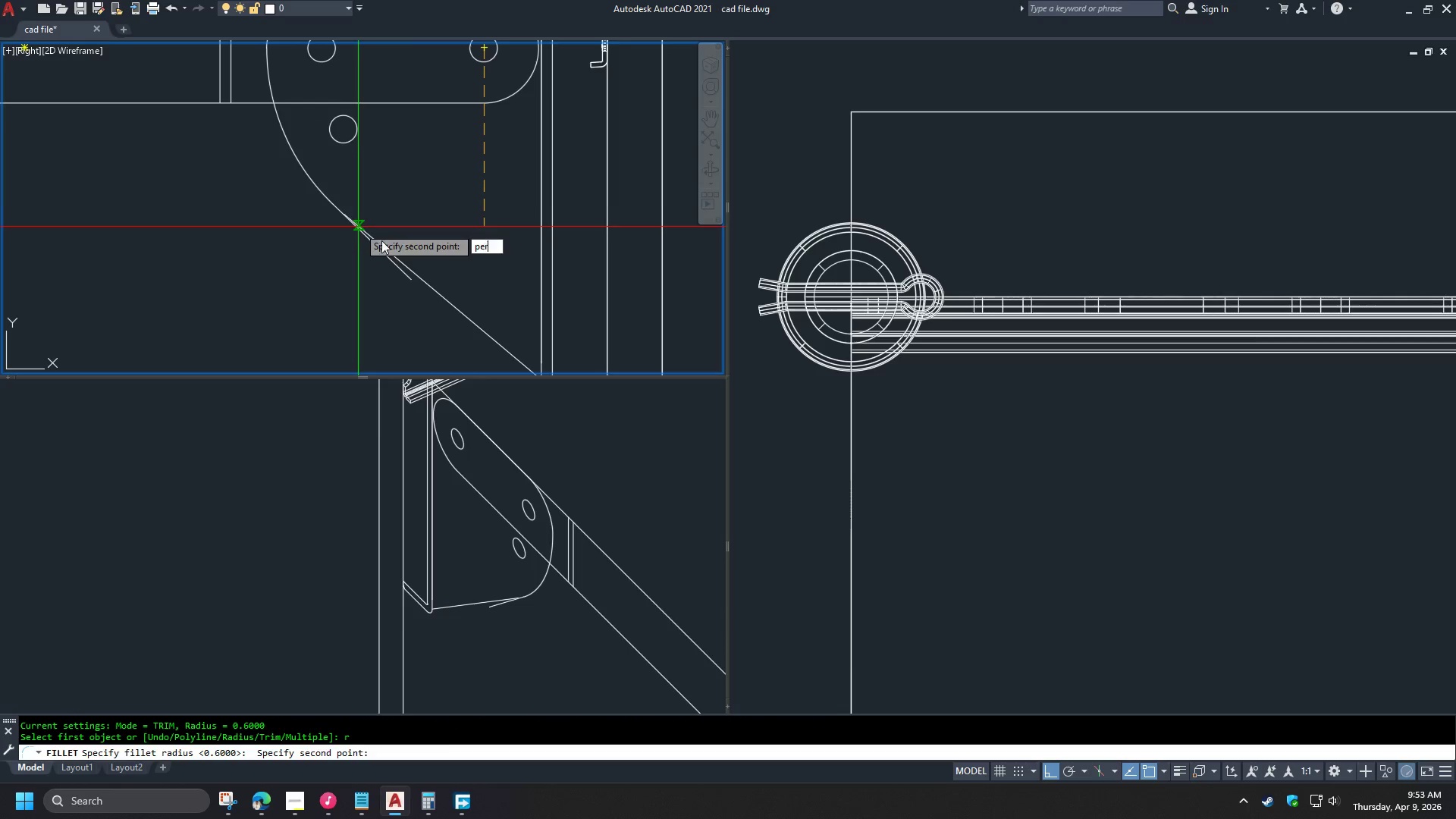 
key(Space)
 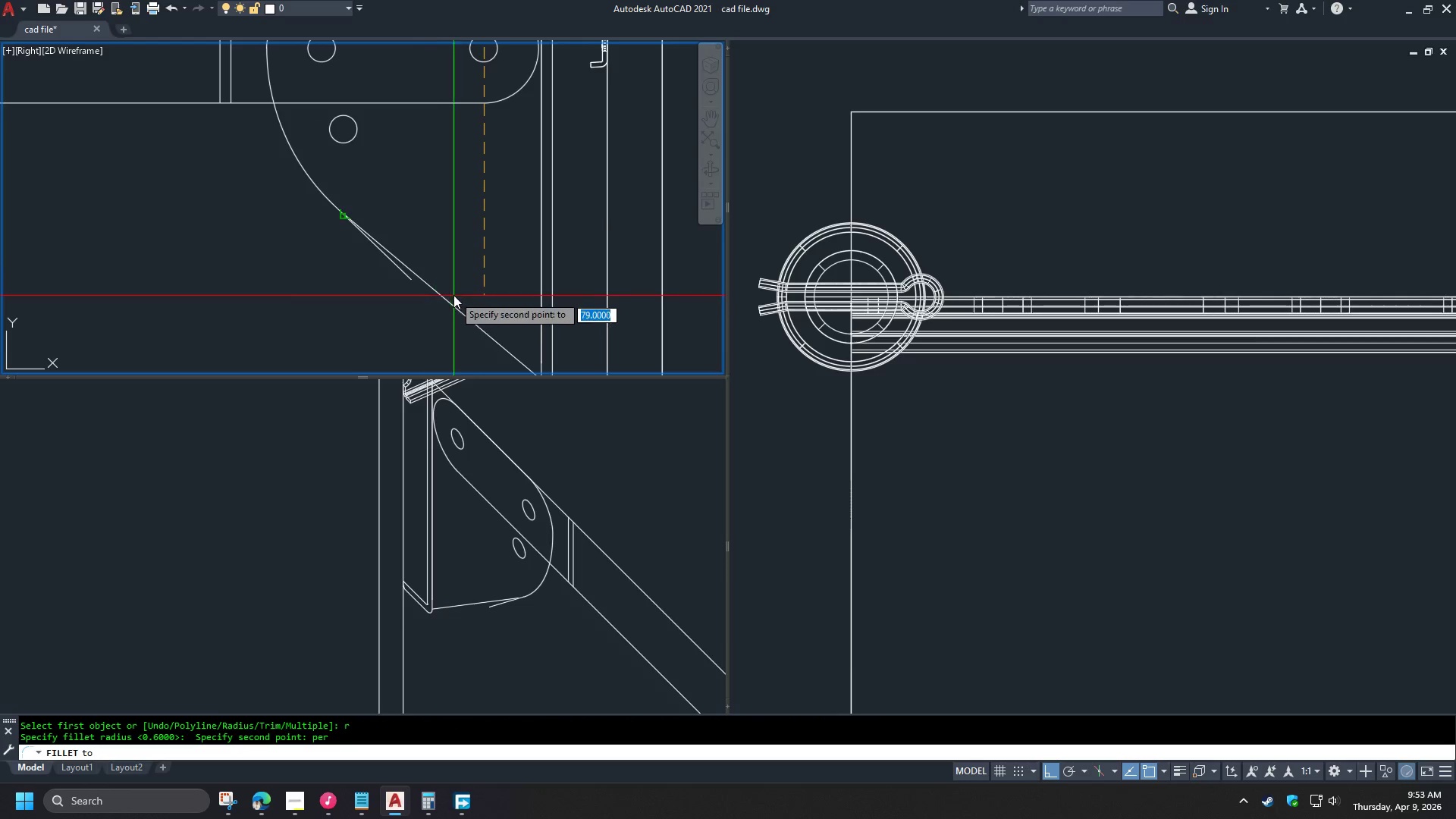 
left_click([453, 295])
 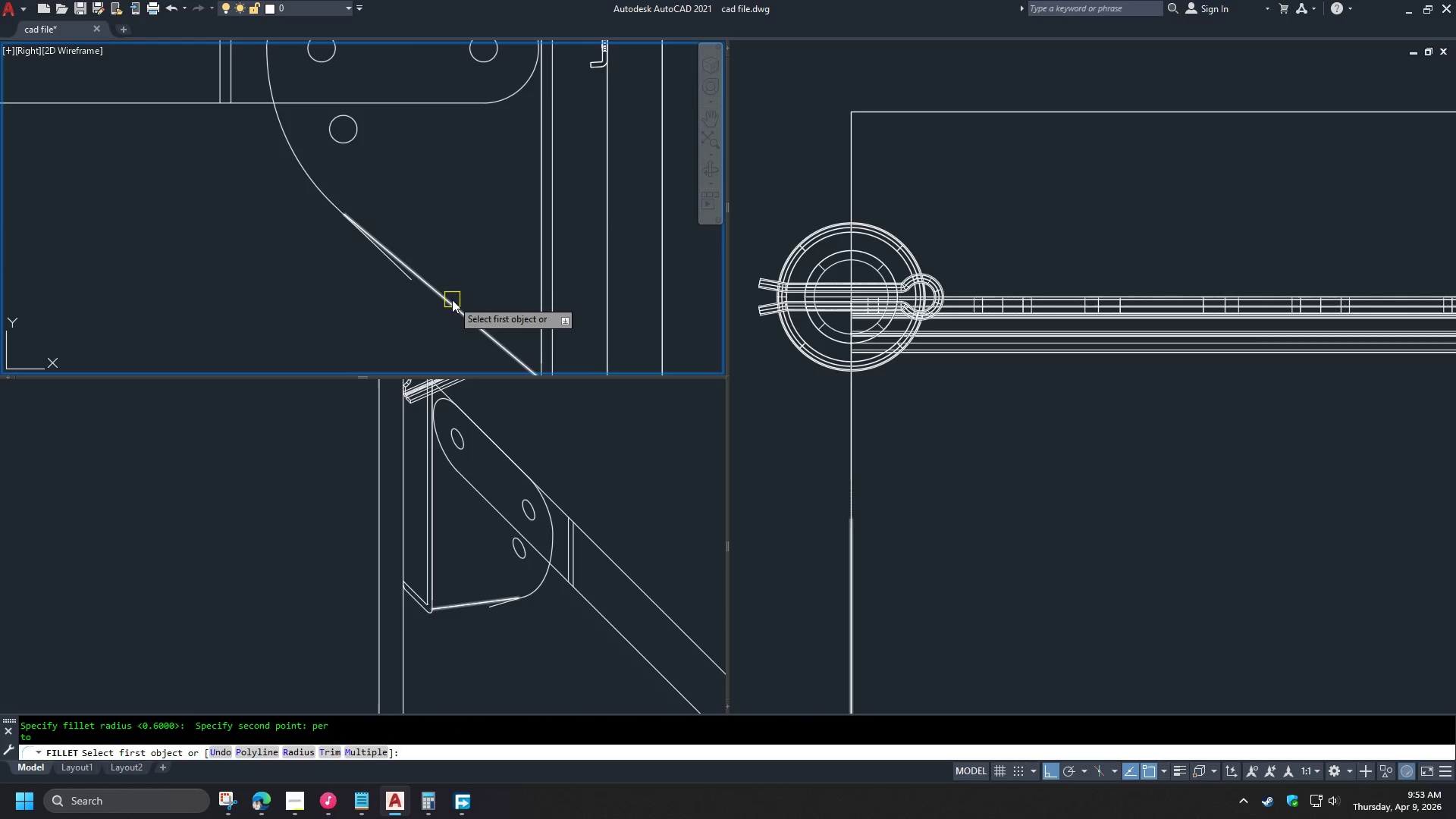 
key(Space)
 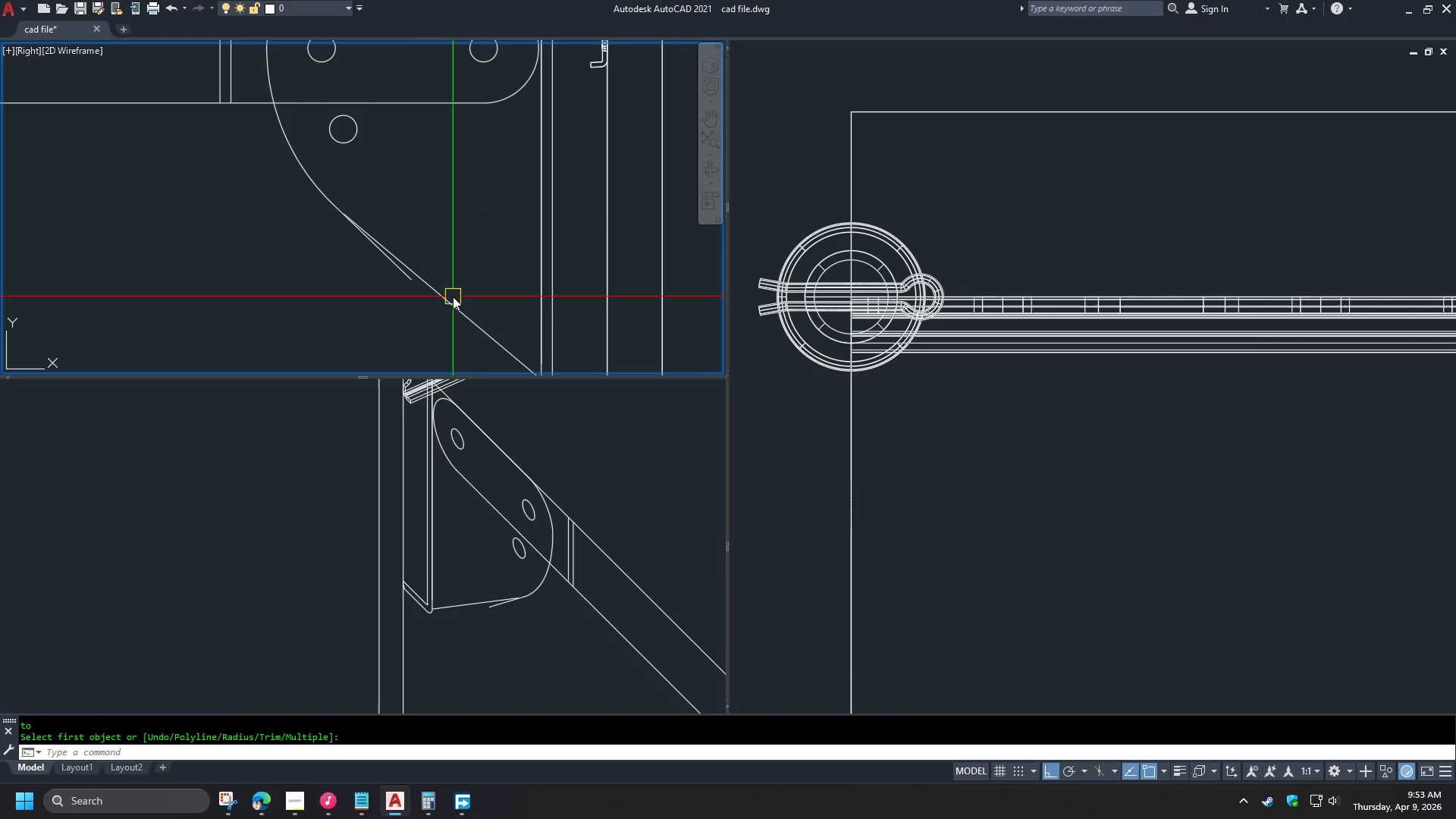 
key(F)
 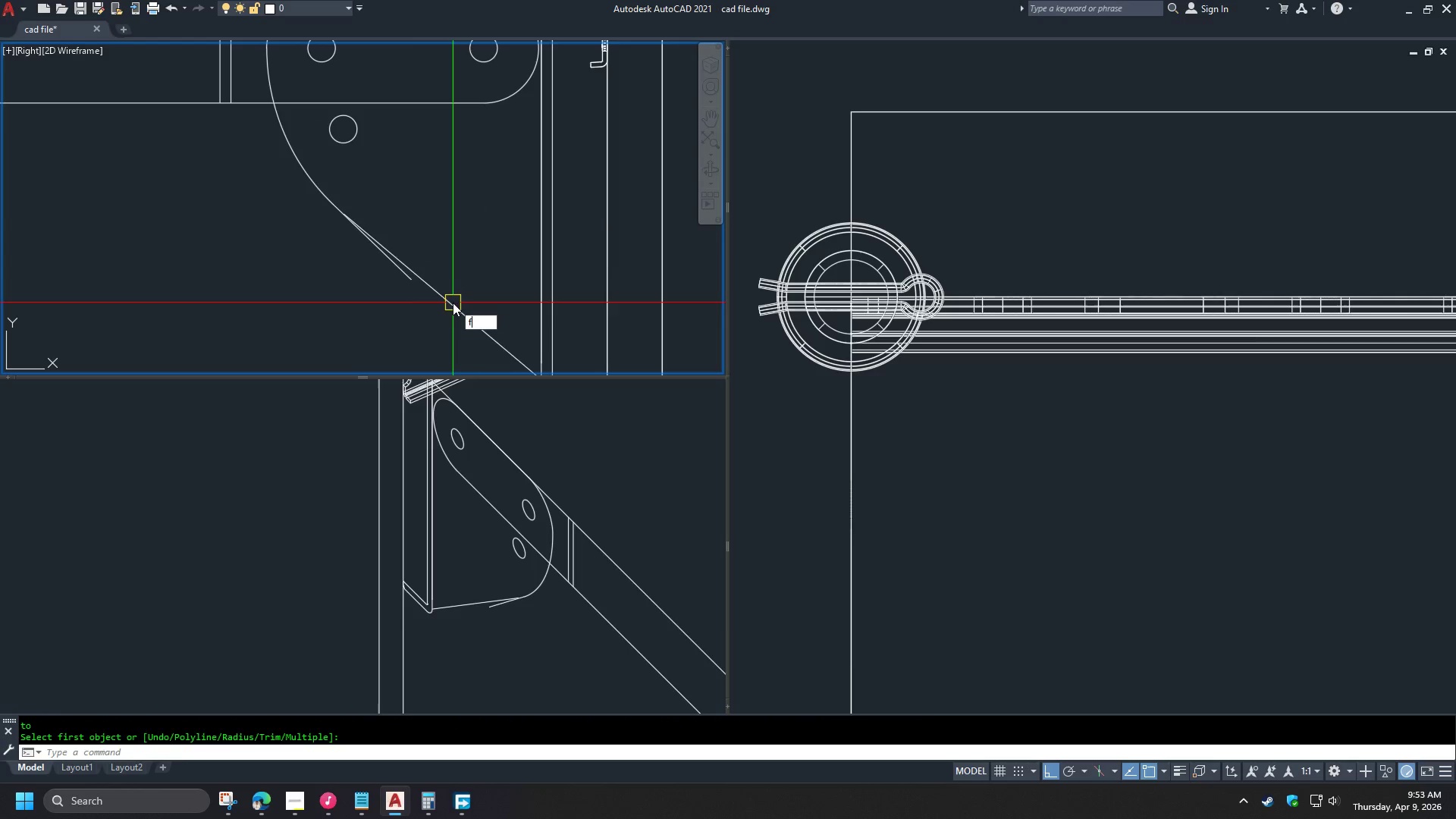 
key(Space)
 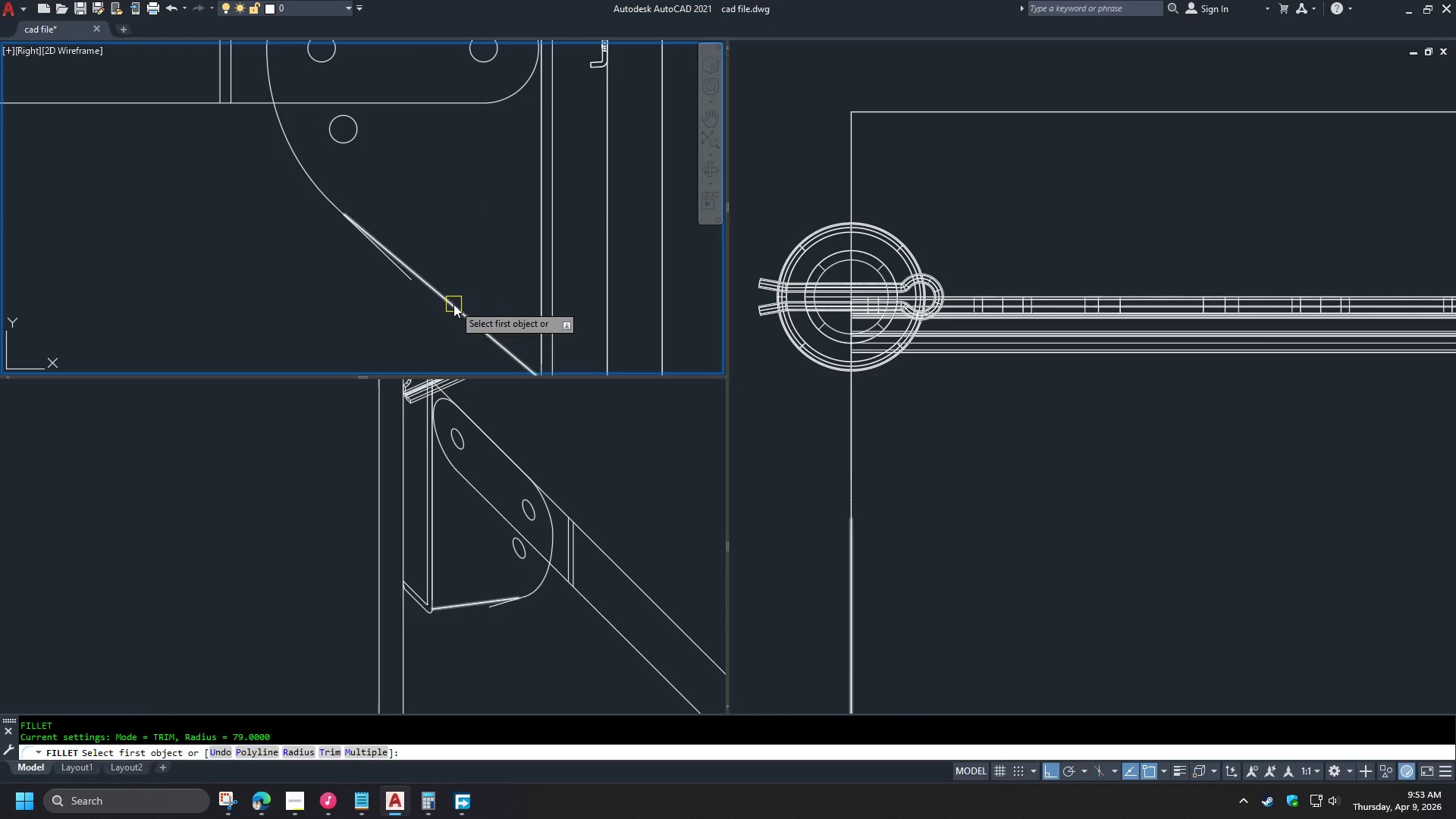 
left_click([453, 304])
 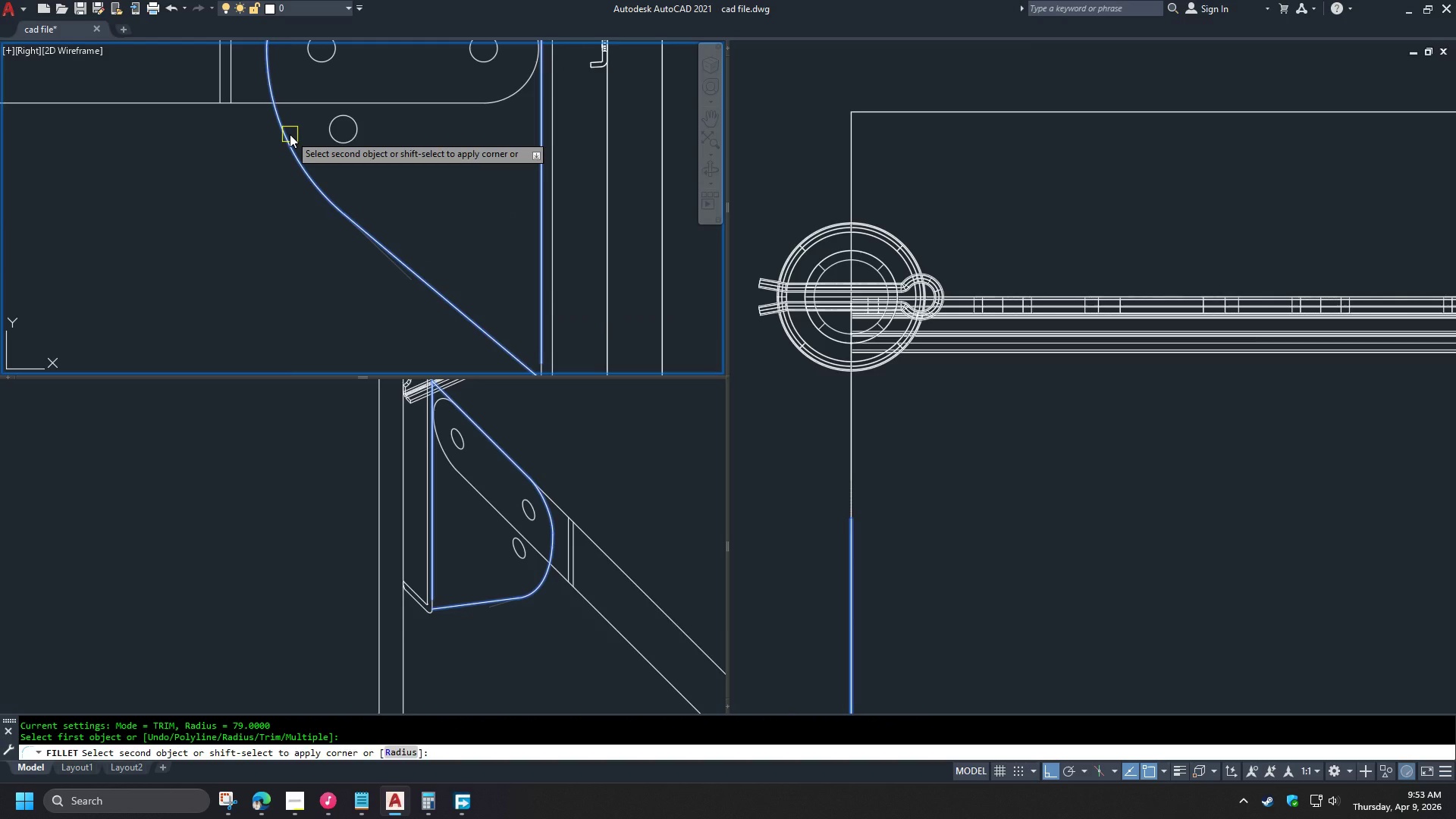 
left_click([290, 134])
 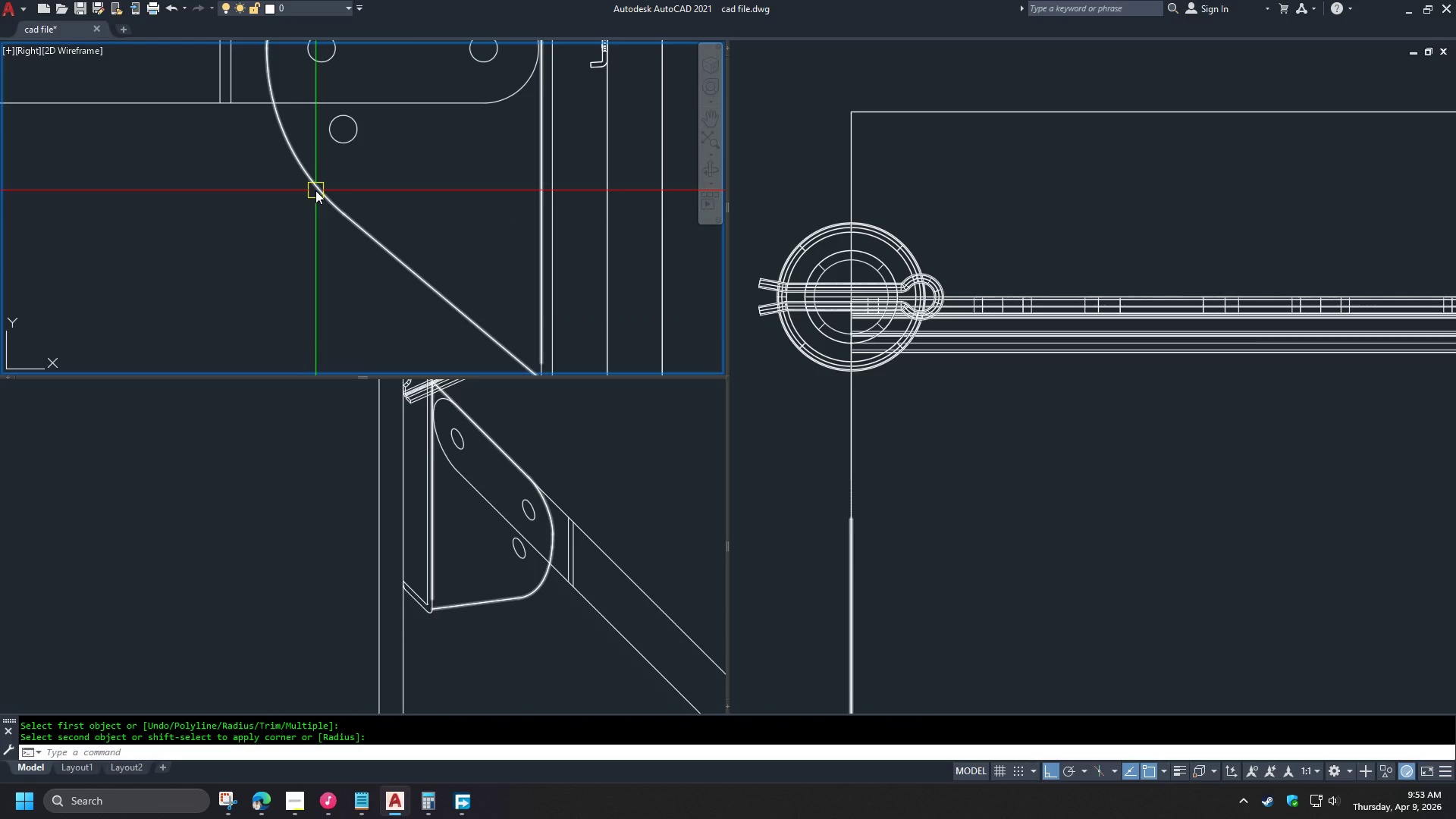 
scroll: coordinate [315, 190], scroll_direction: down, amount: 2.0
 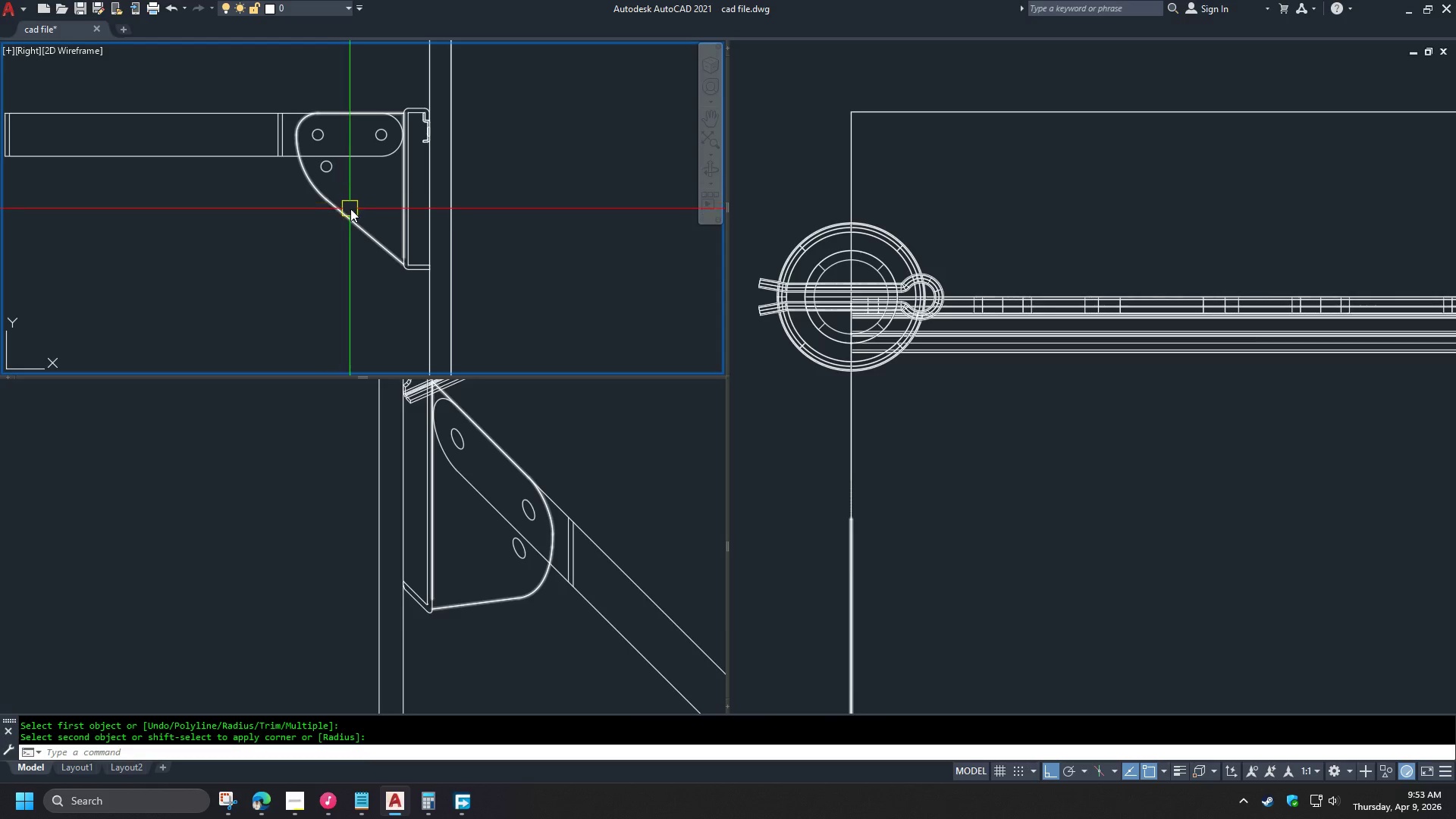 
scroll: coordinate [350, 201], scroll_direction: up, amount: 2.0
 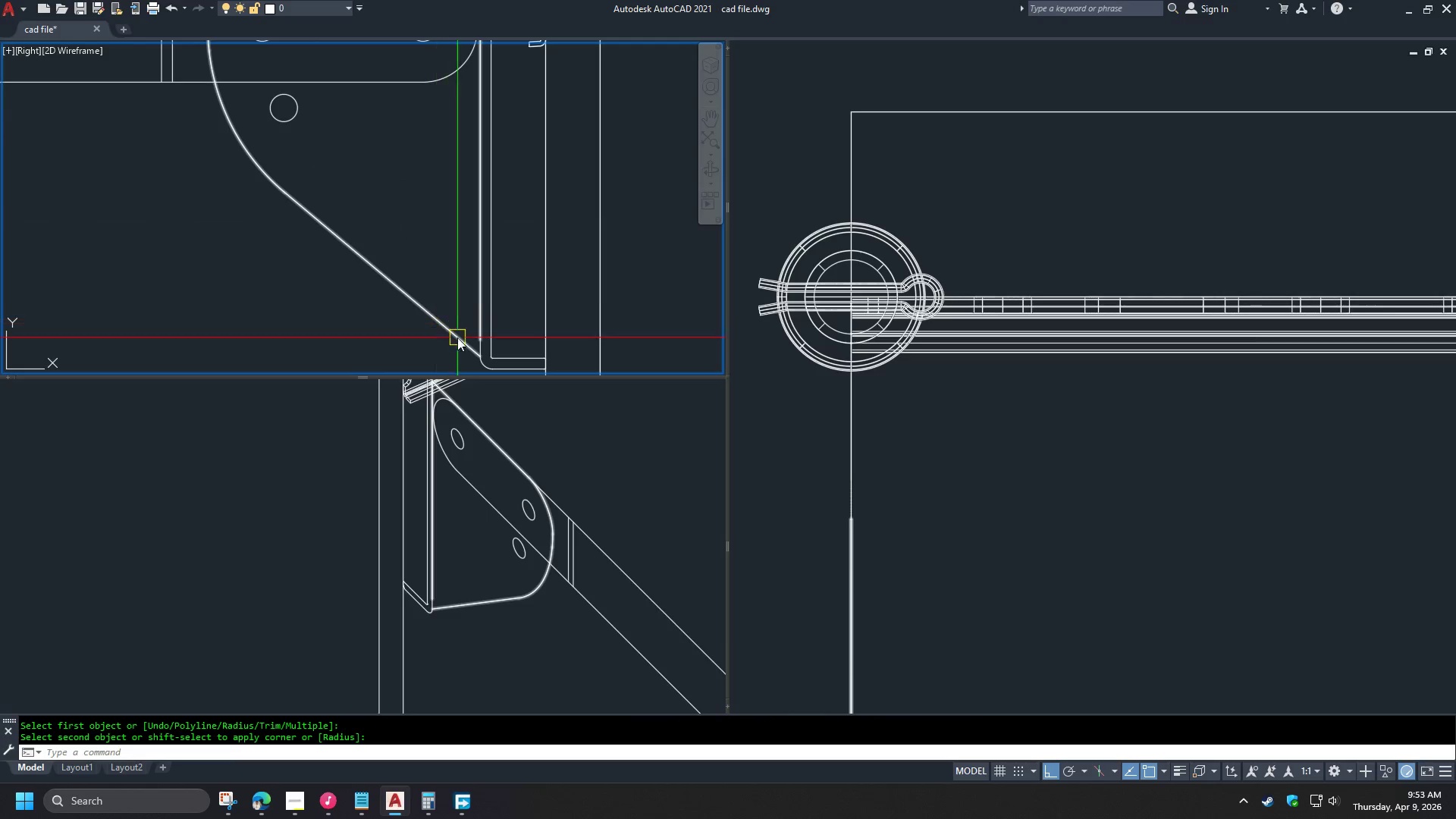 
key(F)
 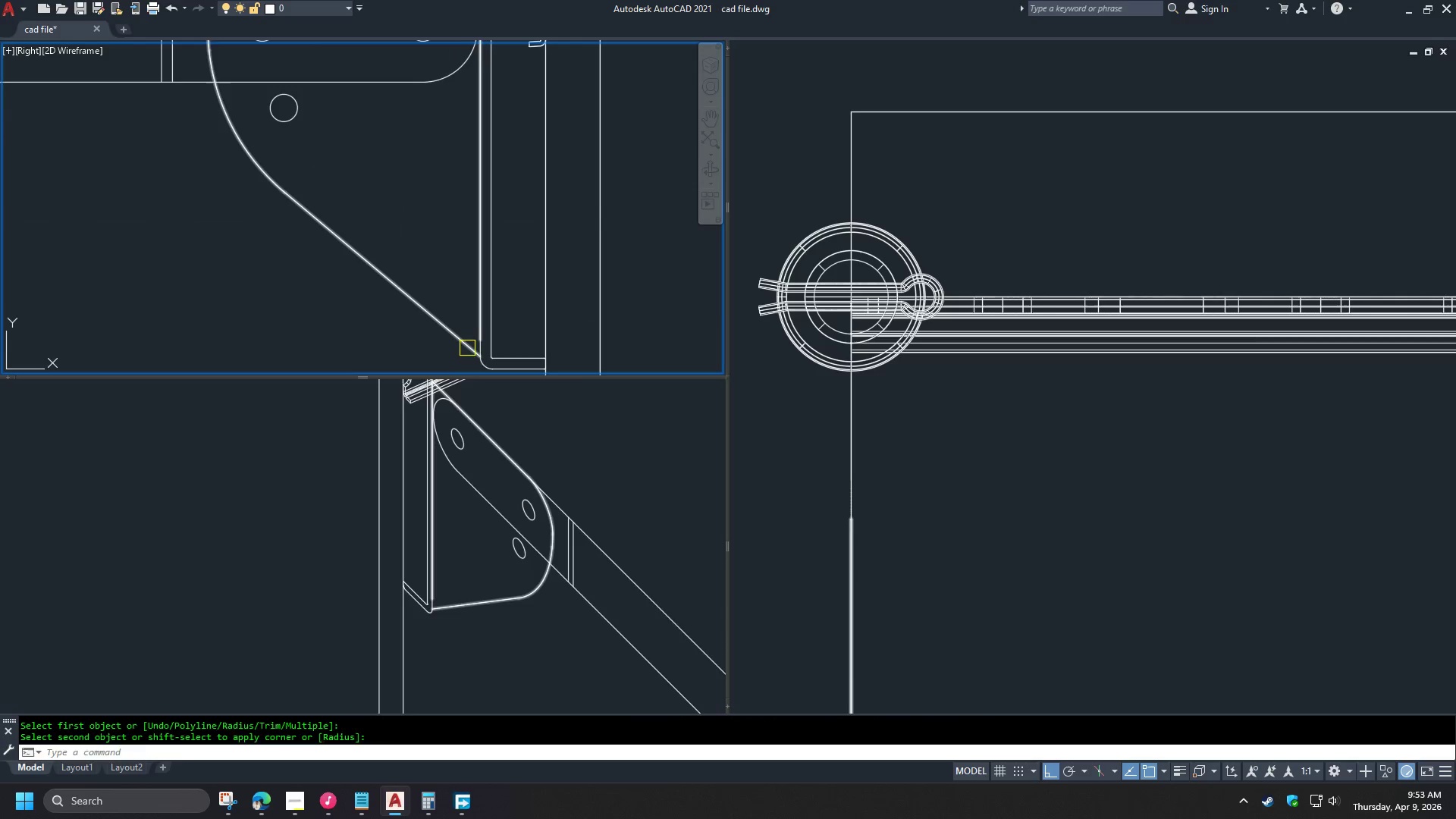 
key(Space)
 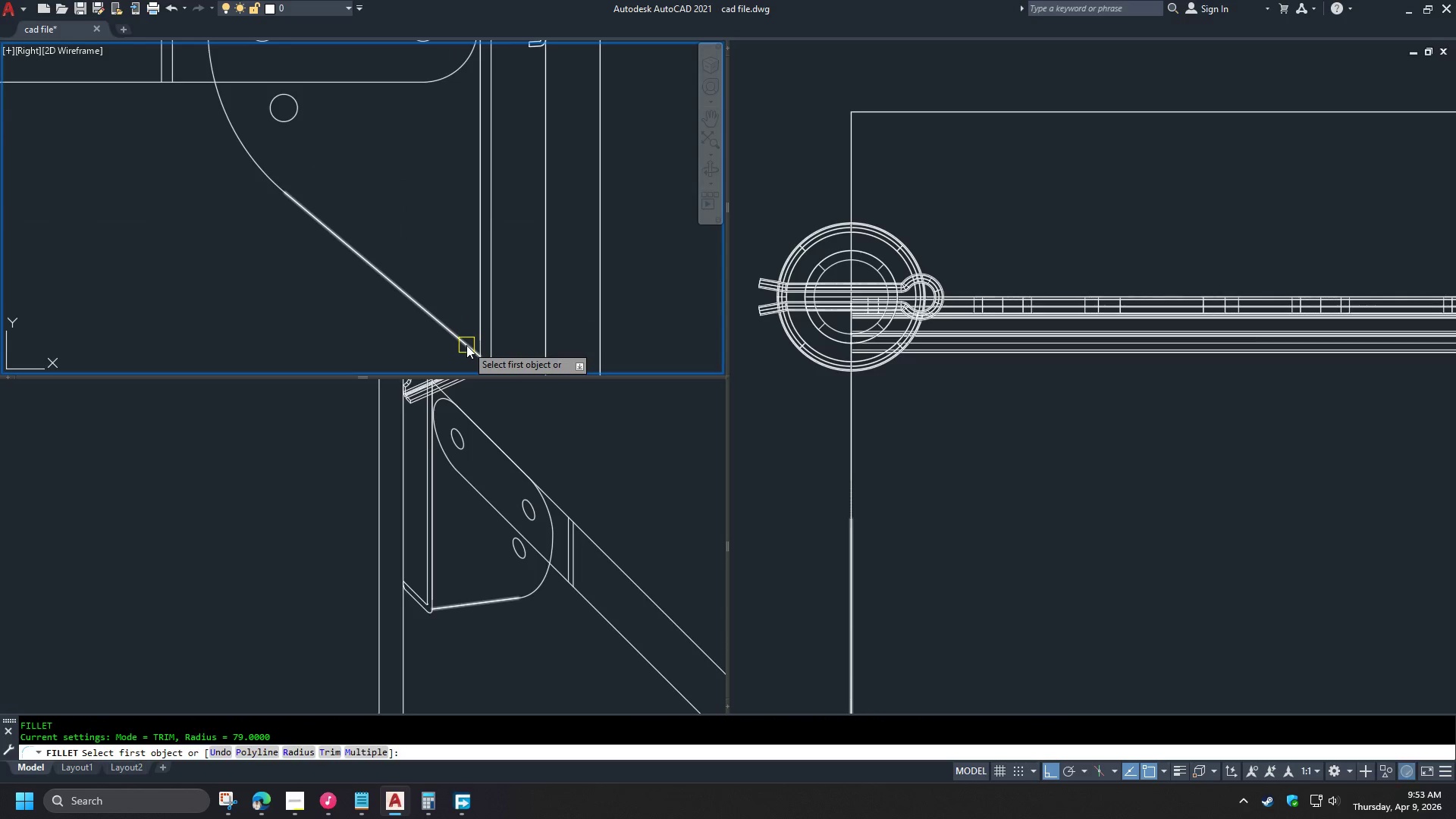 
key(R)
 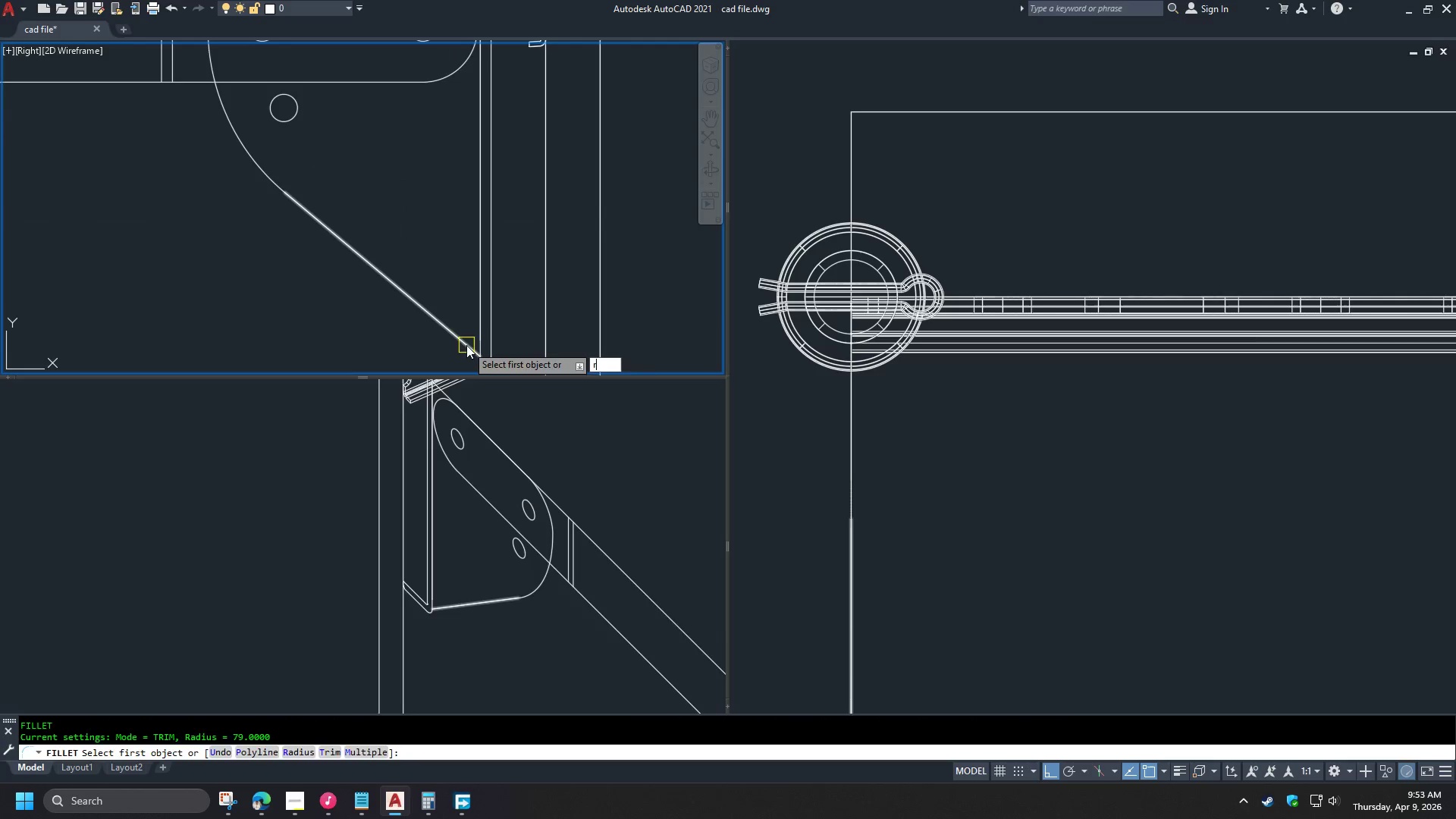 
key(Space)
 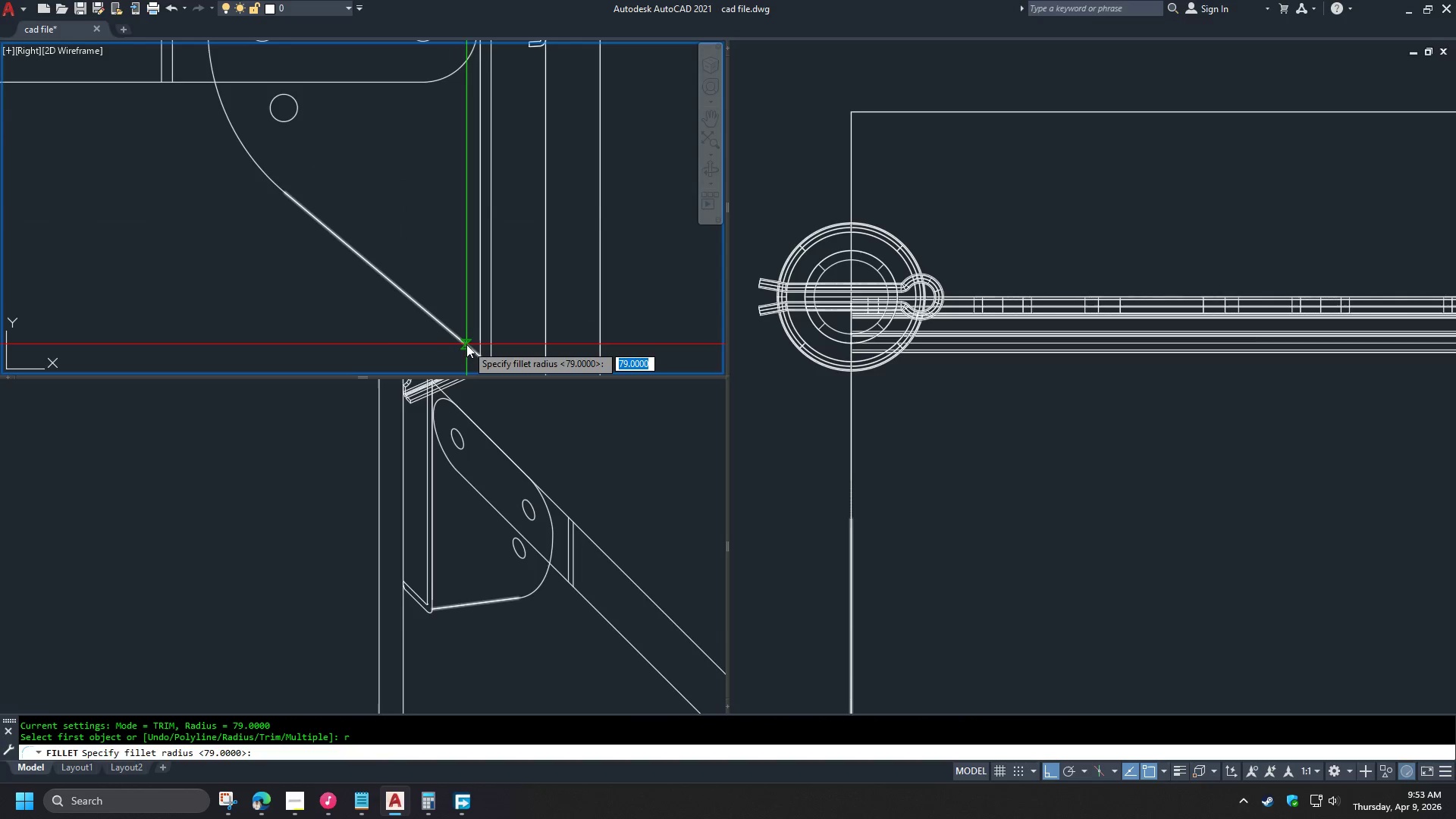 
key(0)
 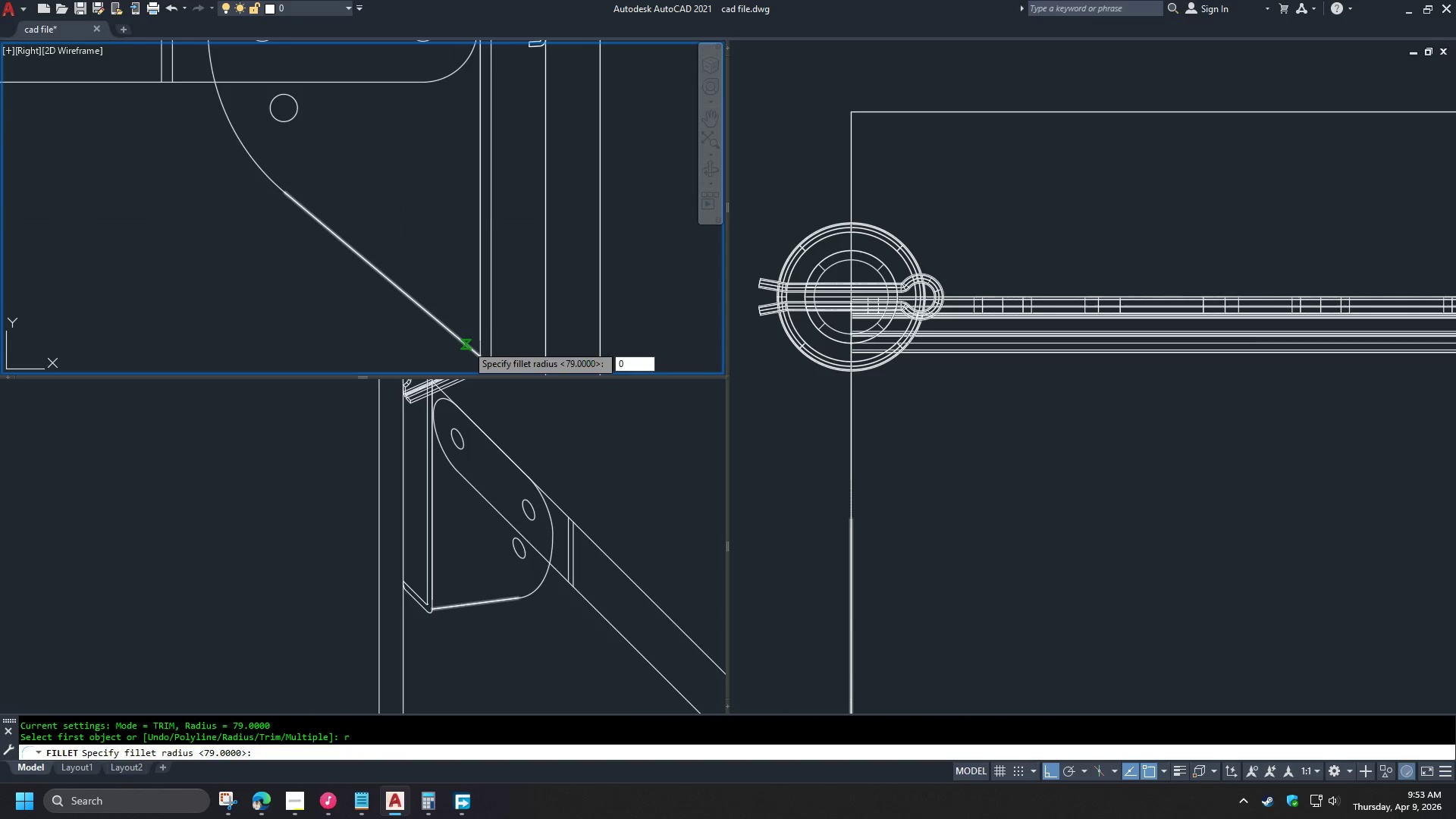 
key(Space)
 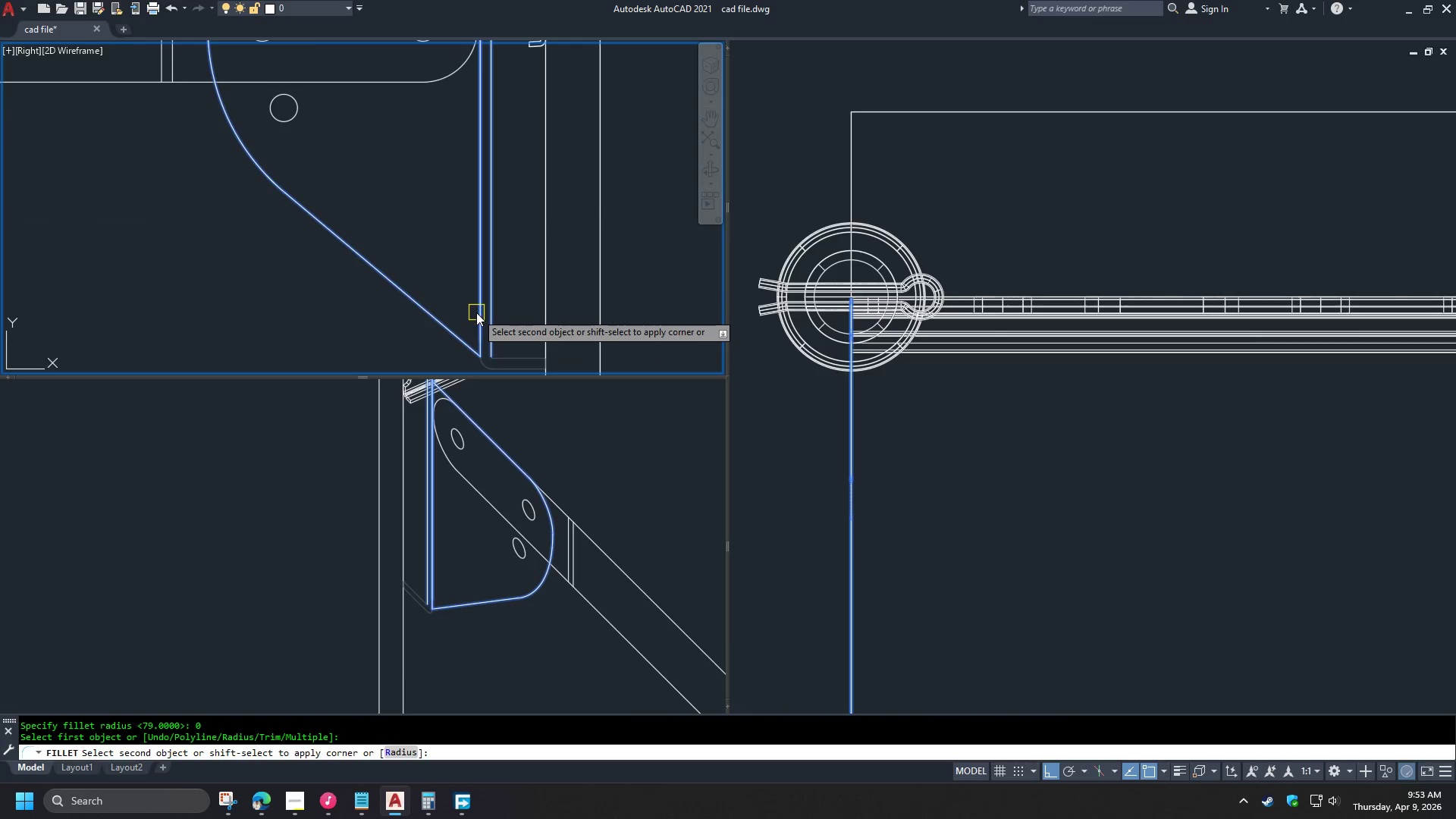 
left_click([476, 312])
 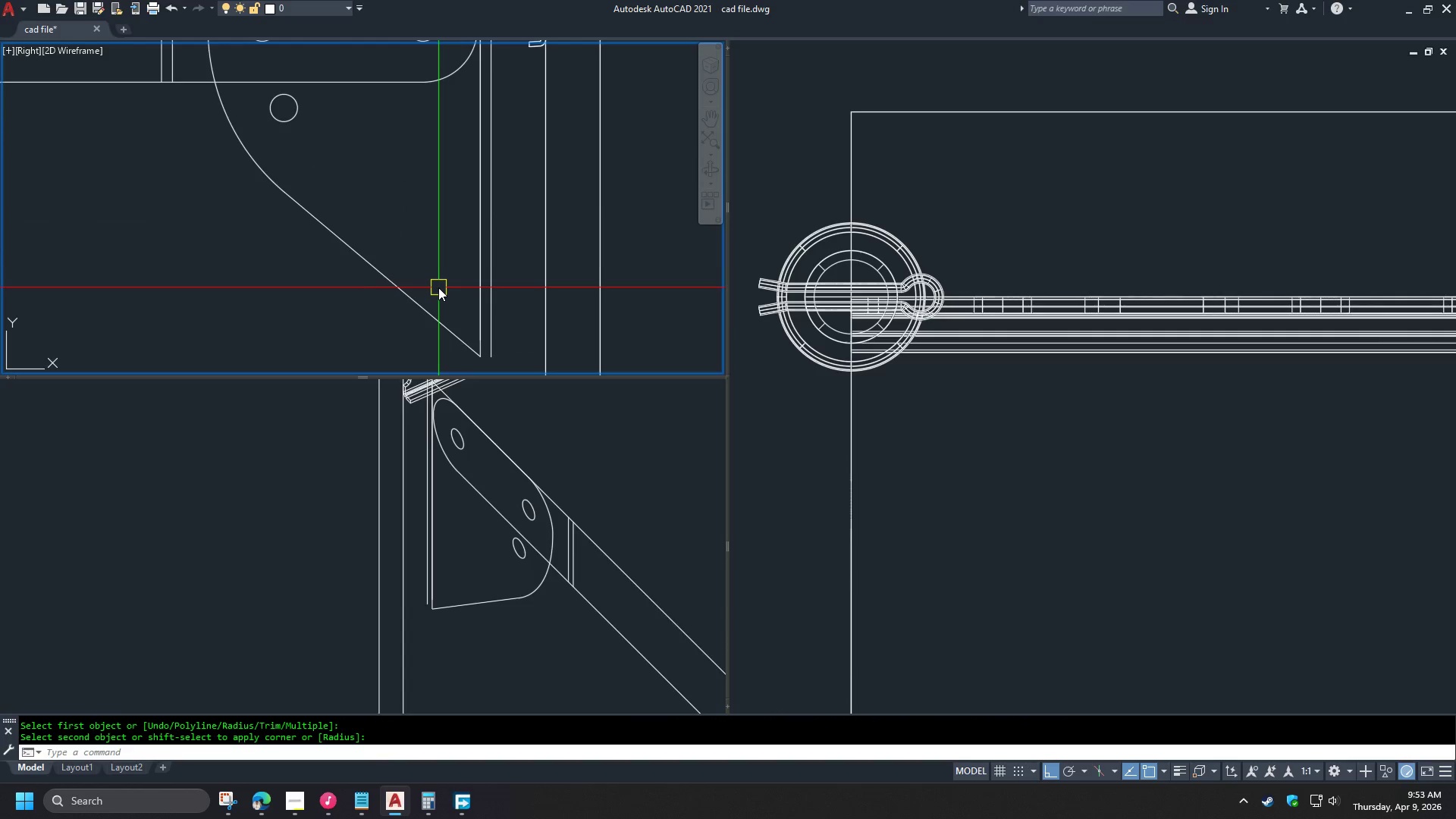 
key(Control+Z)
 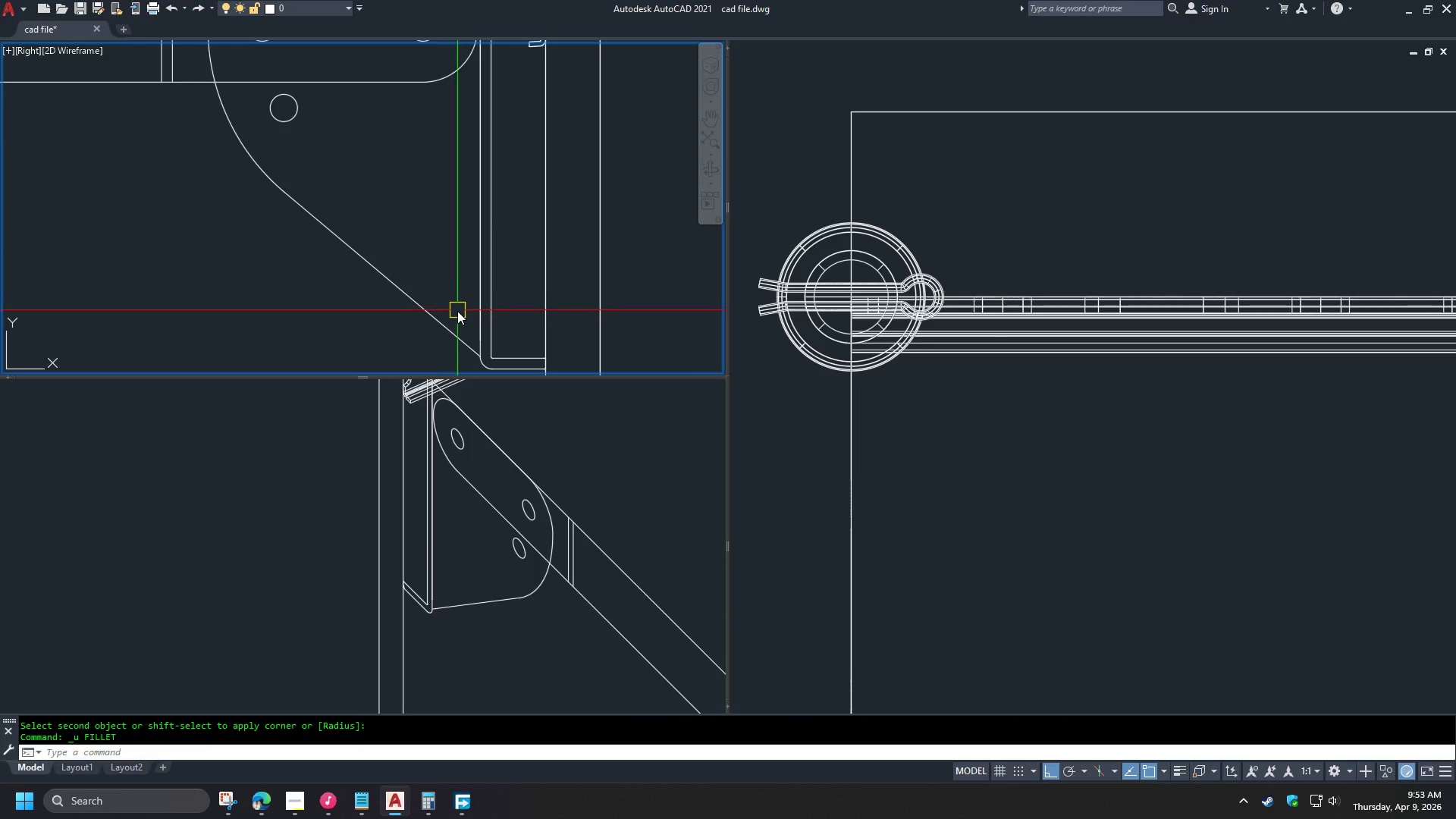 
key(F)
 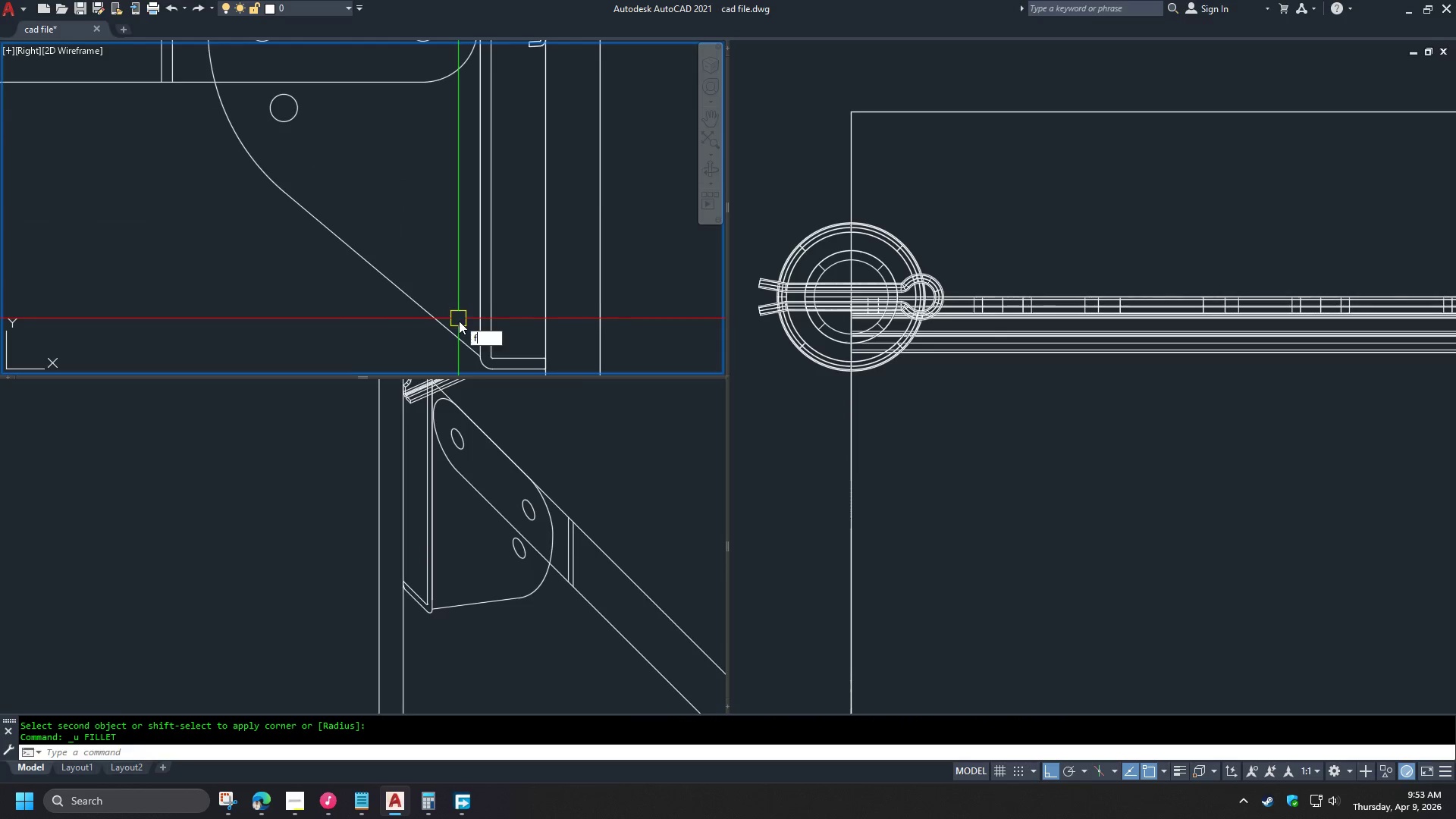 
key(Space)
 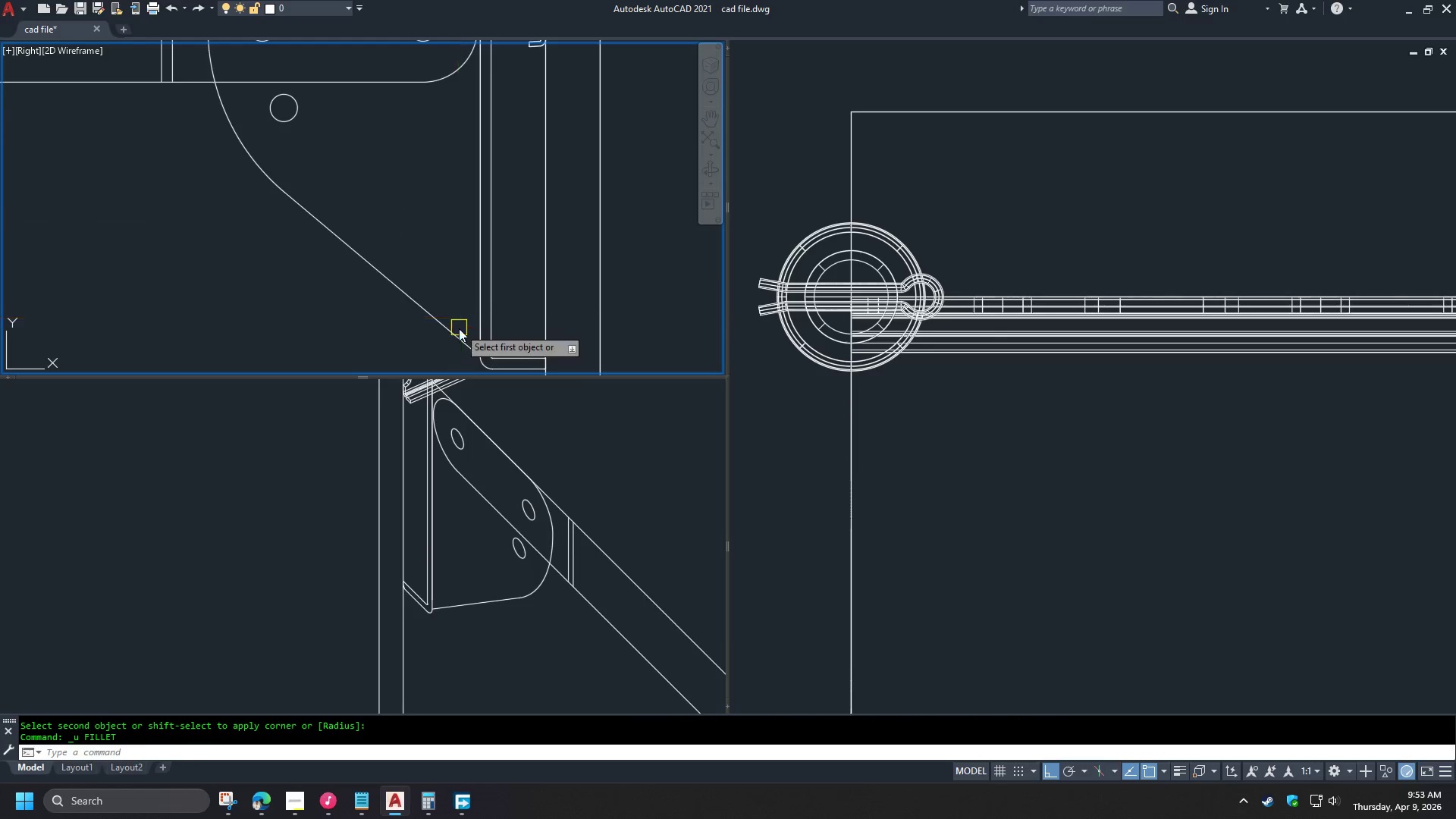 
key(R)
 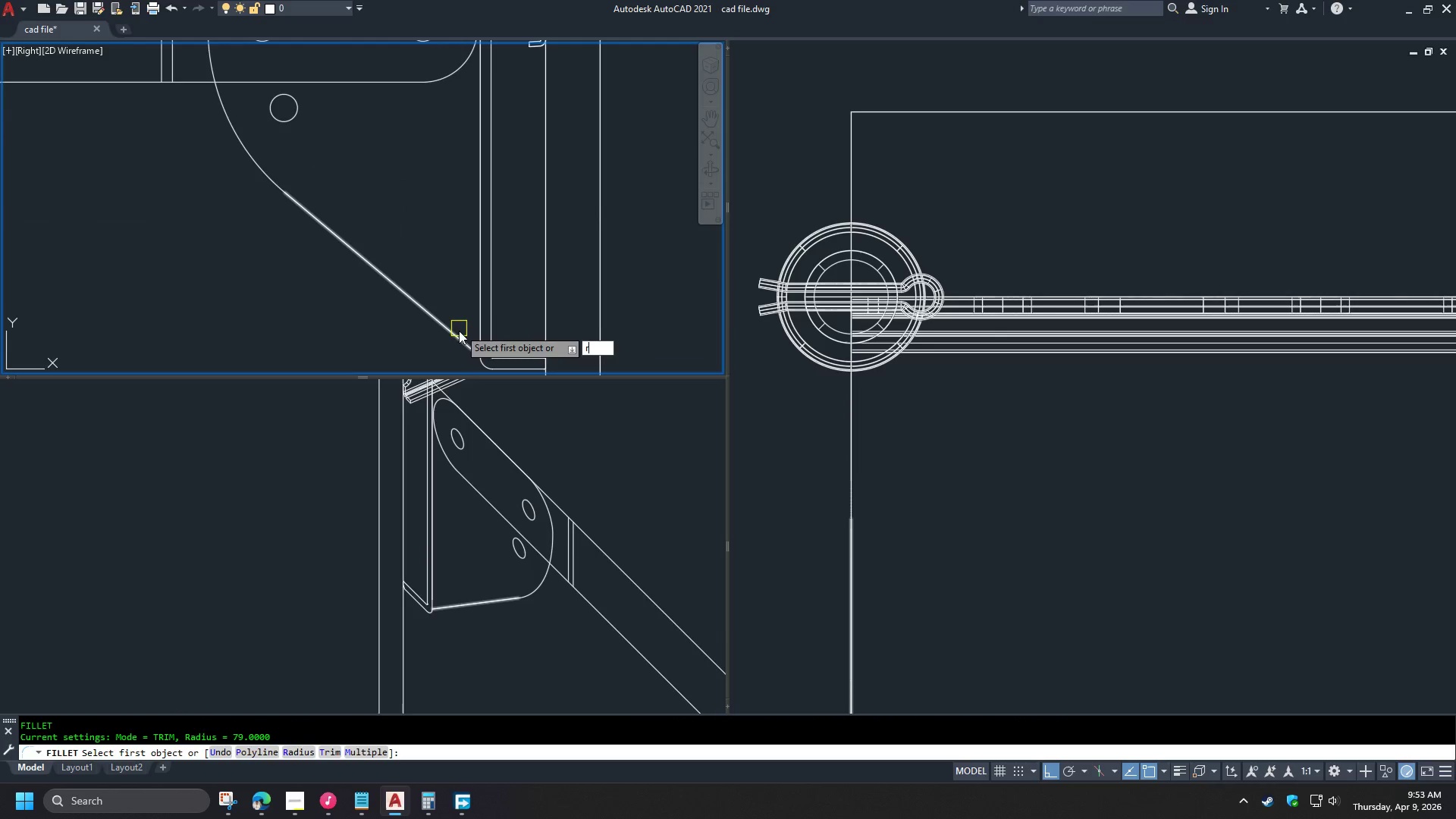 
key(Space)
 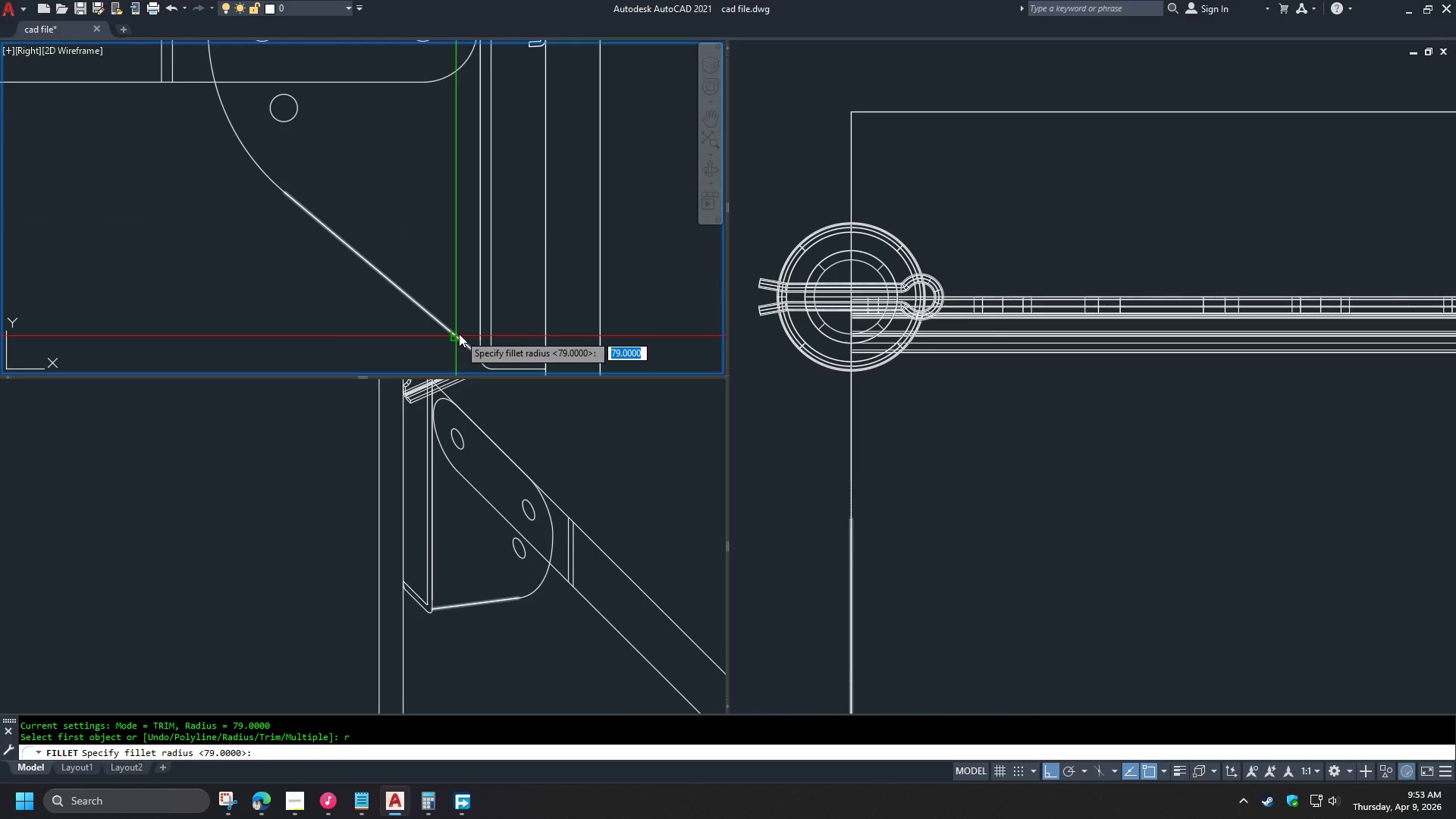 
key(Escape)
 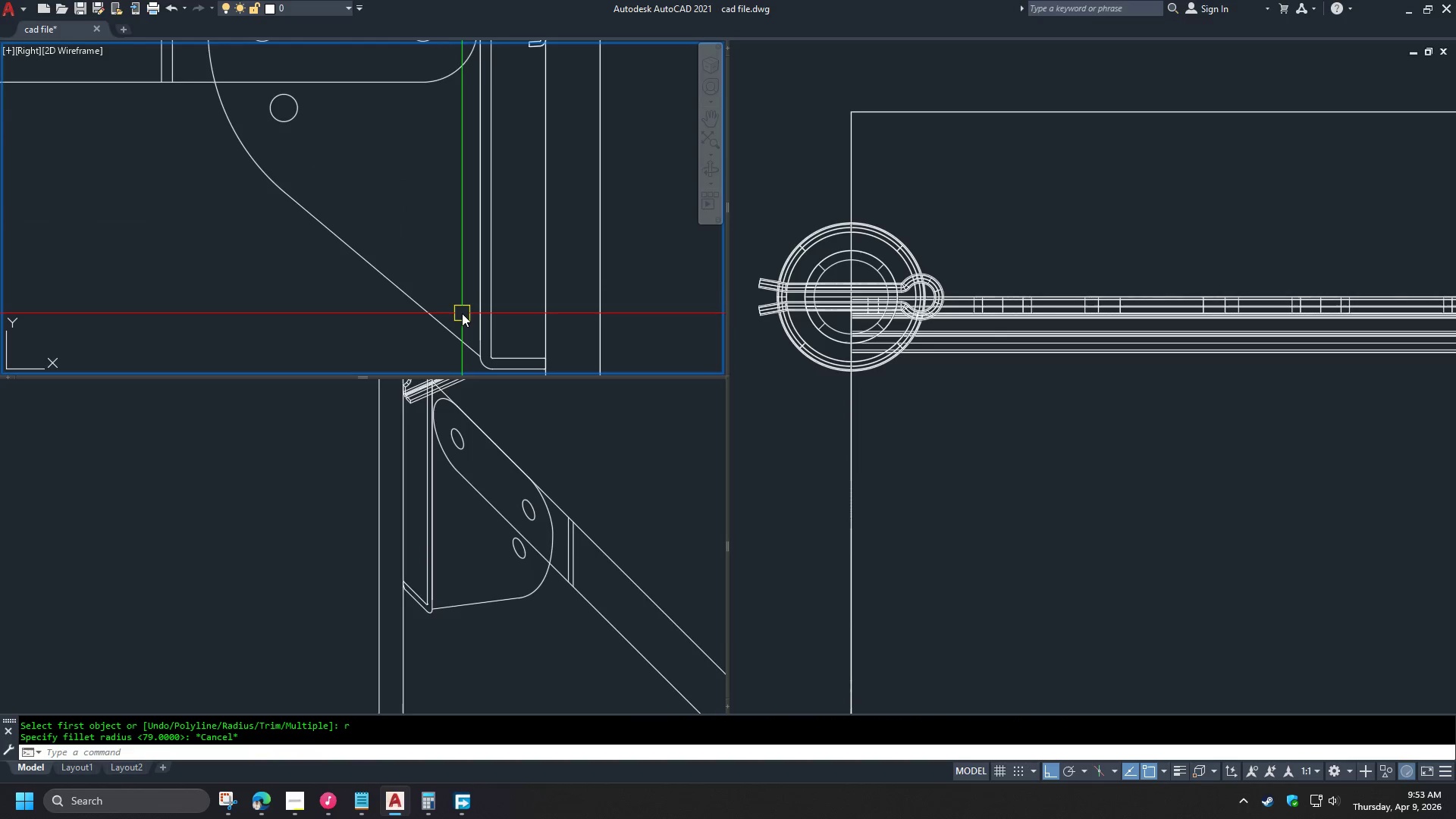 
key(F)
 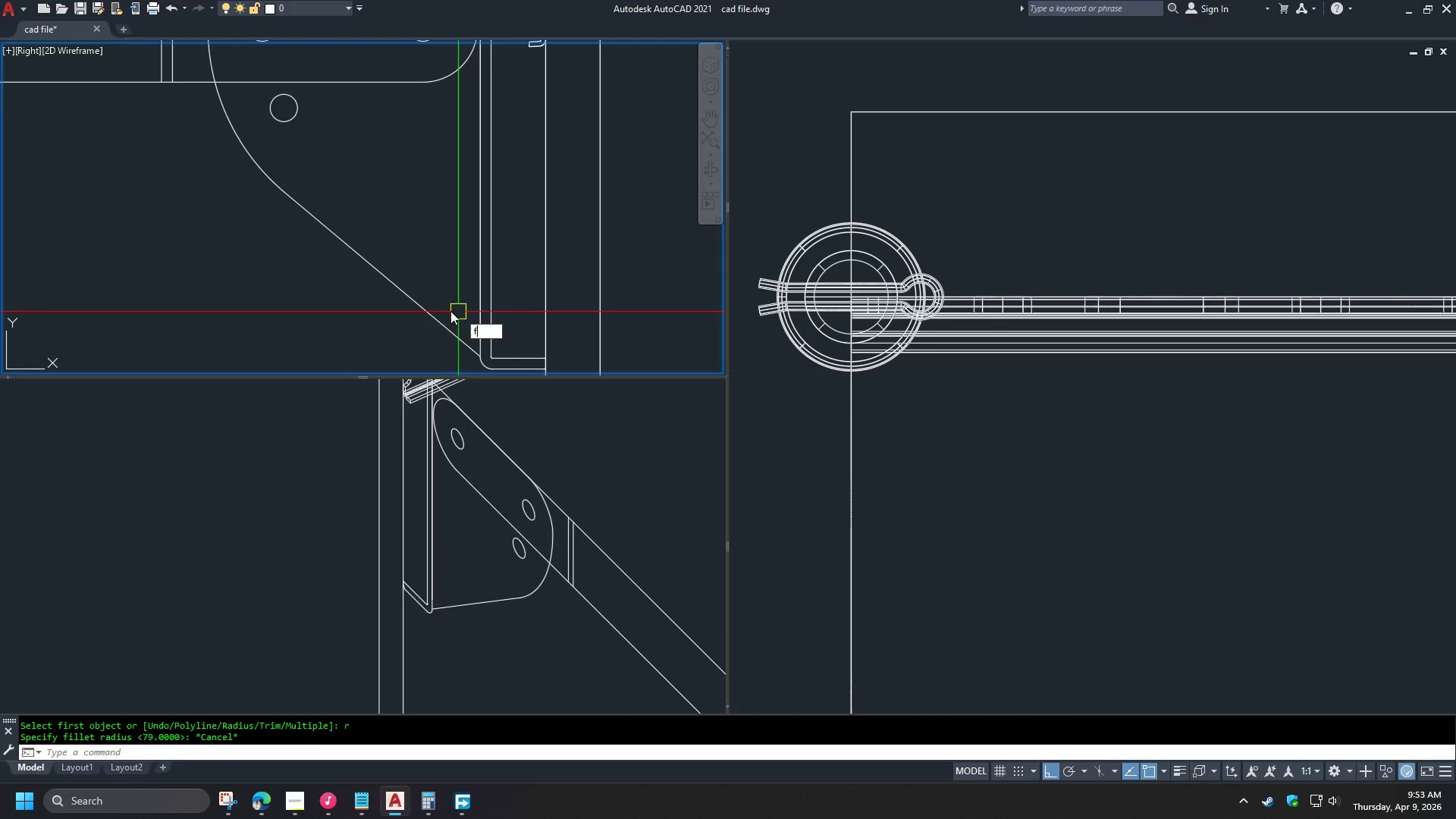 
key(Space)
 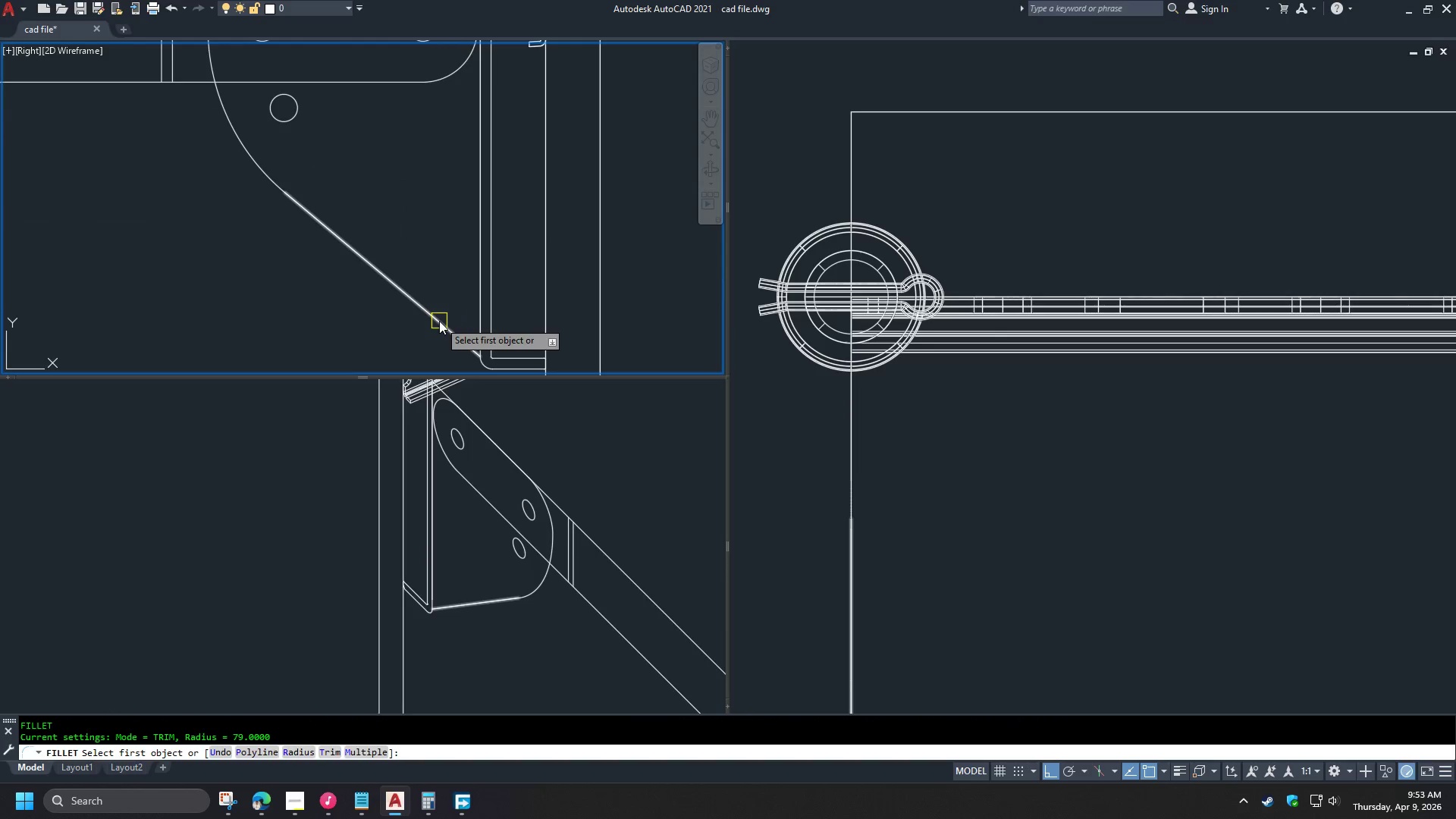 
left_click([439, 321])
 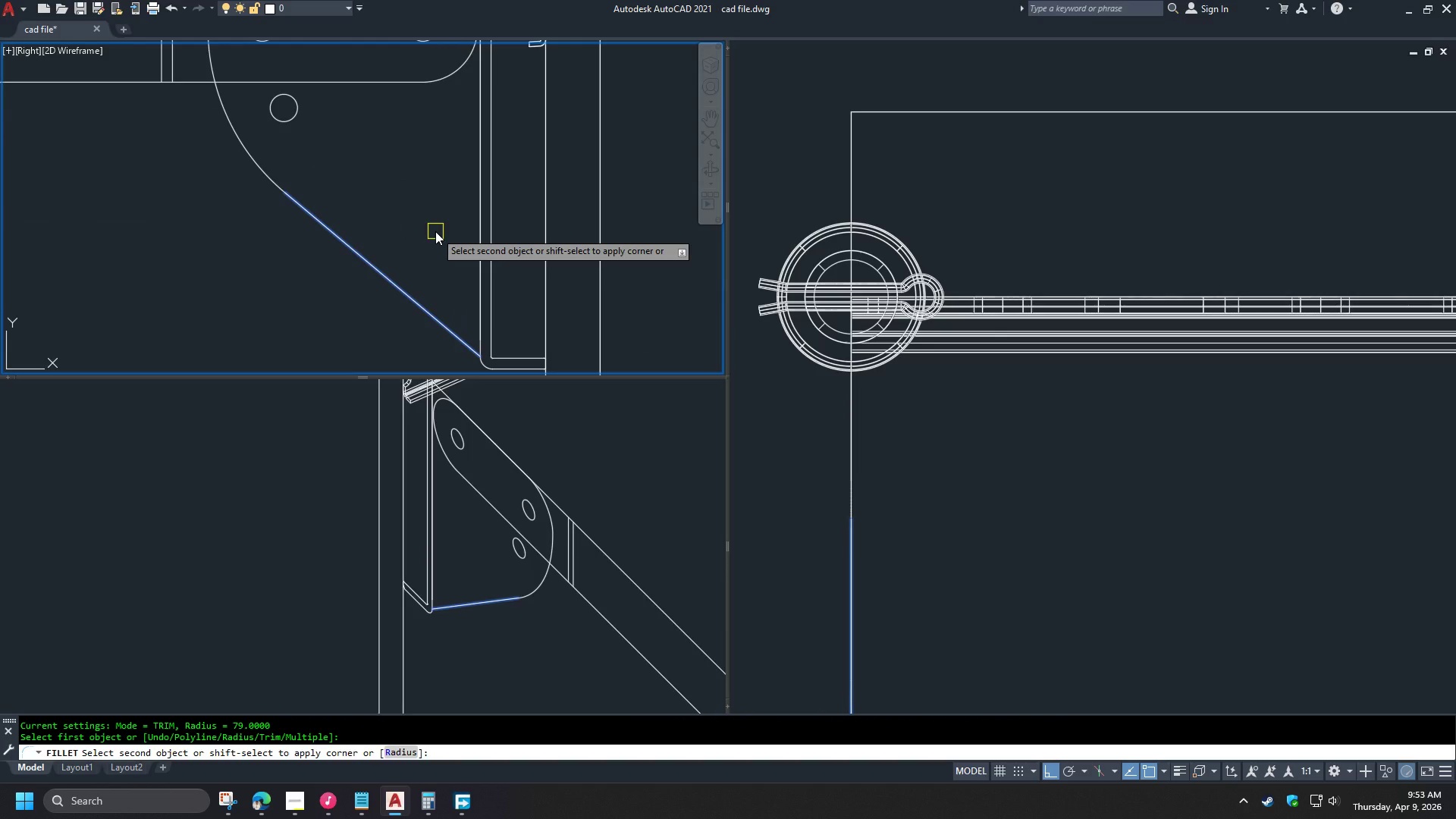 
key(Escape)
 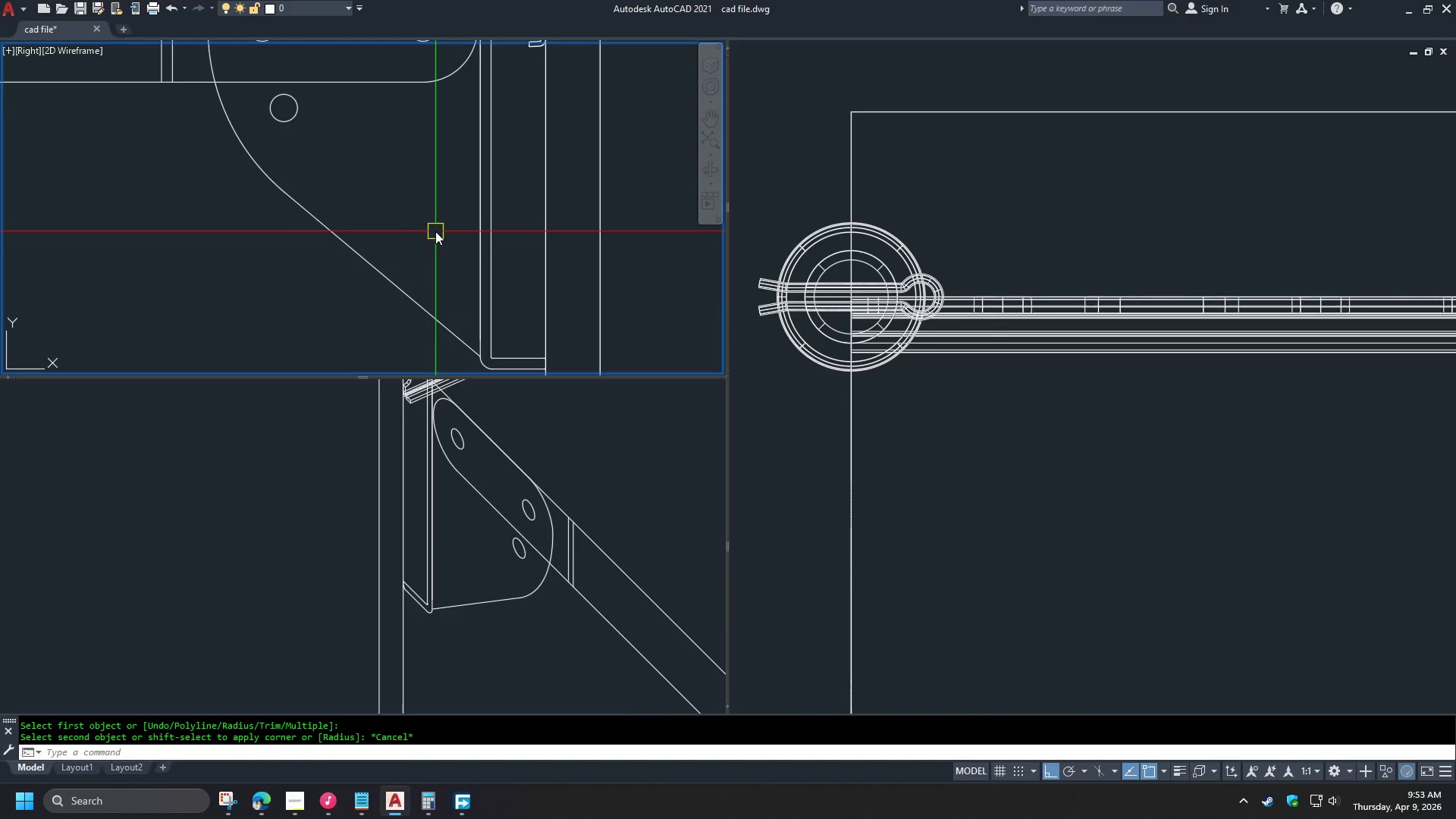 
key(F)
 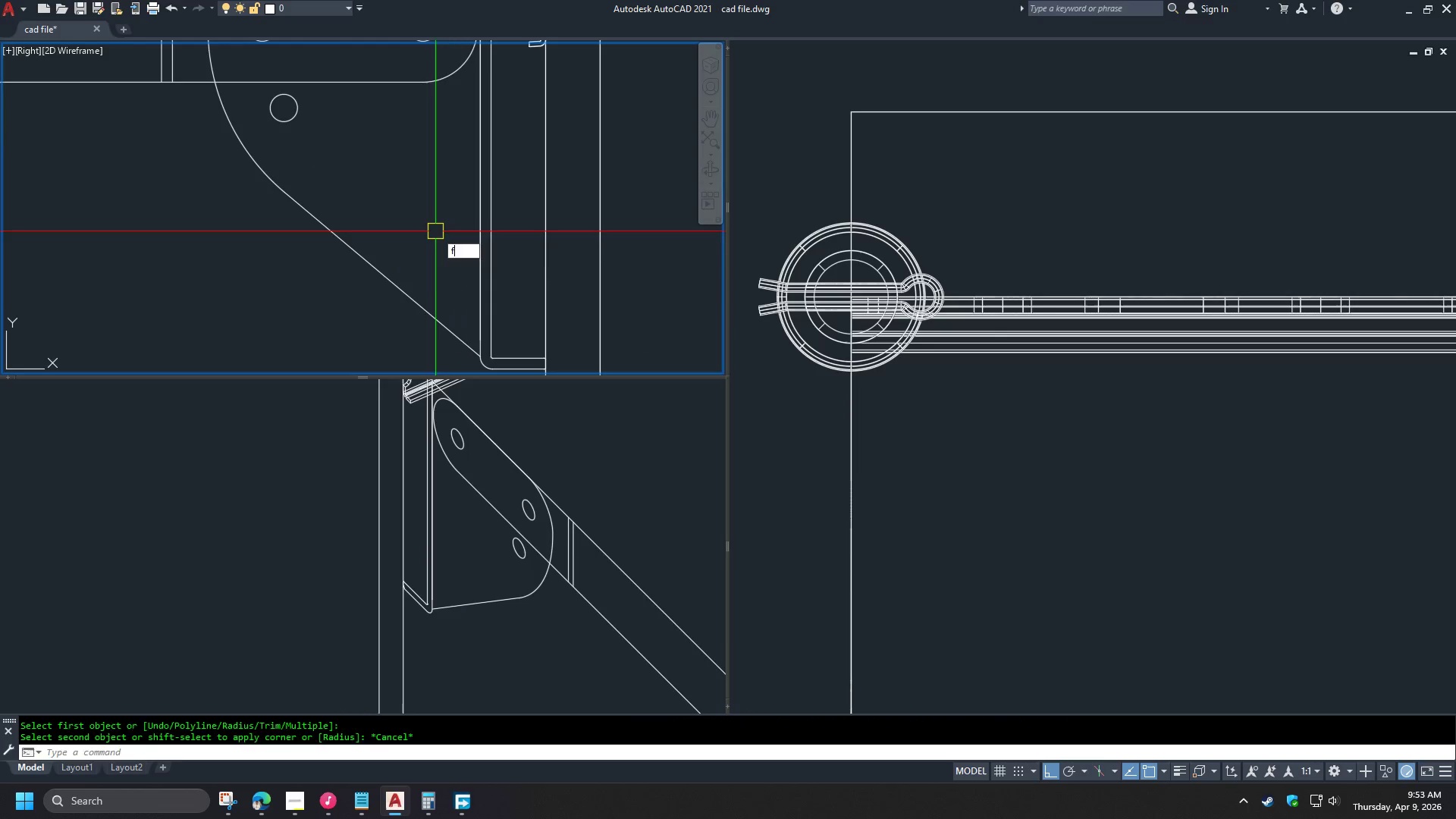 
key(Space)
 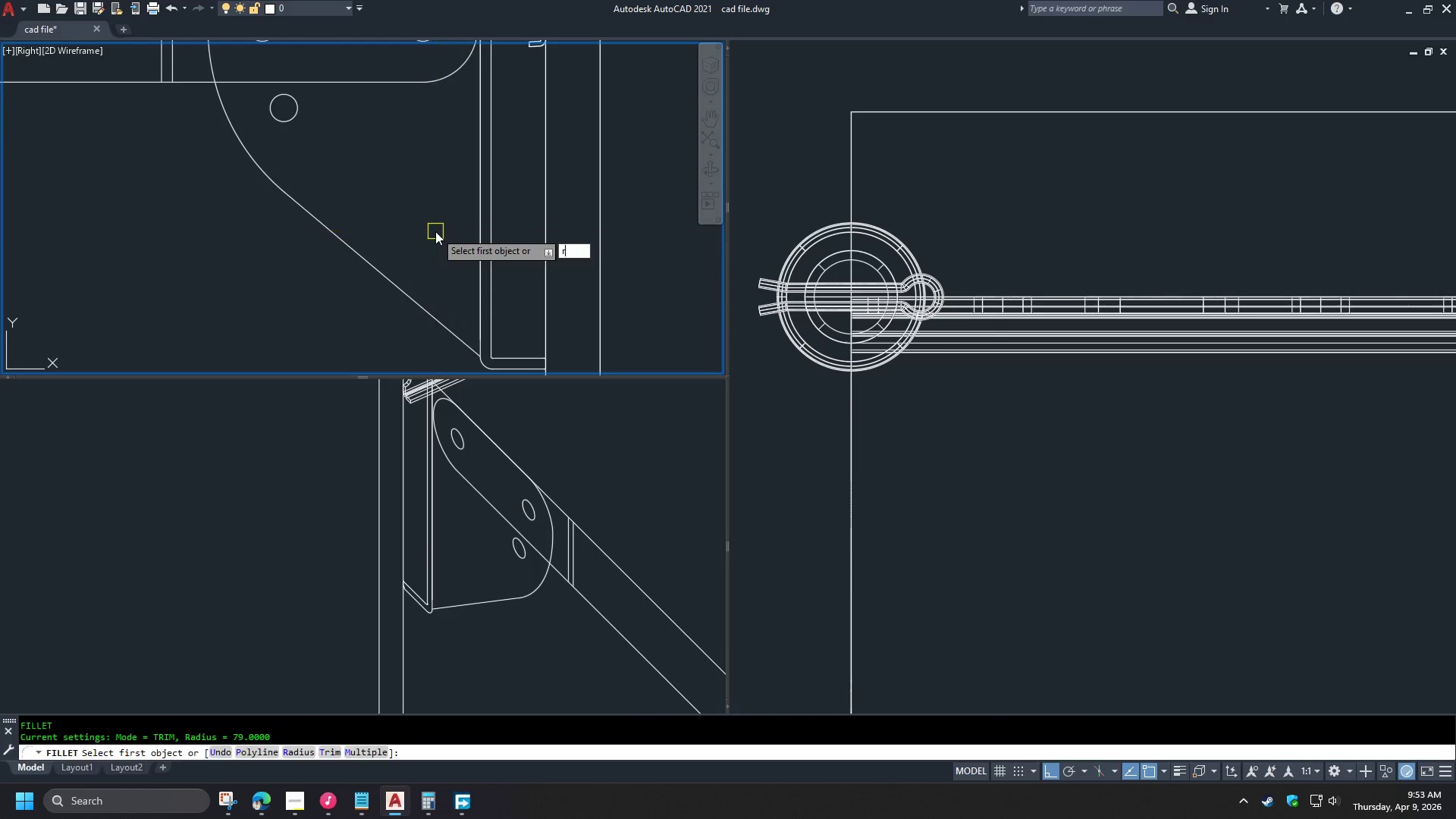 
key(R)
 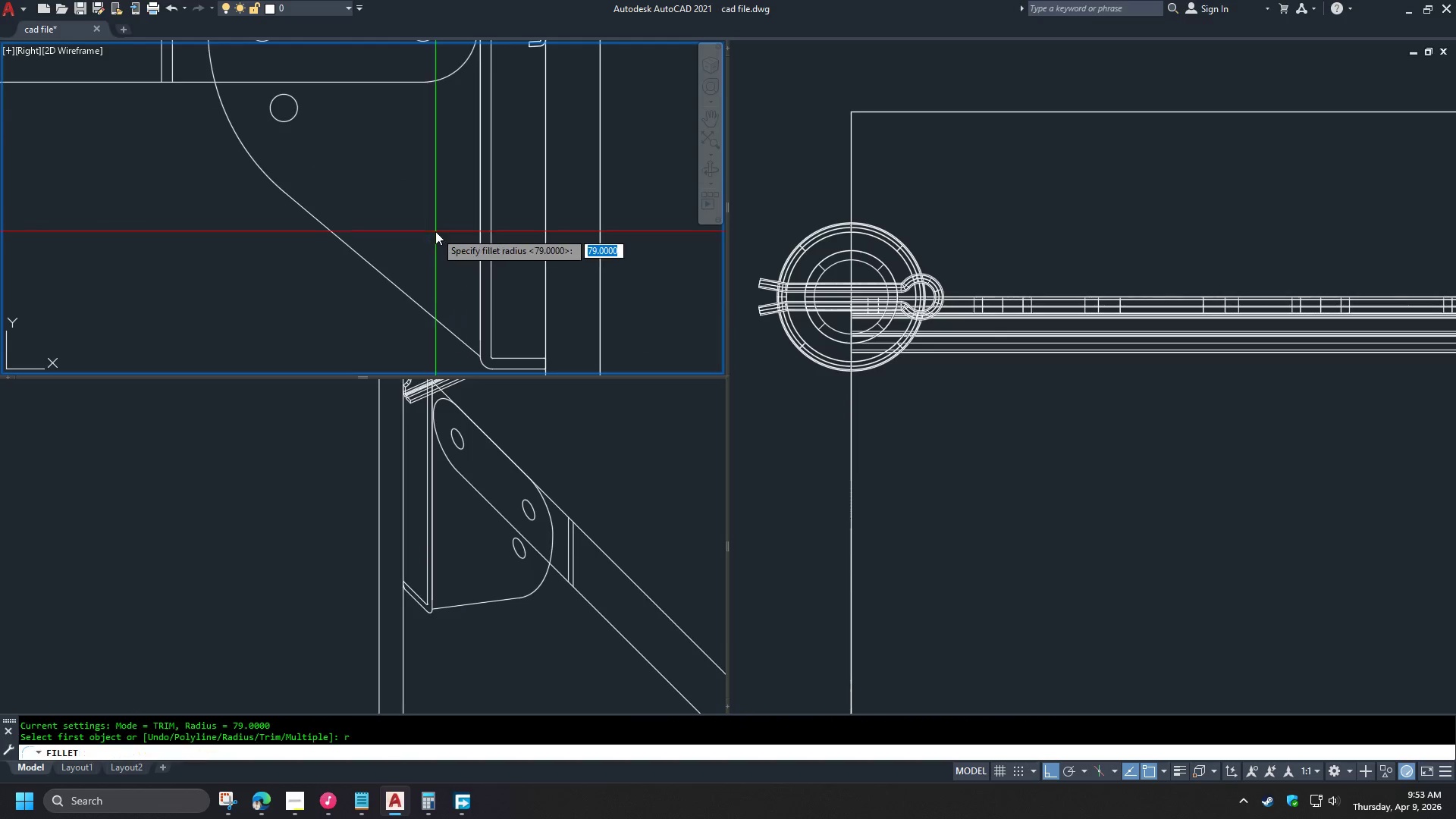 
key(Space)
 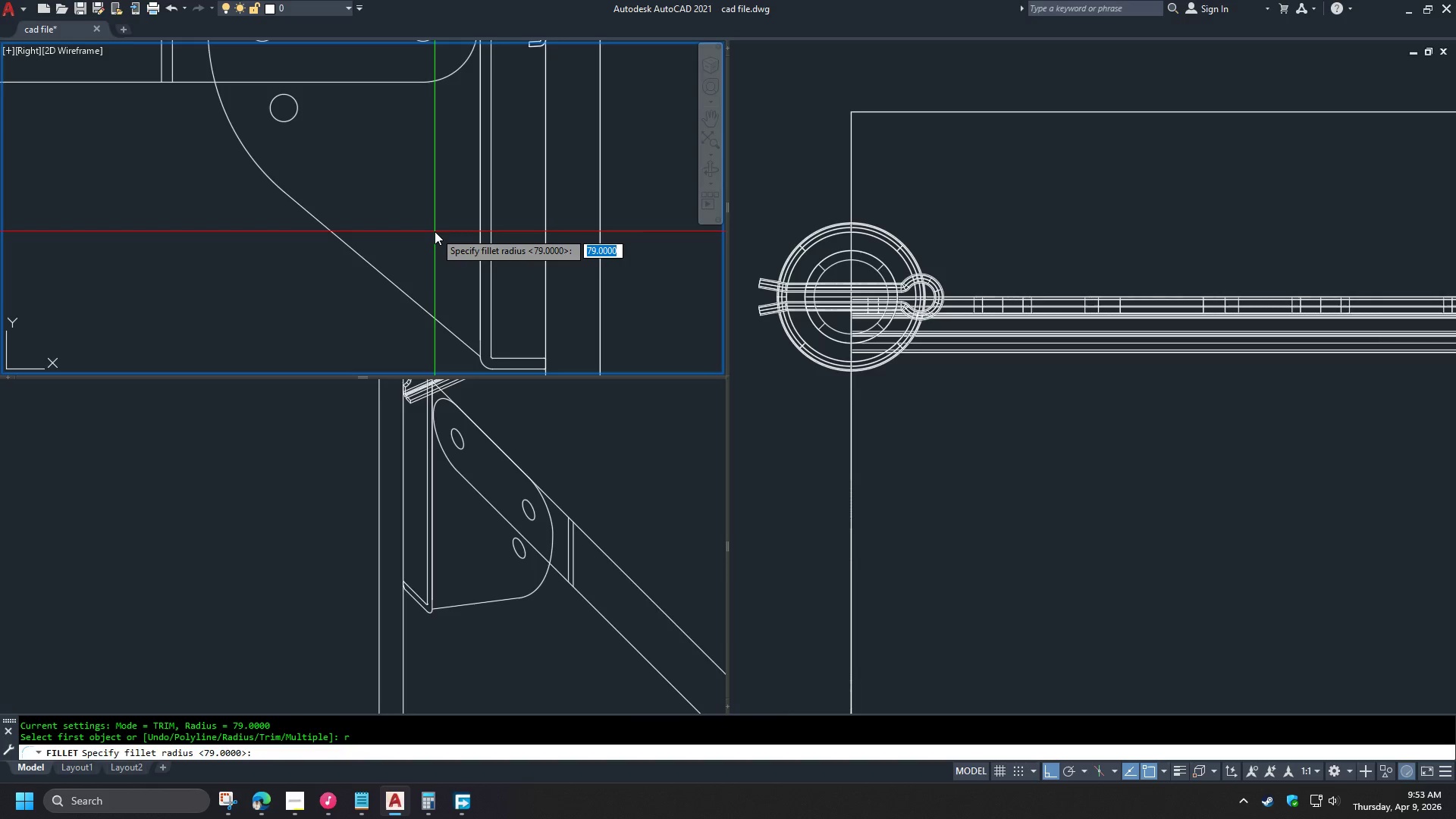 
key(0)
 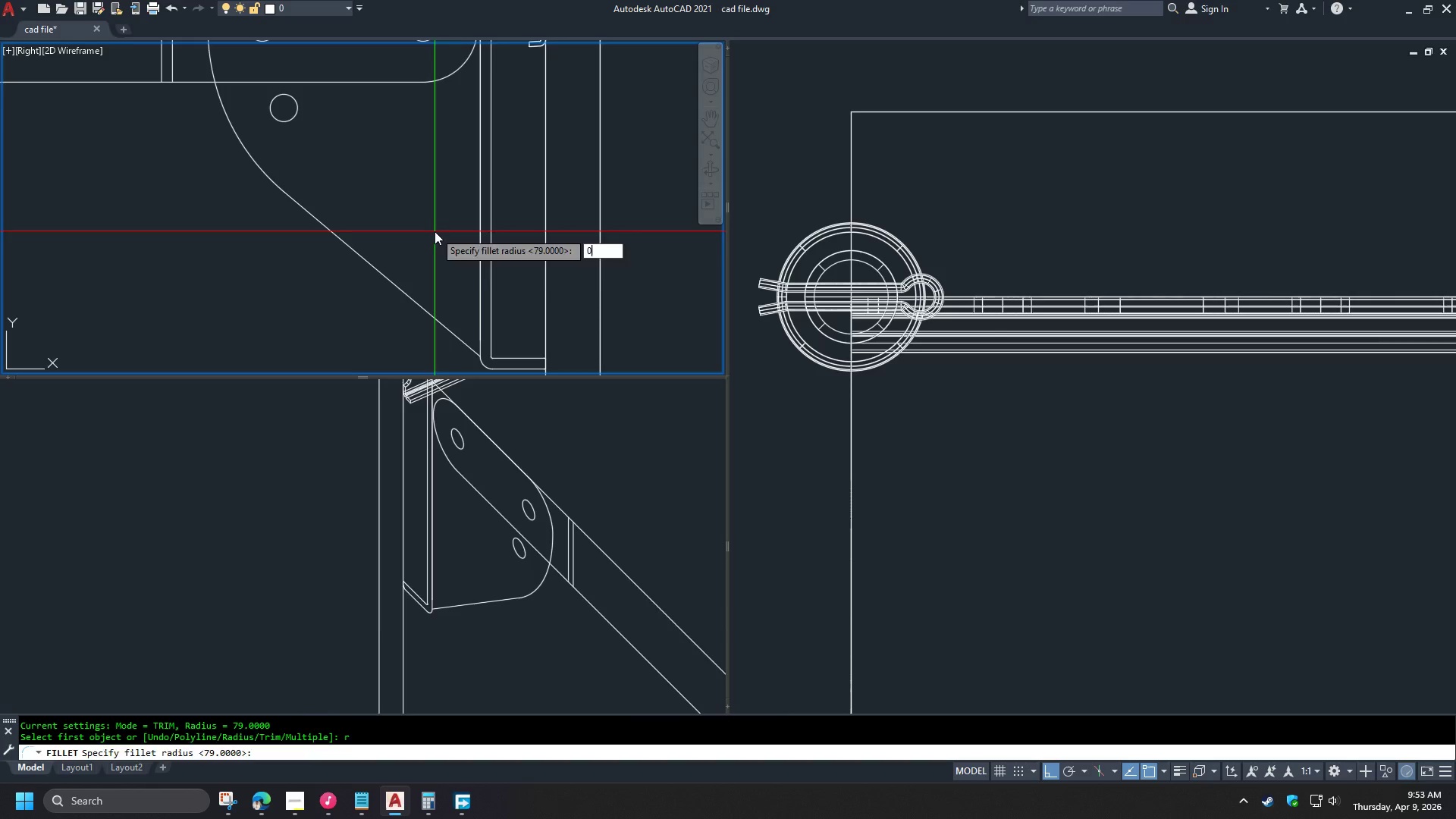 
key(Space)
 